 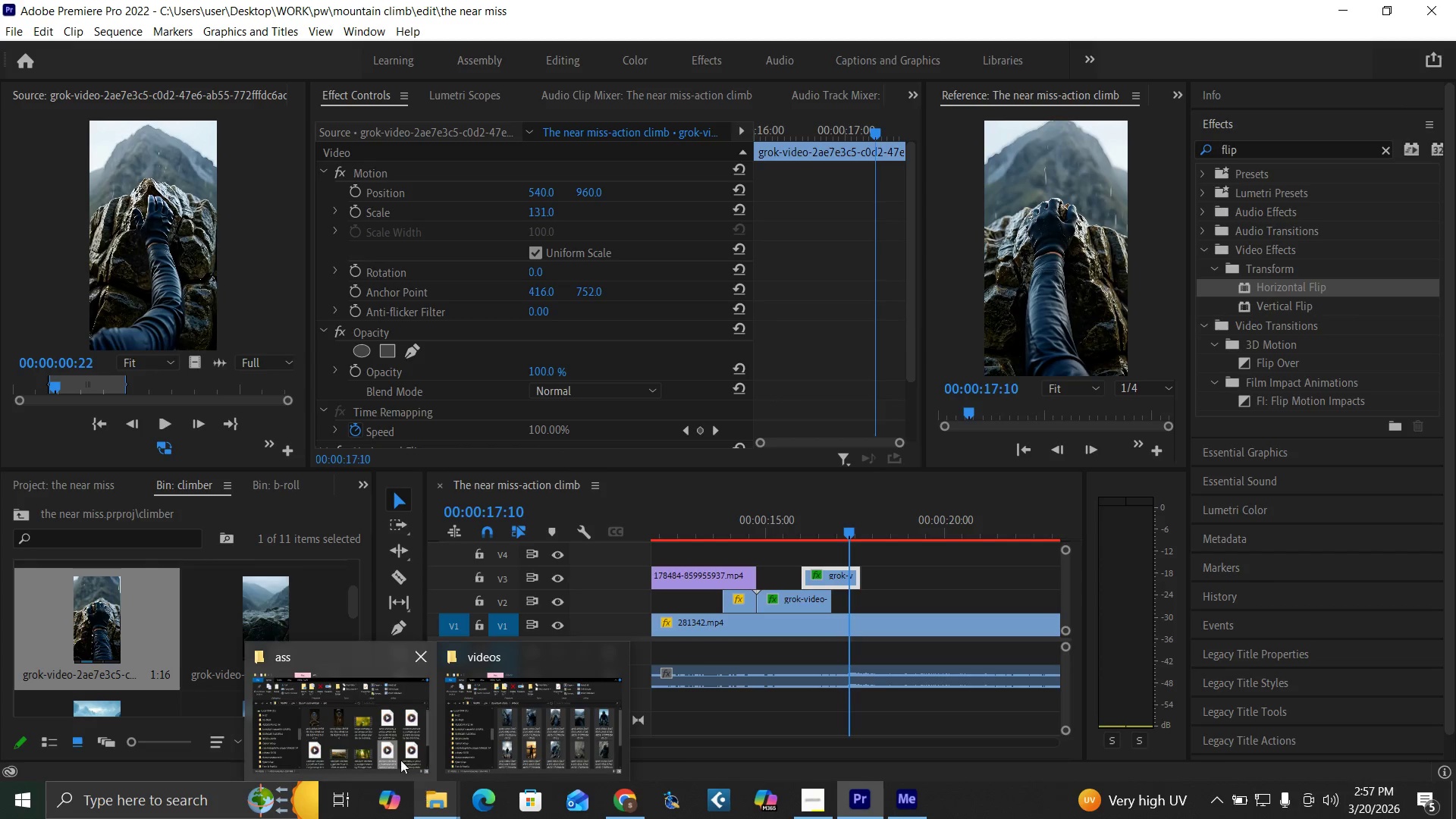 
left_click([385, 742])
 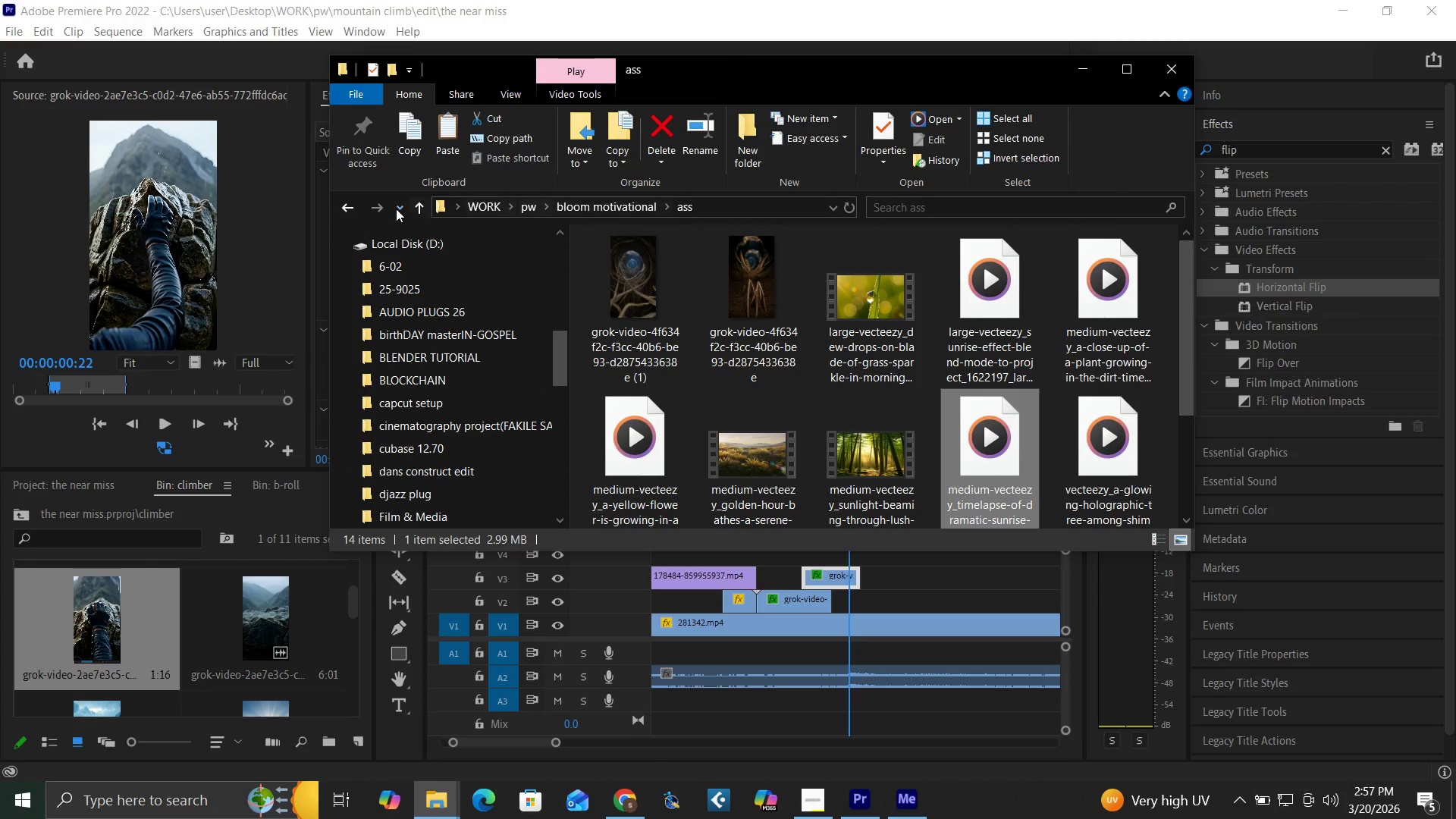 
left_click([419, 209])
 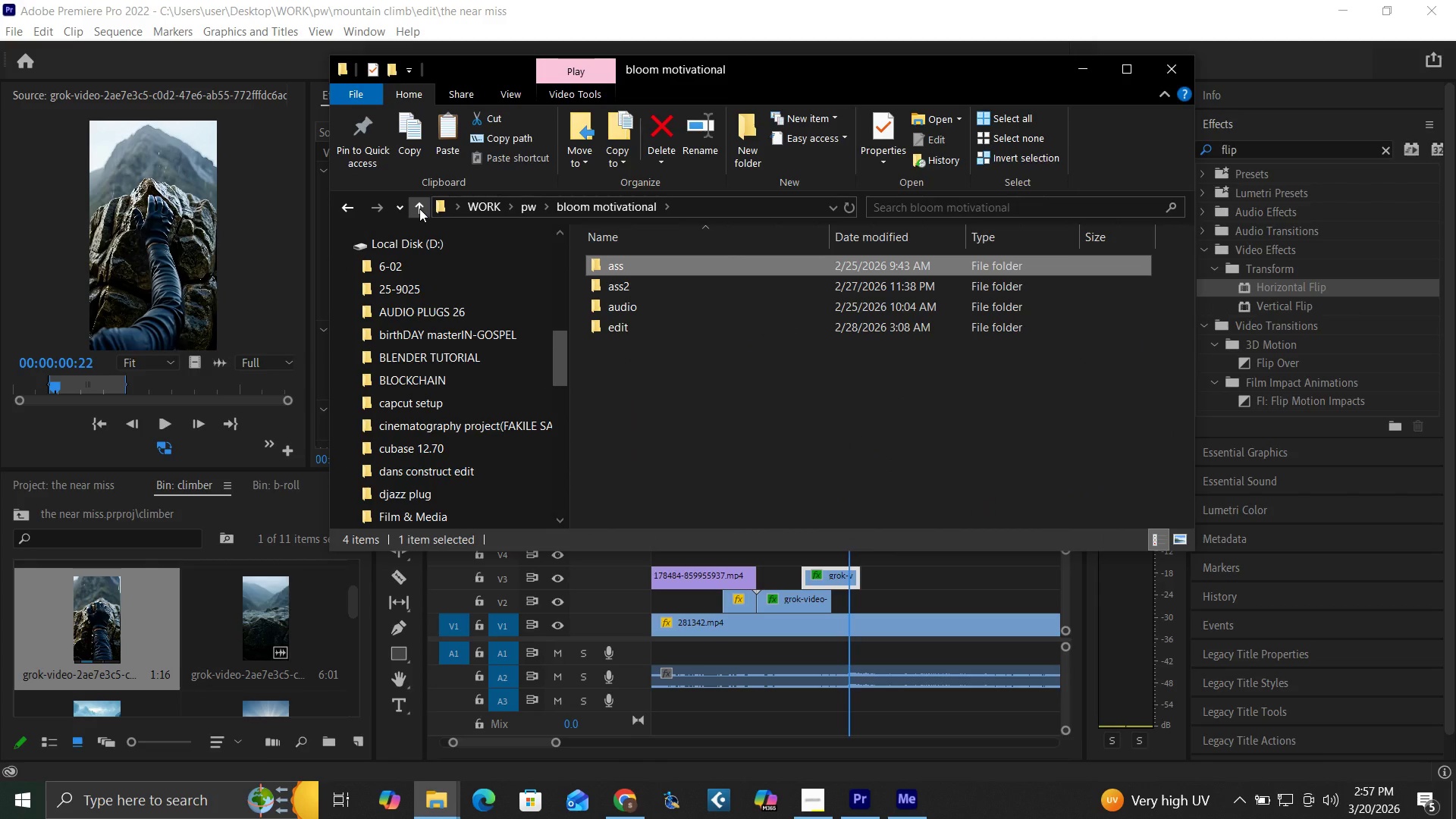 
left_click([419, 209])
 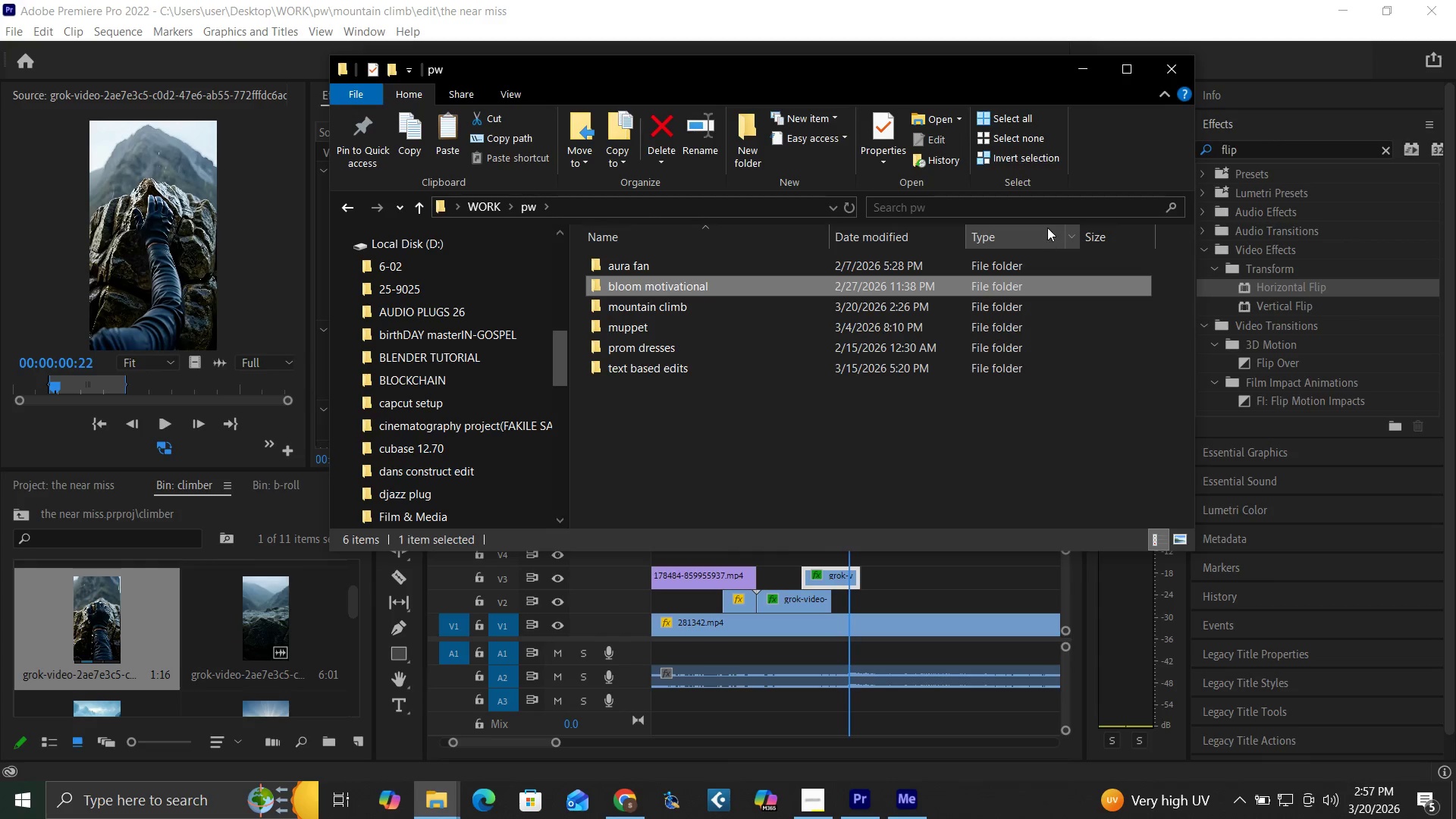 
left_click([1059, 208])
 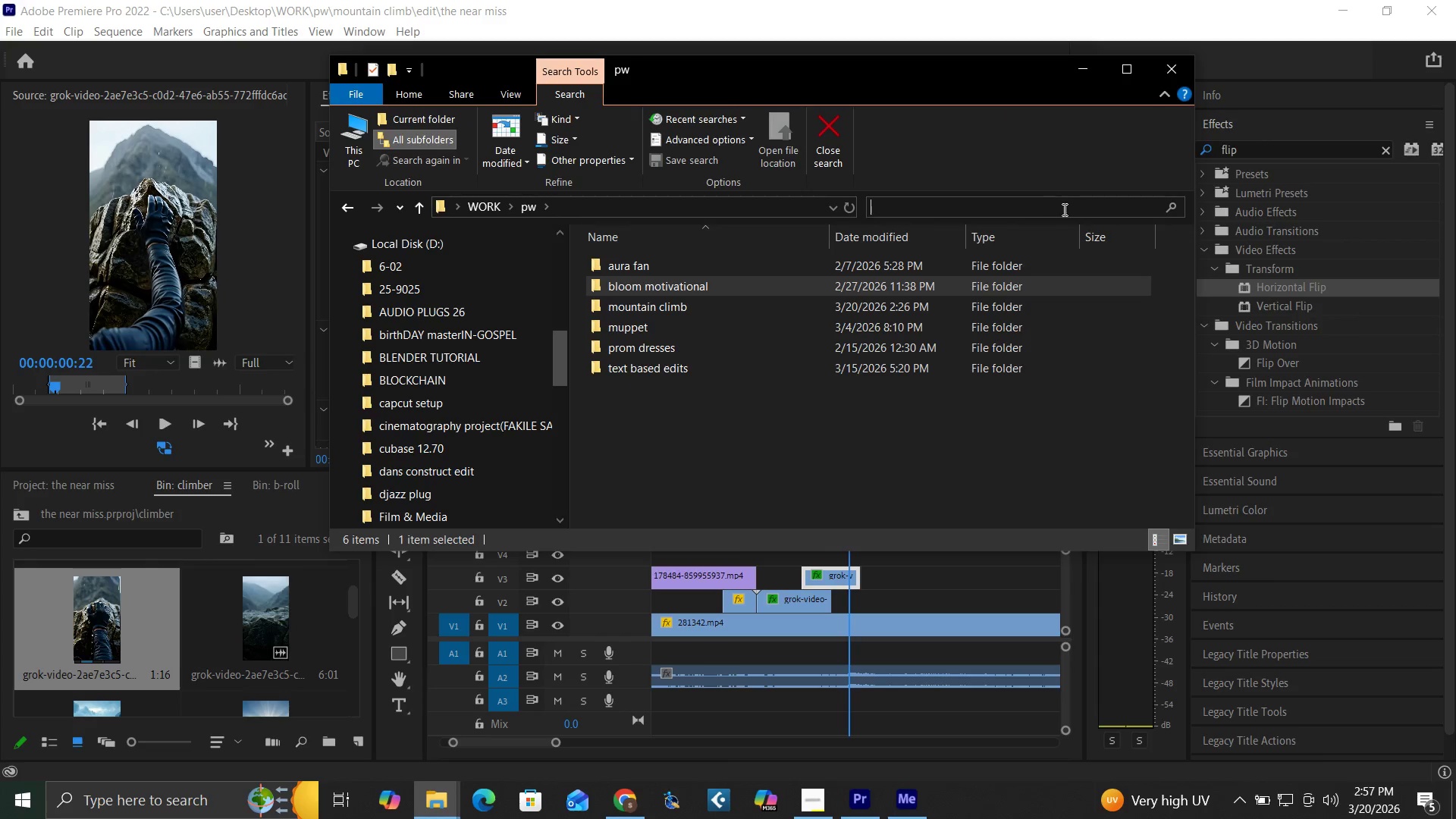 
type(thunder)
 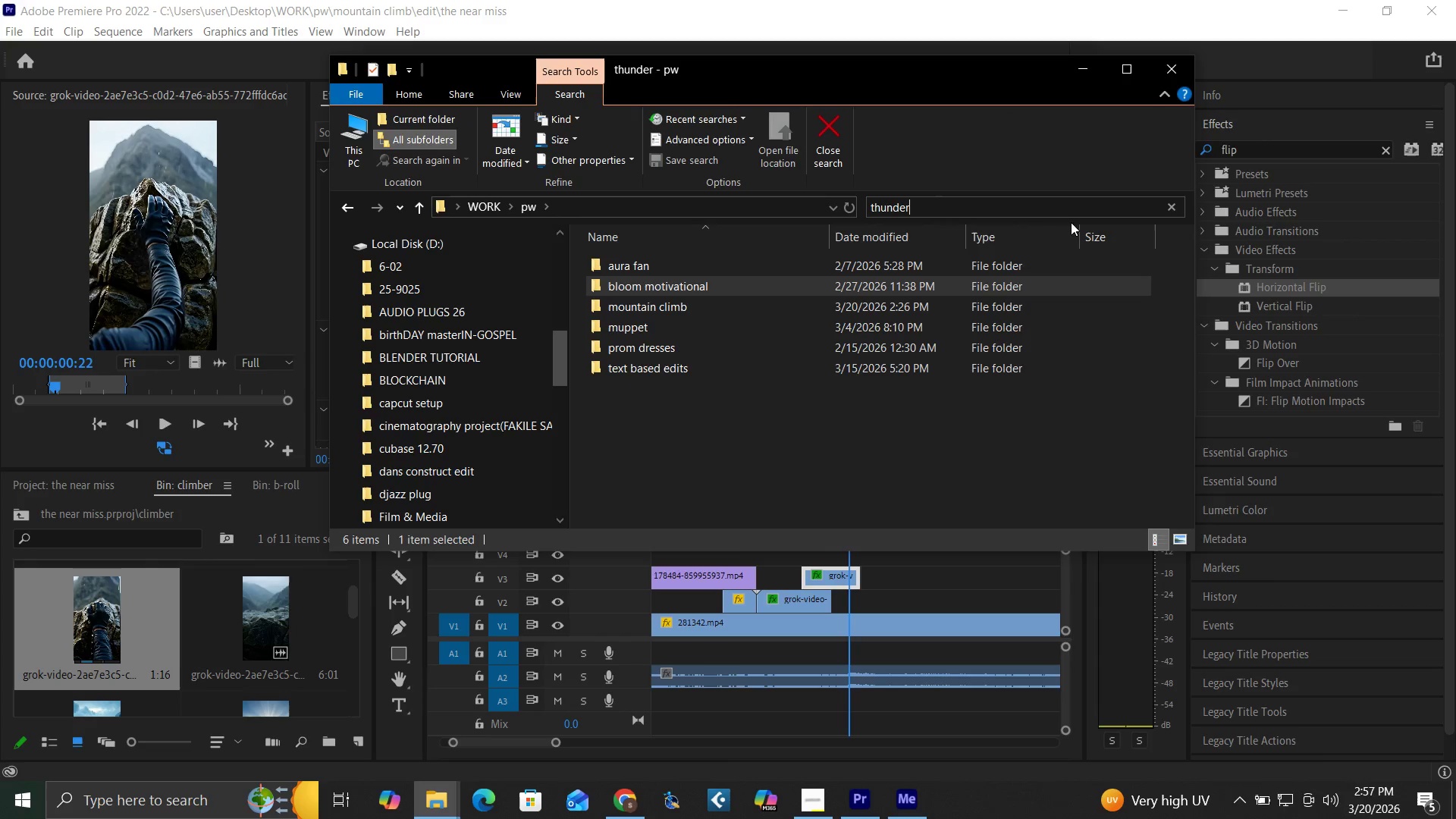 
mouse_move([1046, 234])
 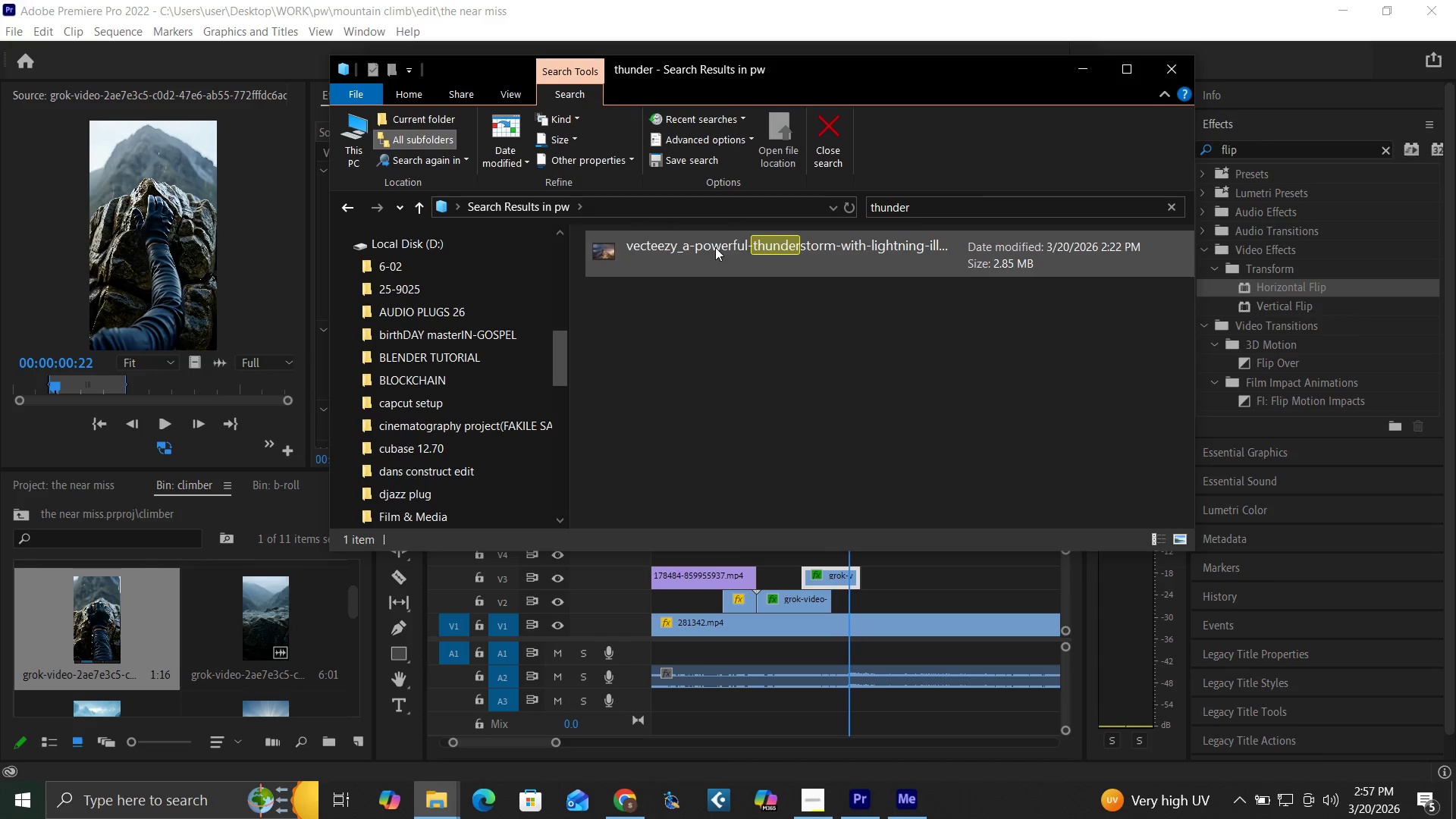 
double_click([715, 247])
 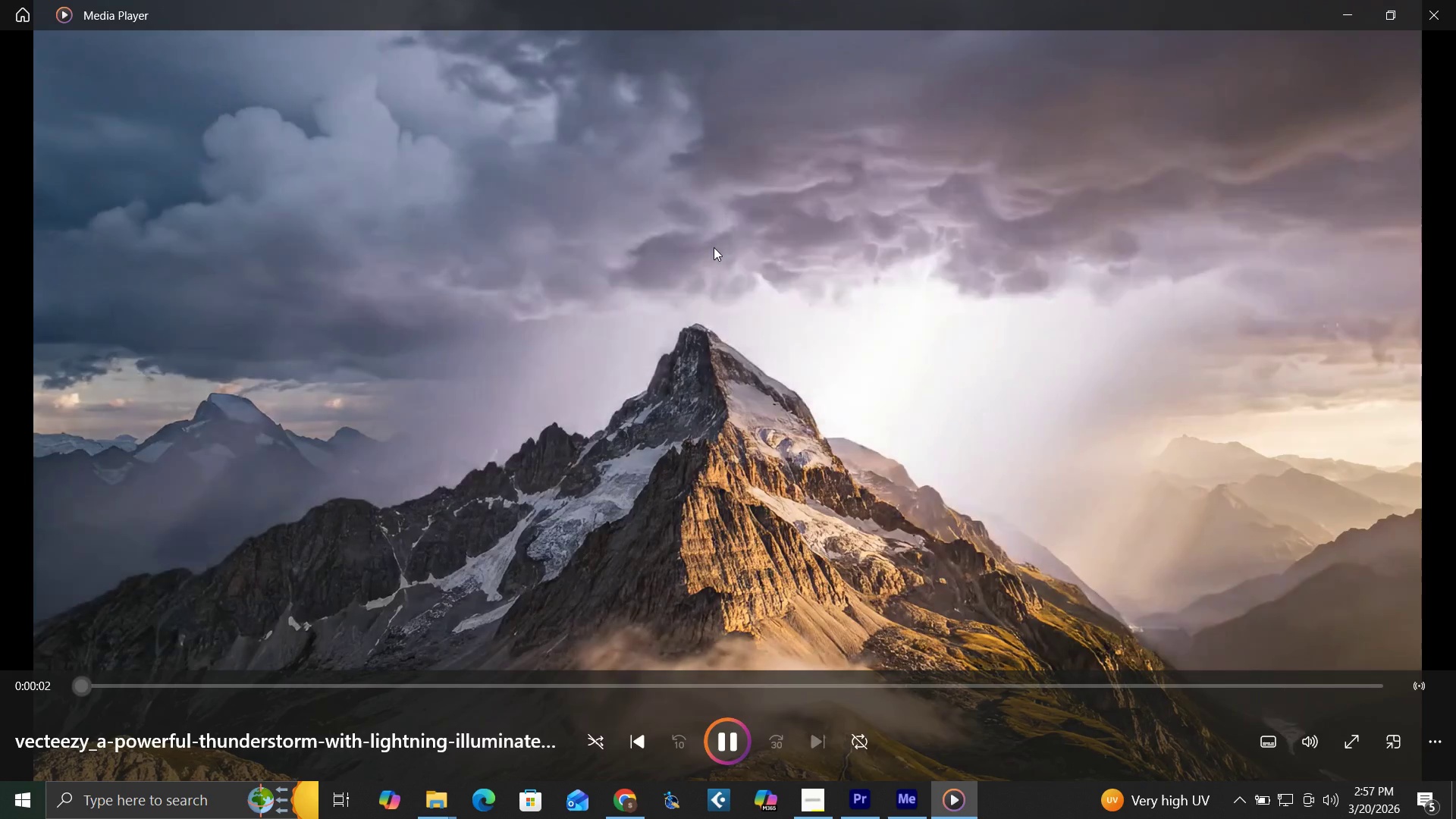 
wait(7.06)
 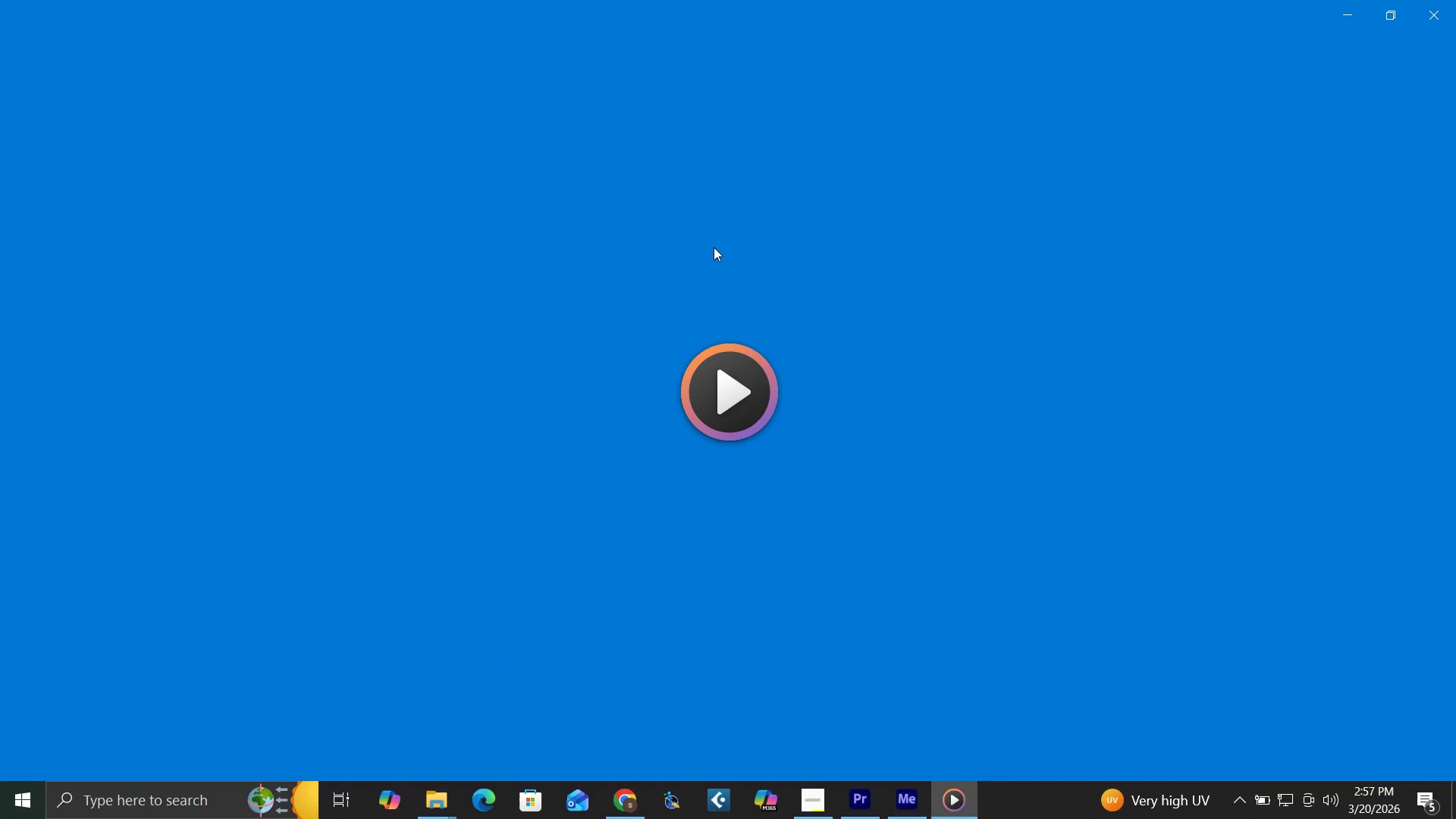 
left_click([1423, 18])
 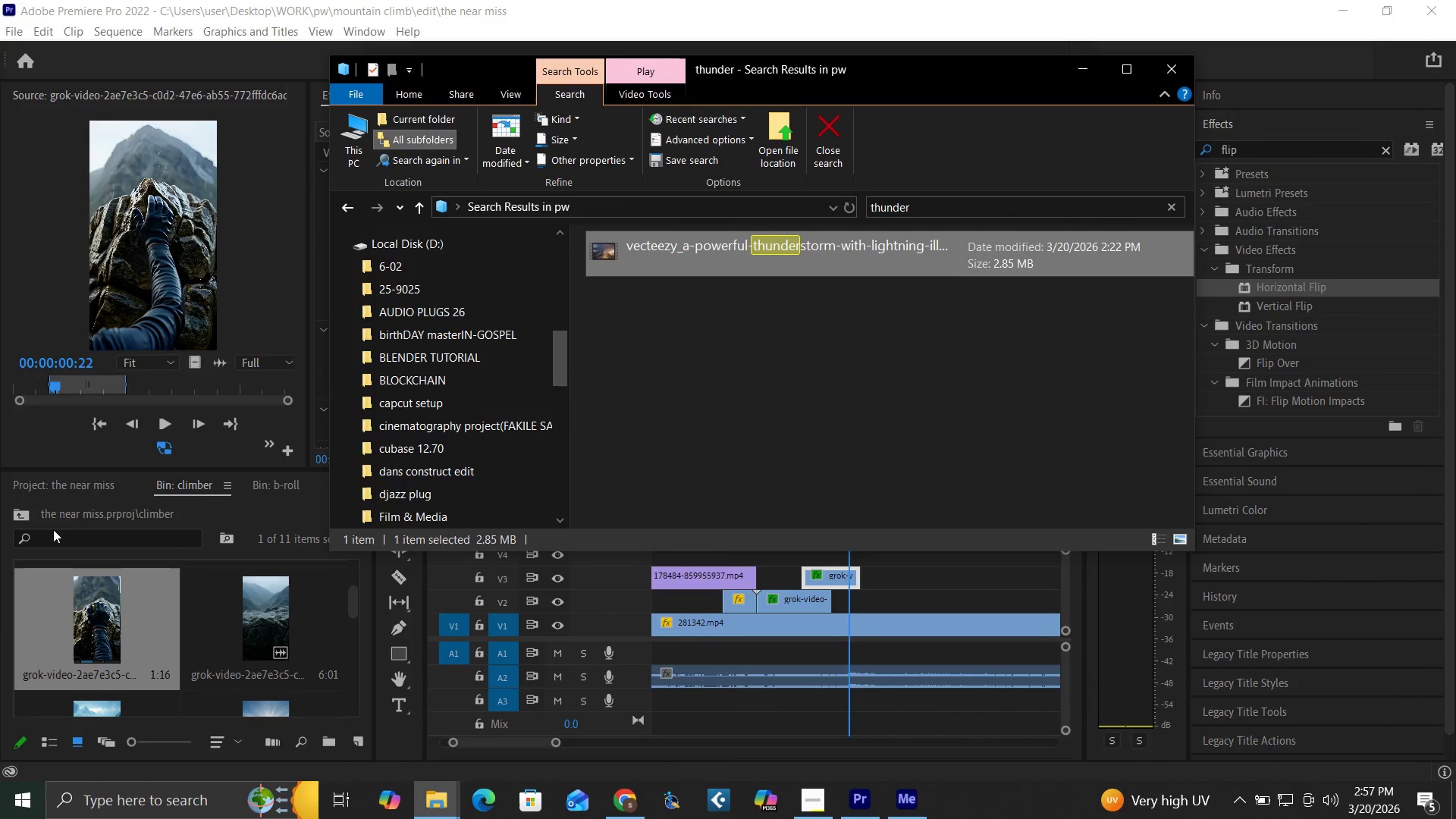 
left_click([27, 517])
 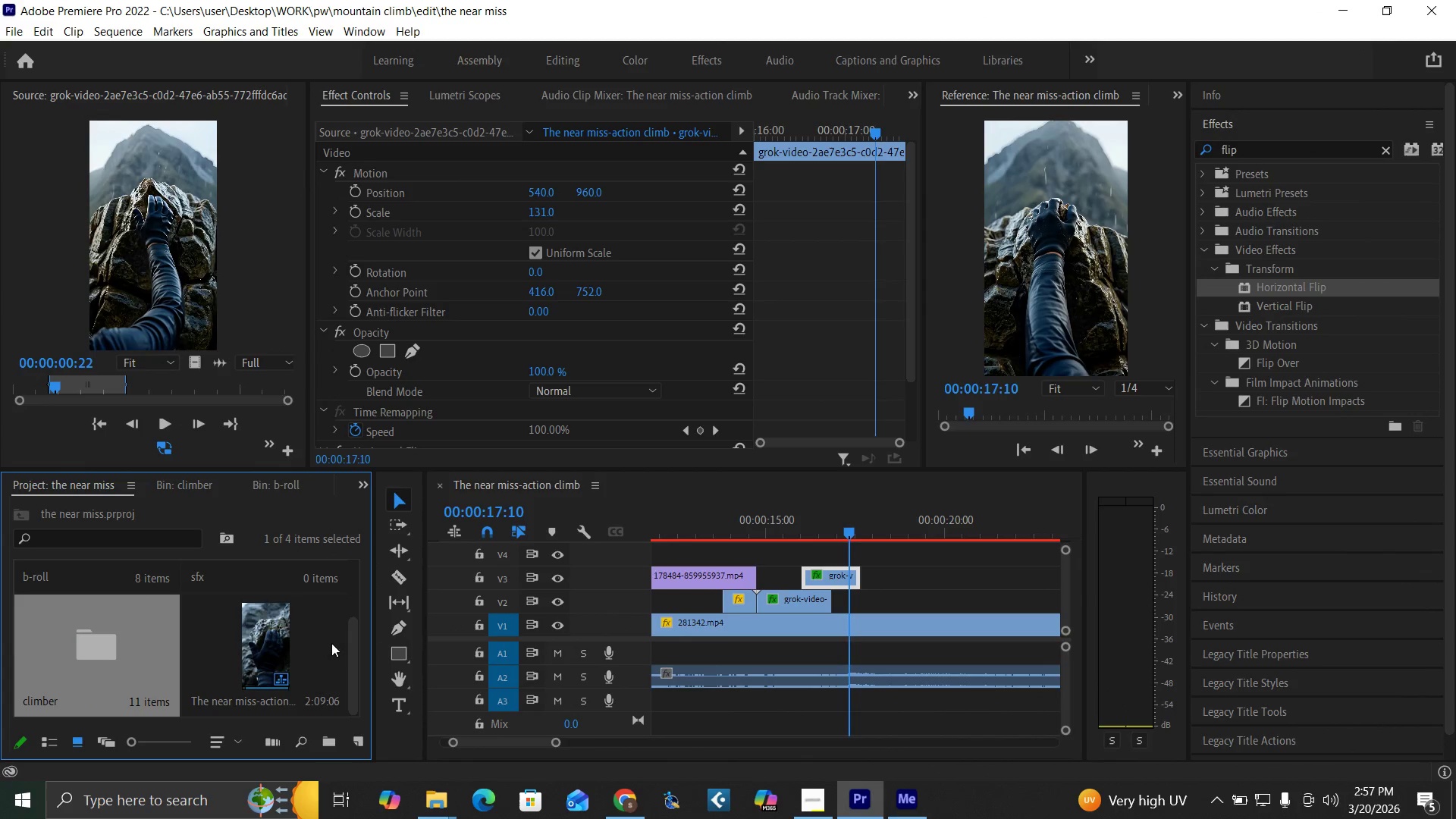 
left_click_drag(start_coordinate=[353, 671], to_coordinate=[356, 609])
 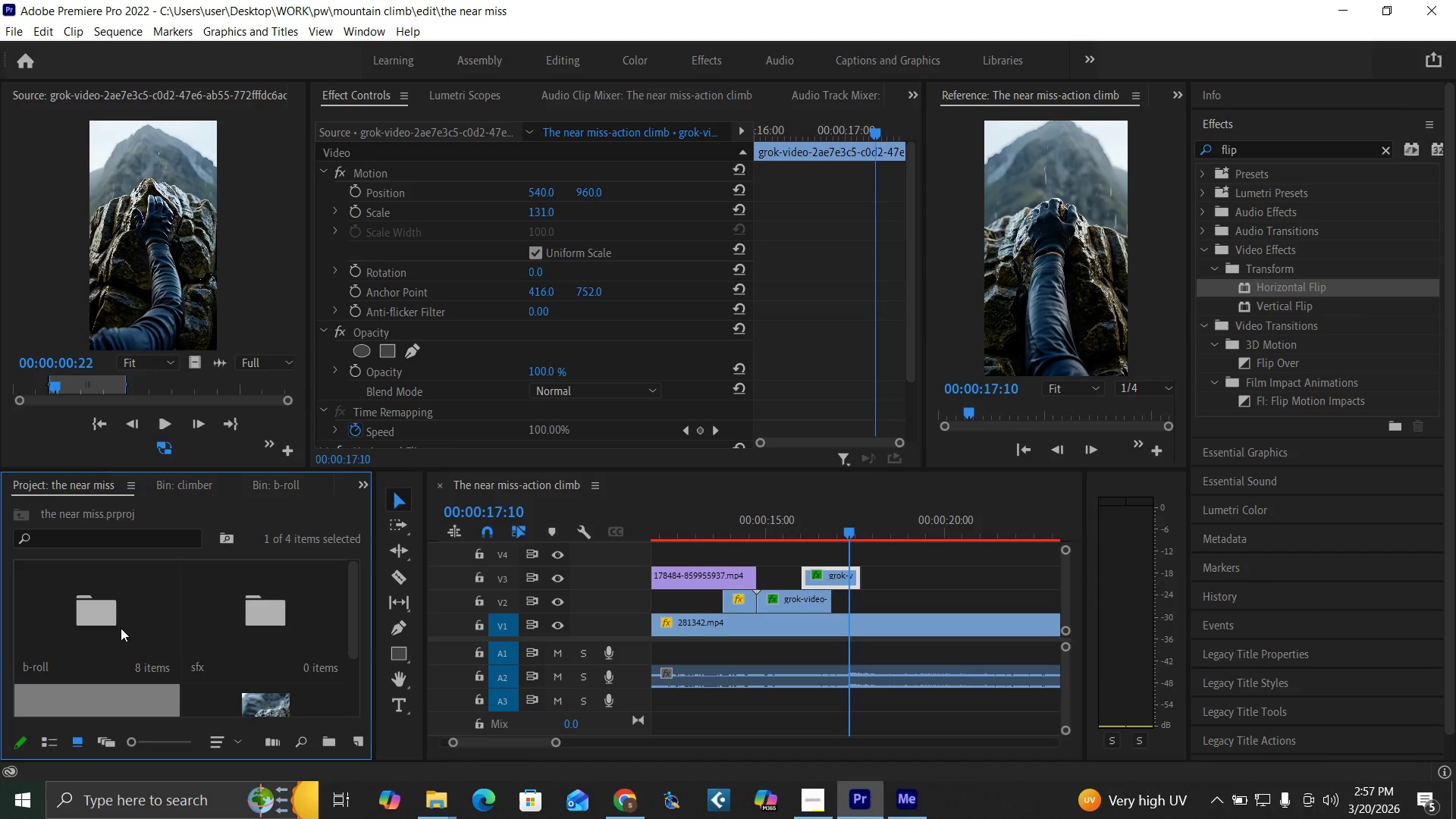 
double_click([121, 628])
 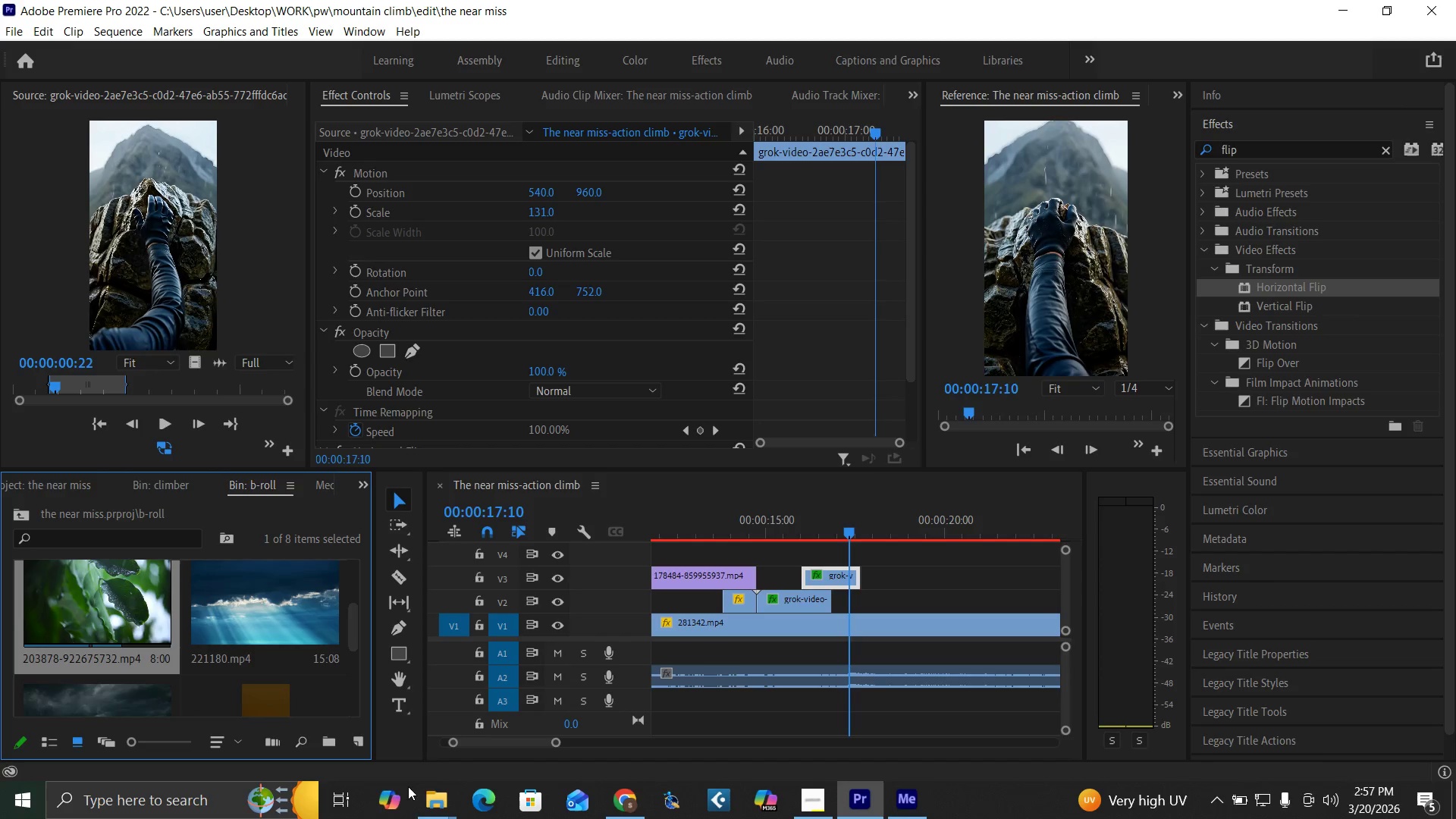 
left_click([431, 812])
 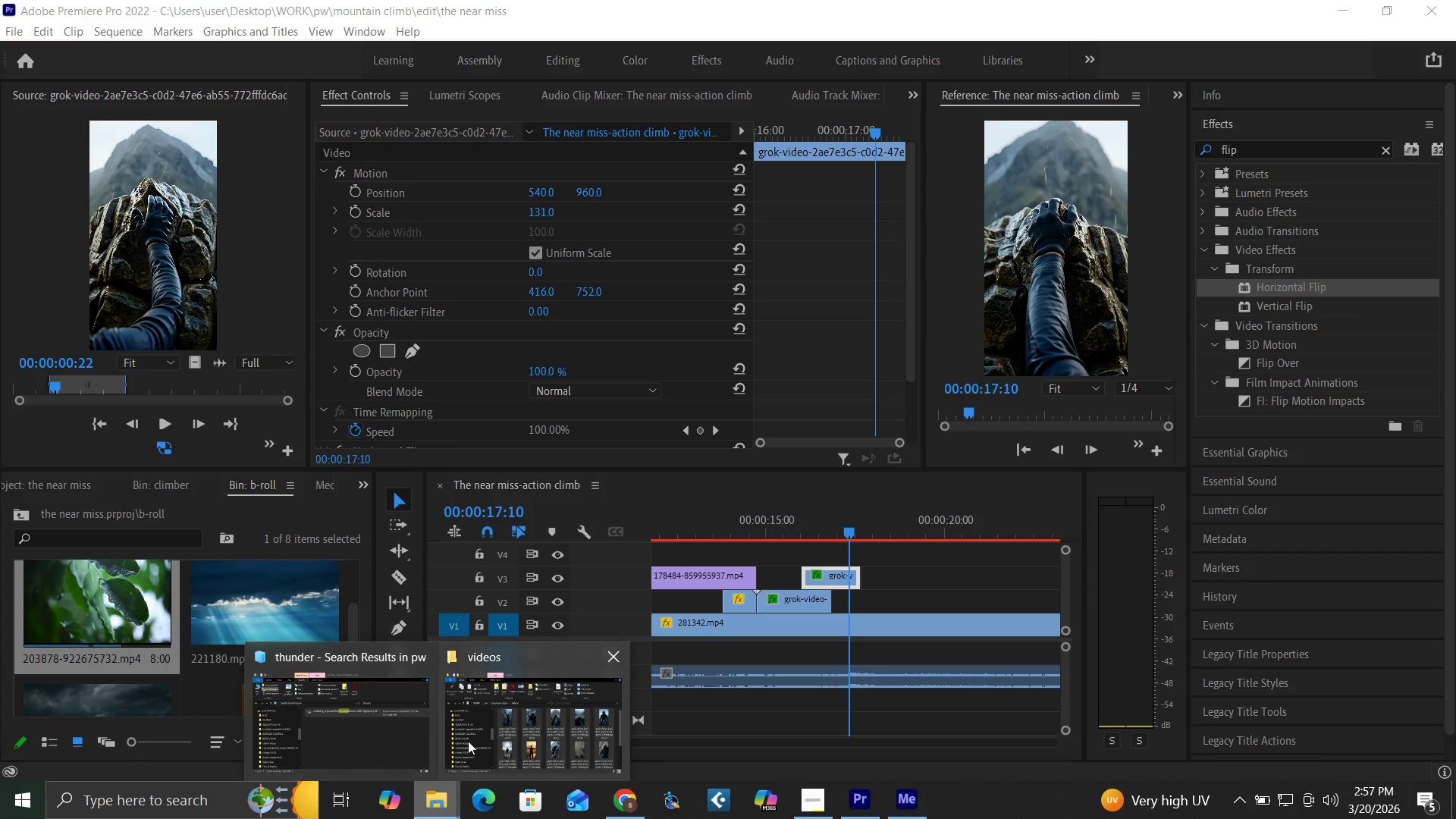 
left_click([495, 750])
 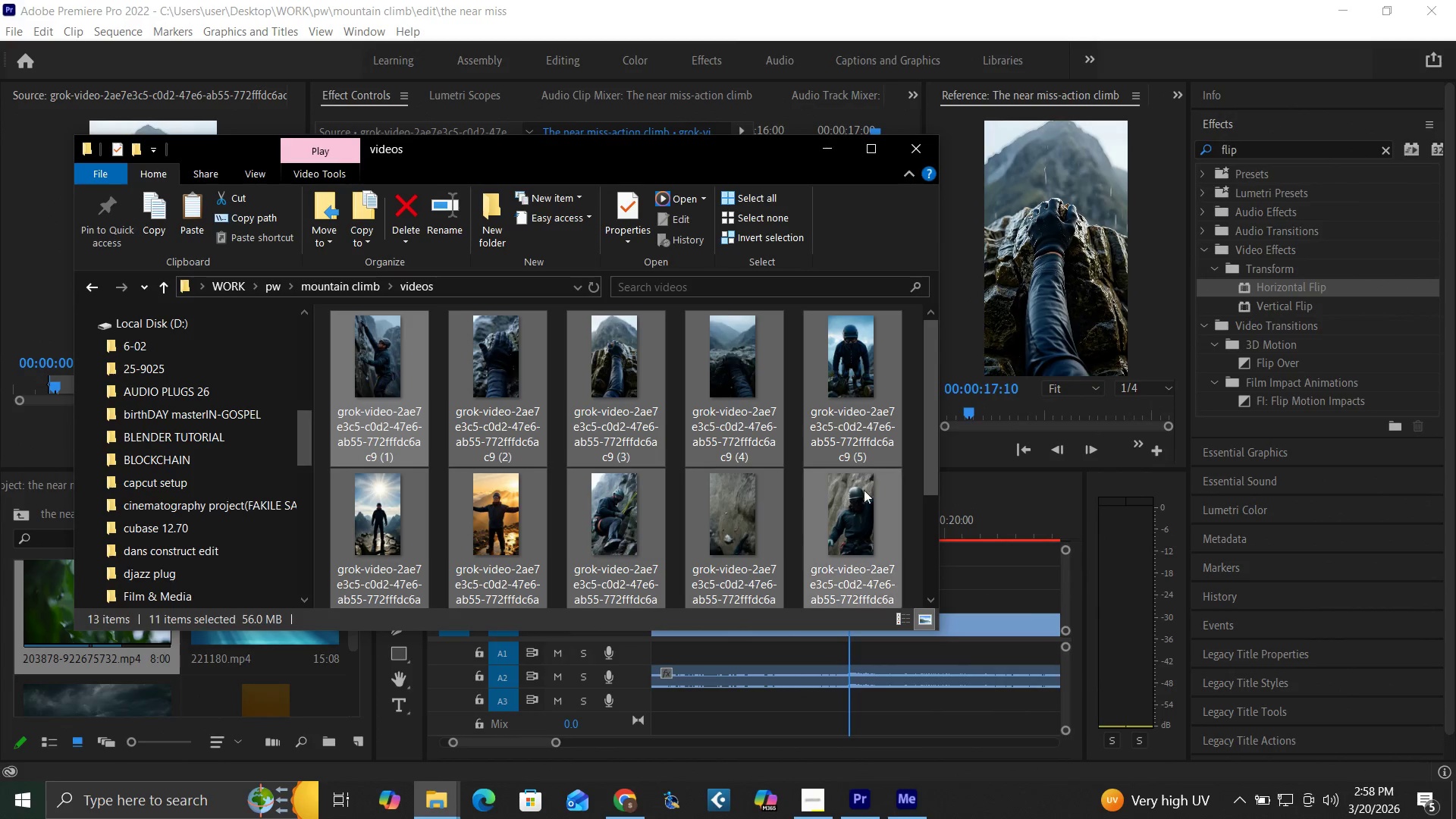 
left_click_drag(start_coordinate=[927, 485], to_coordinate=[943, 609])
 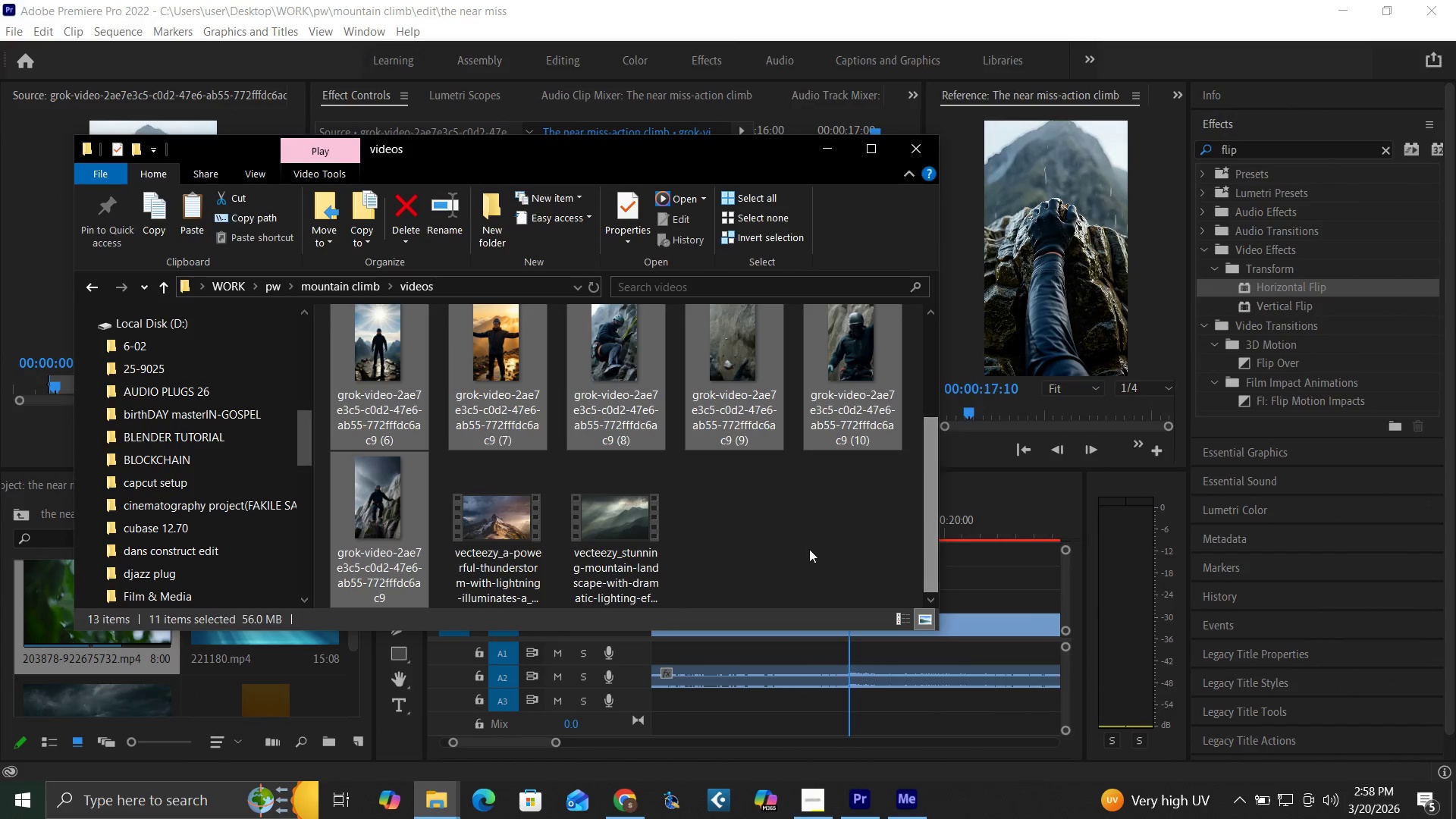 
left_click_drag(start_coordinate=[808, 548], to_coordinate=[505, 526])
 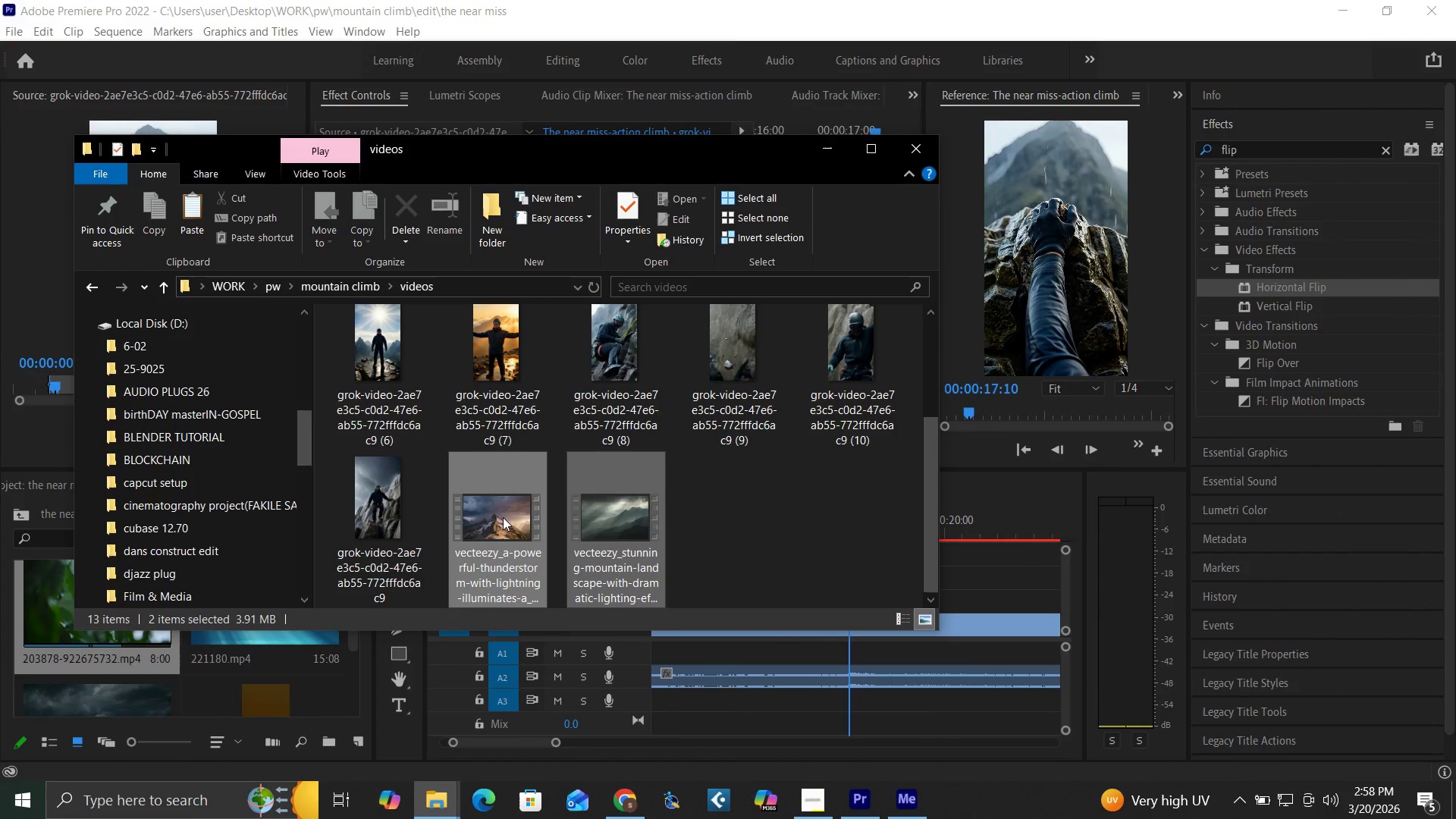 
left_click_drag(start_coordinate=[503, 517], to_coordinate=[213, 689])
 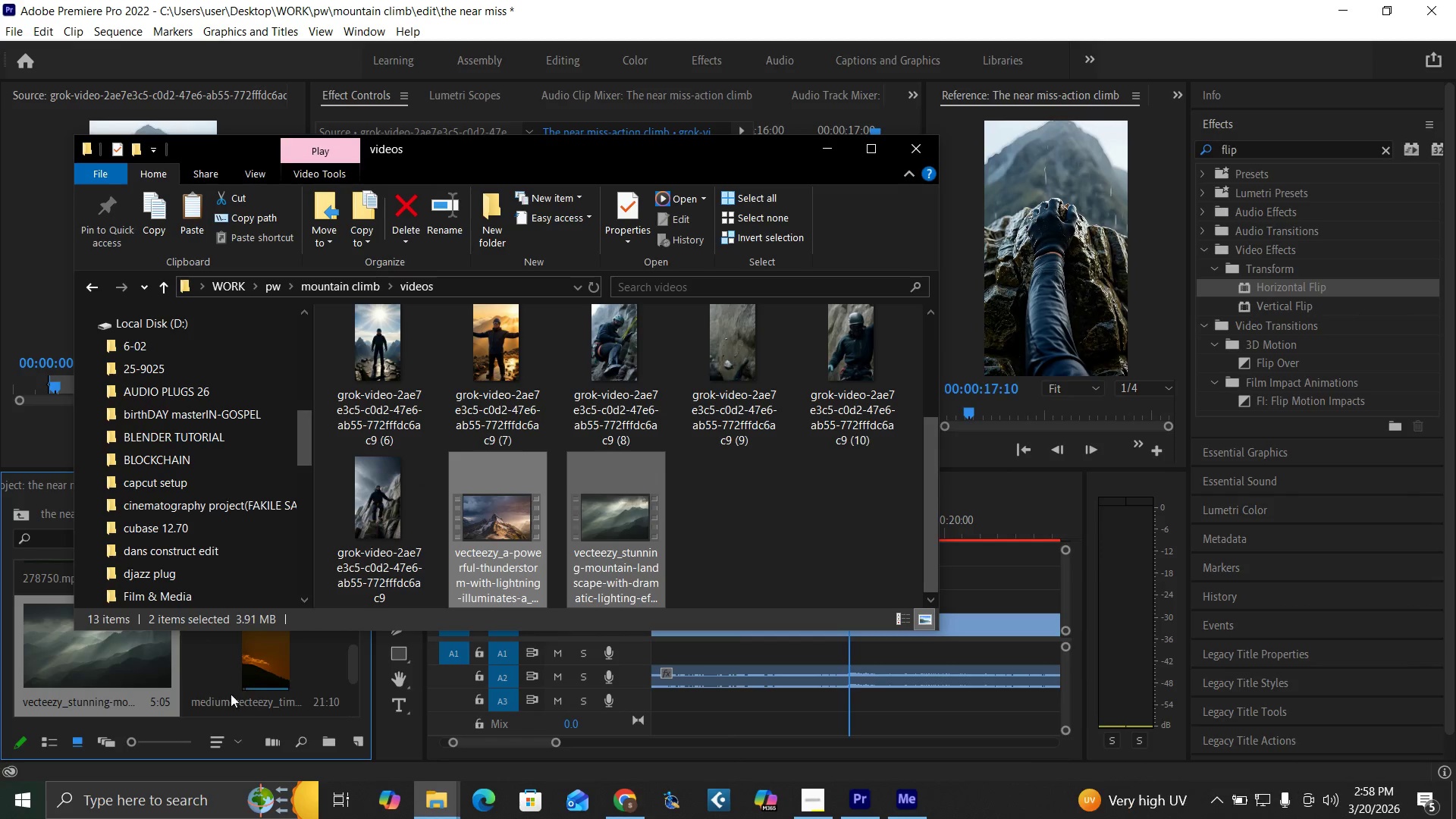 
left_click([115, 666])
 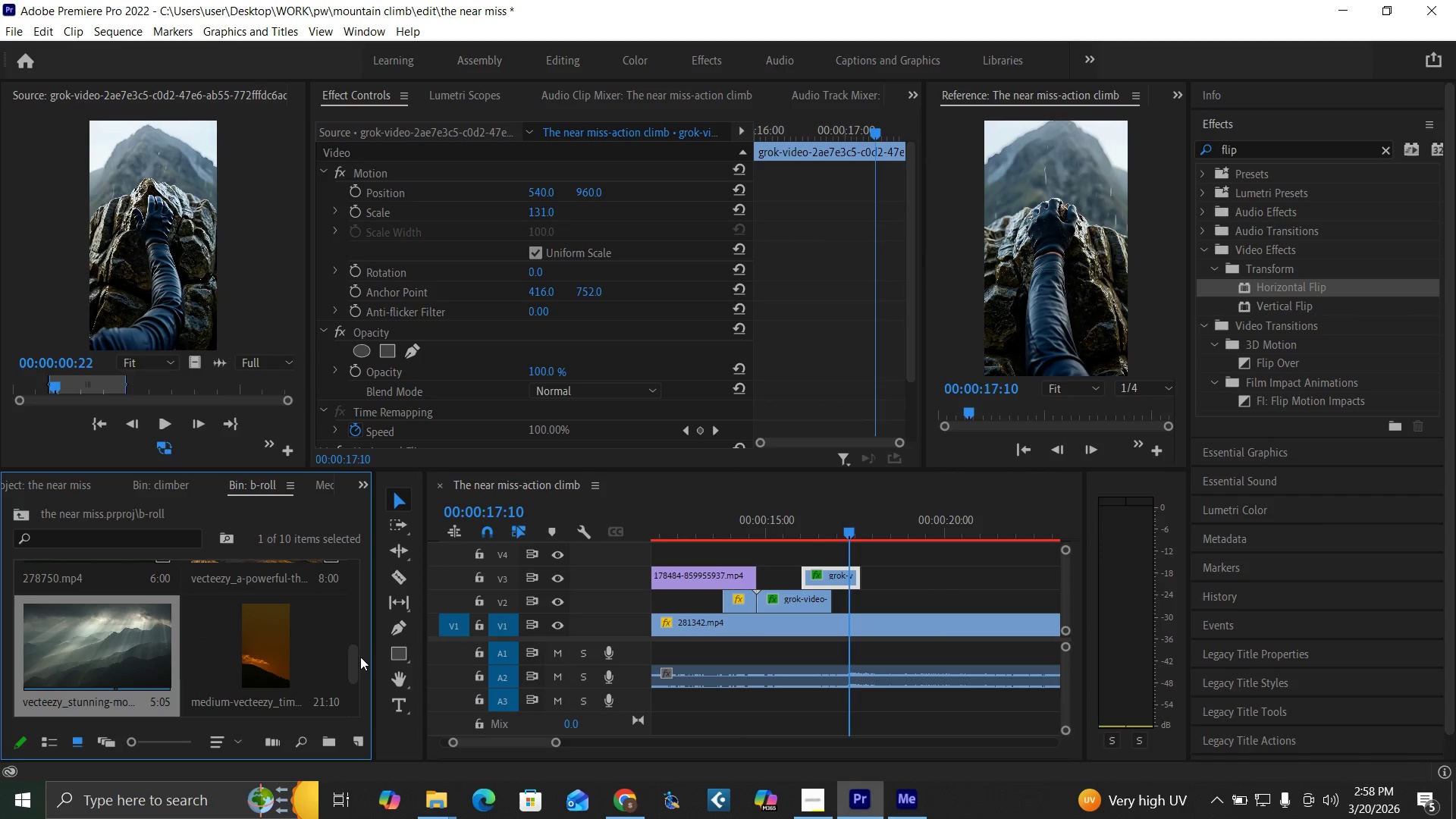 
left_click_drag(start_coordinate=[354, 661], to_coordinate=[353, 649])
 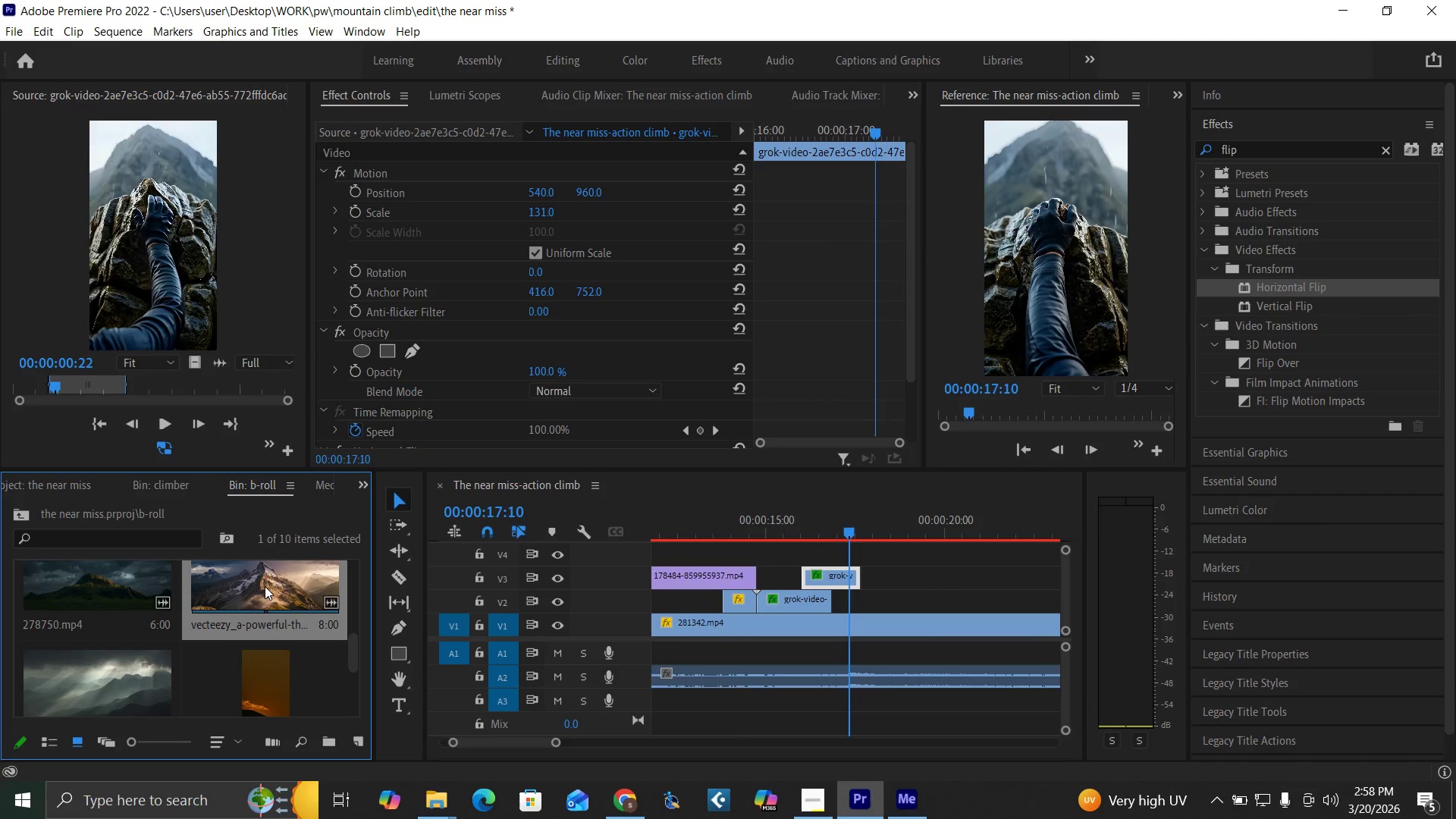 
double_click([265, 586])
 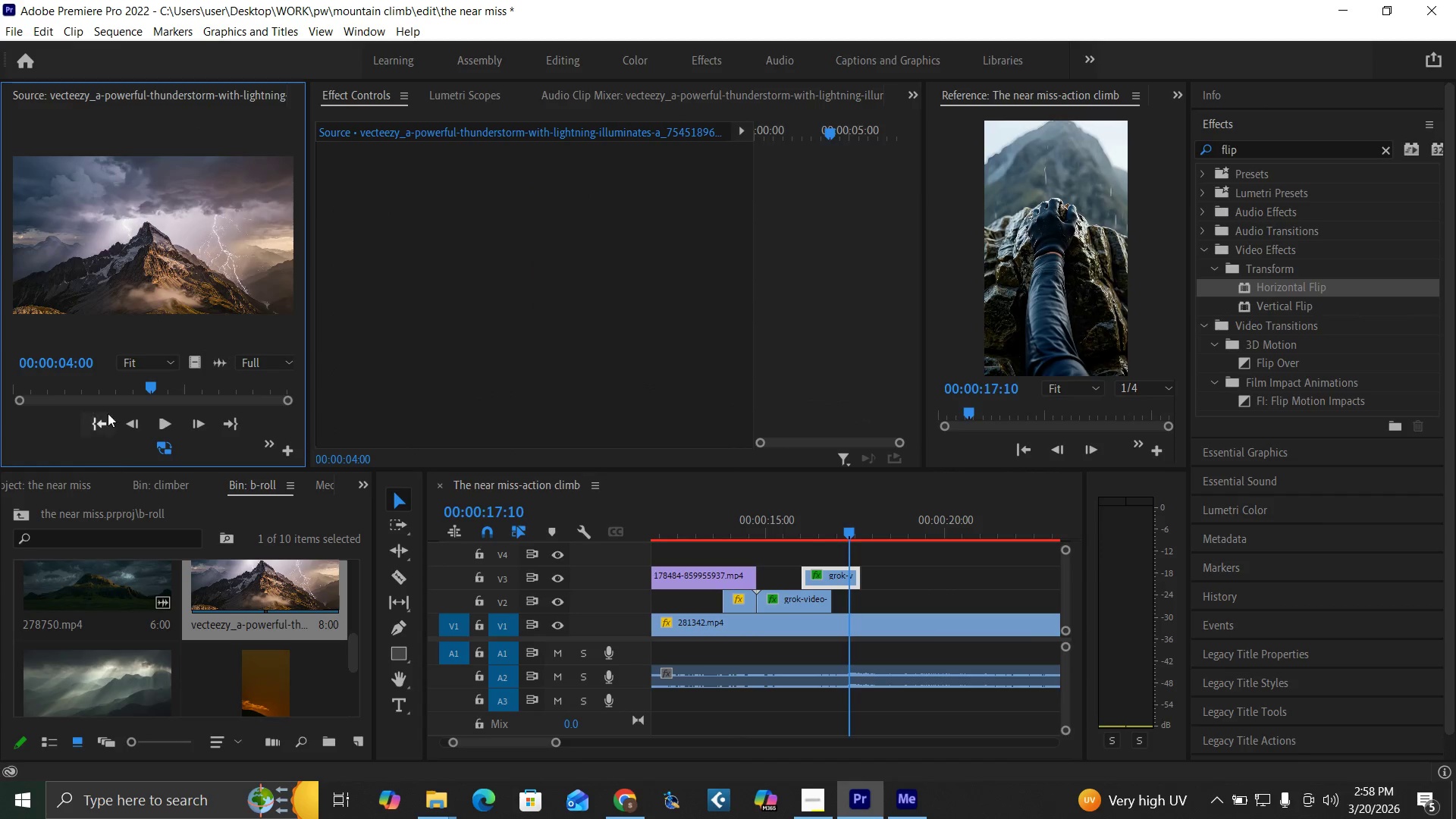 
left_click_drag(start_coordinate=[132, 387], to_coordinate=[111, 397])
 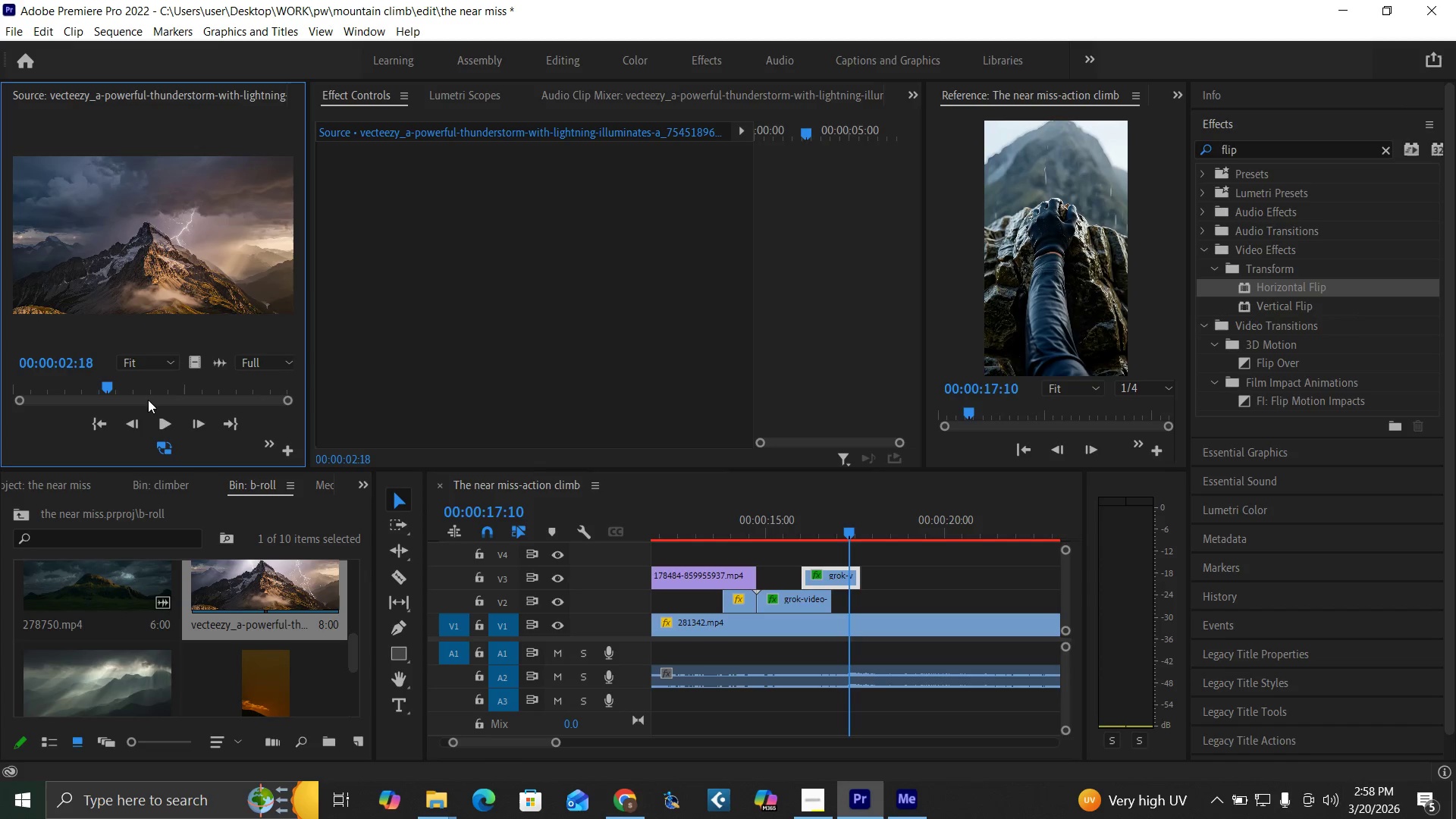 
left_click([164, 421])
 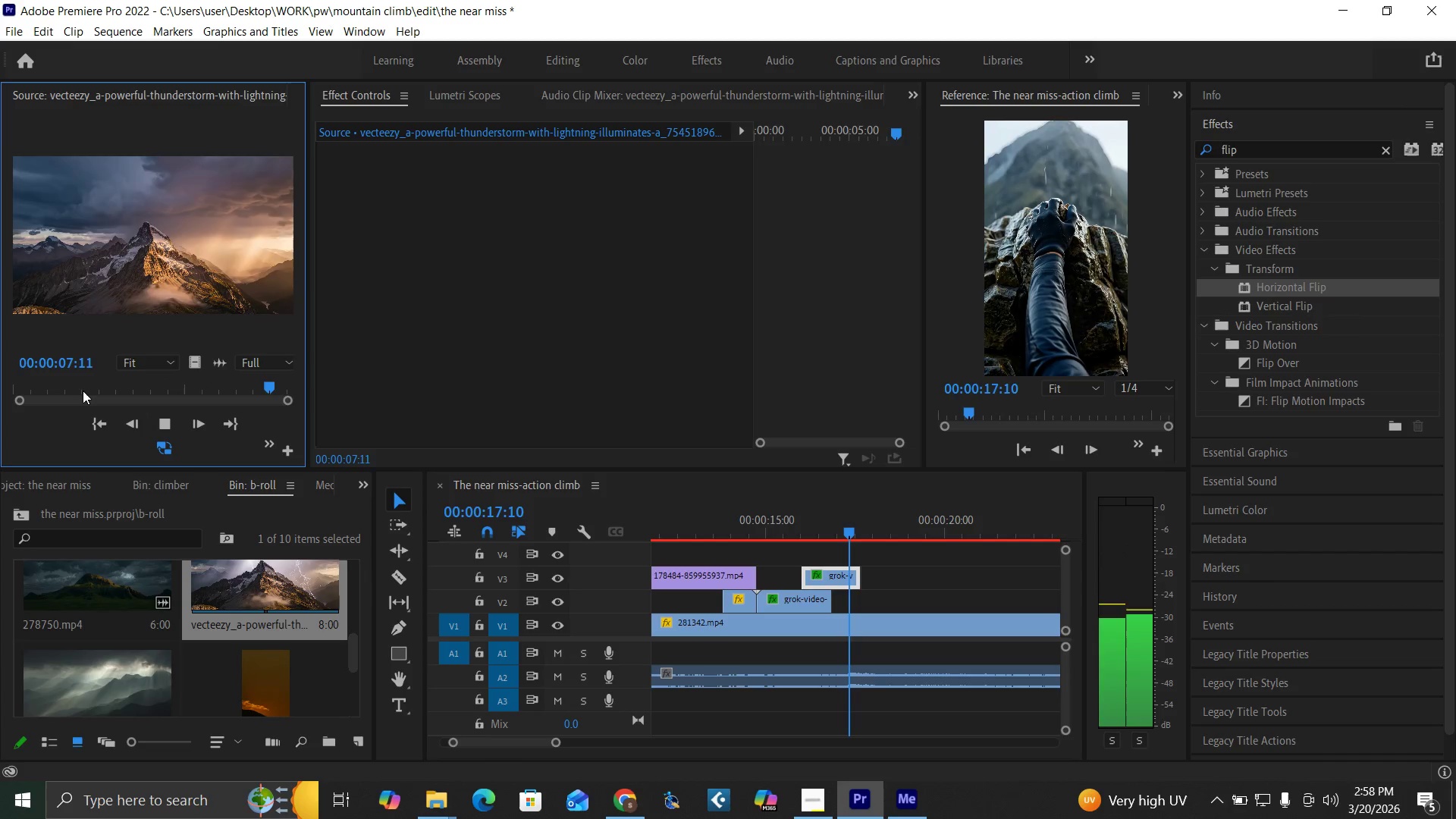 
wait(6.58)
 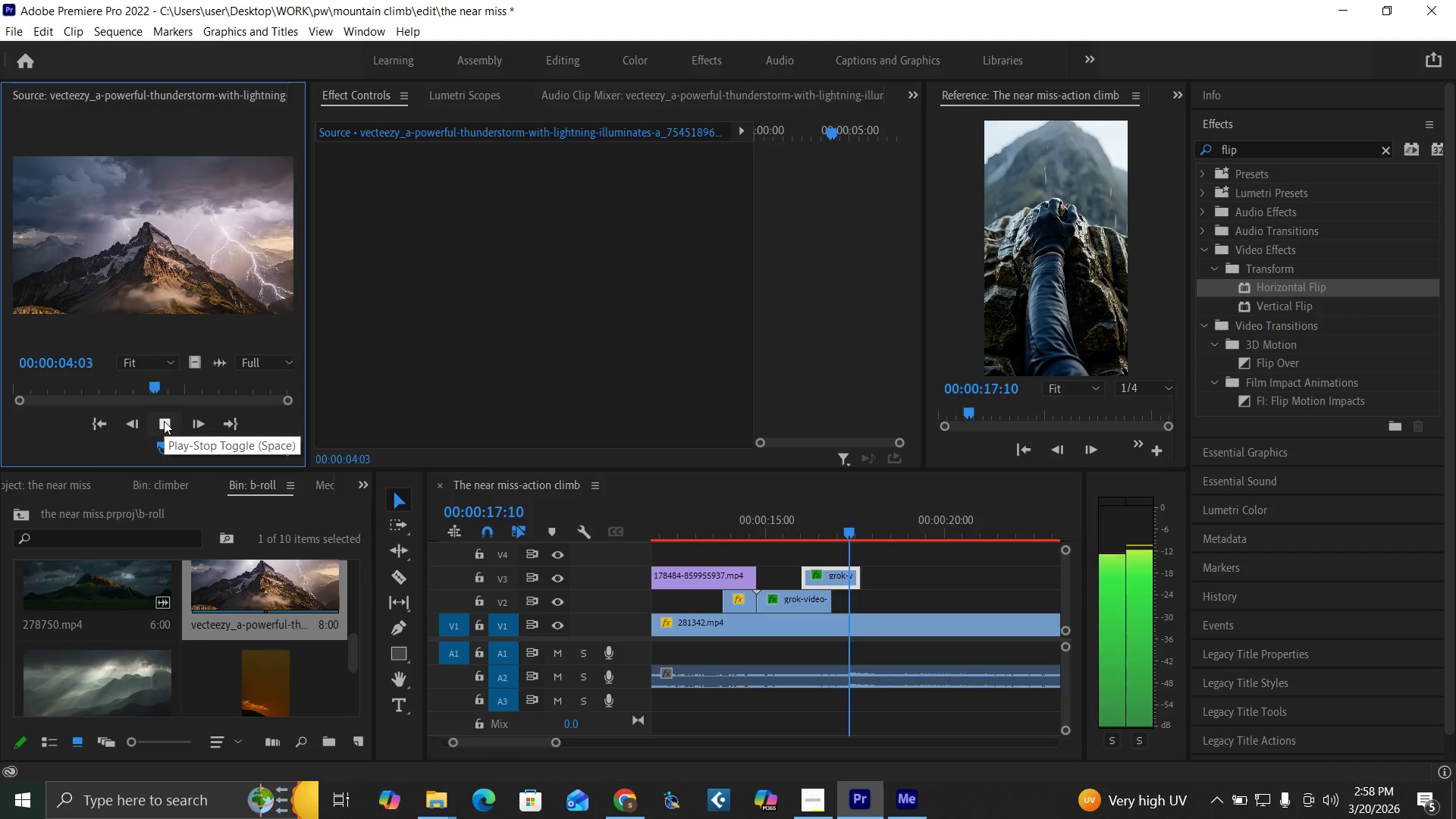 
left_click([160, 423])
 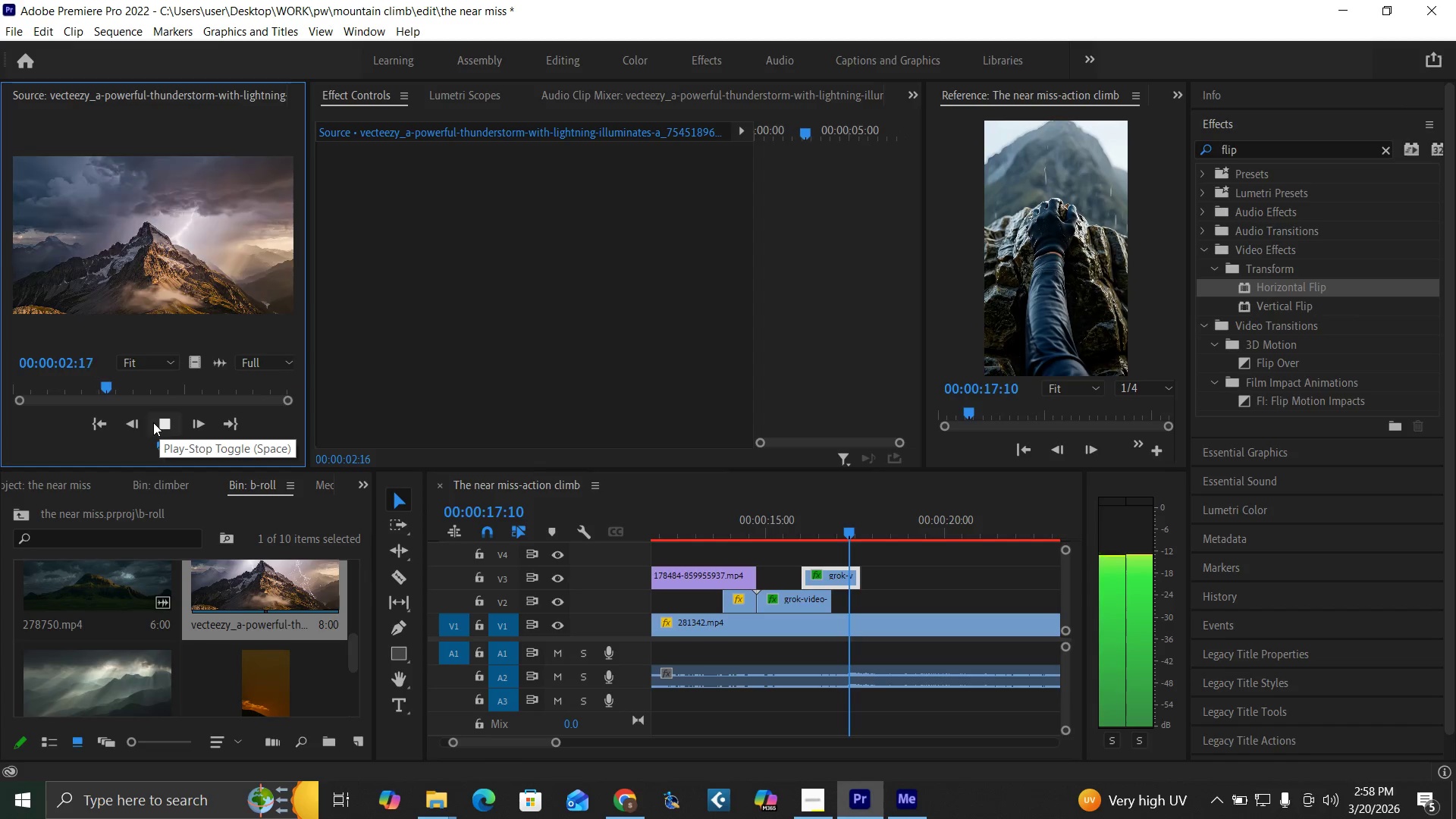 
key(Space)
 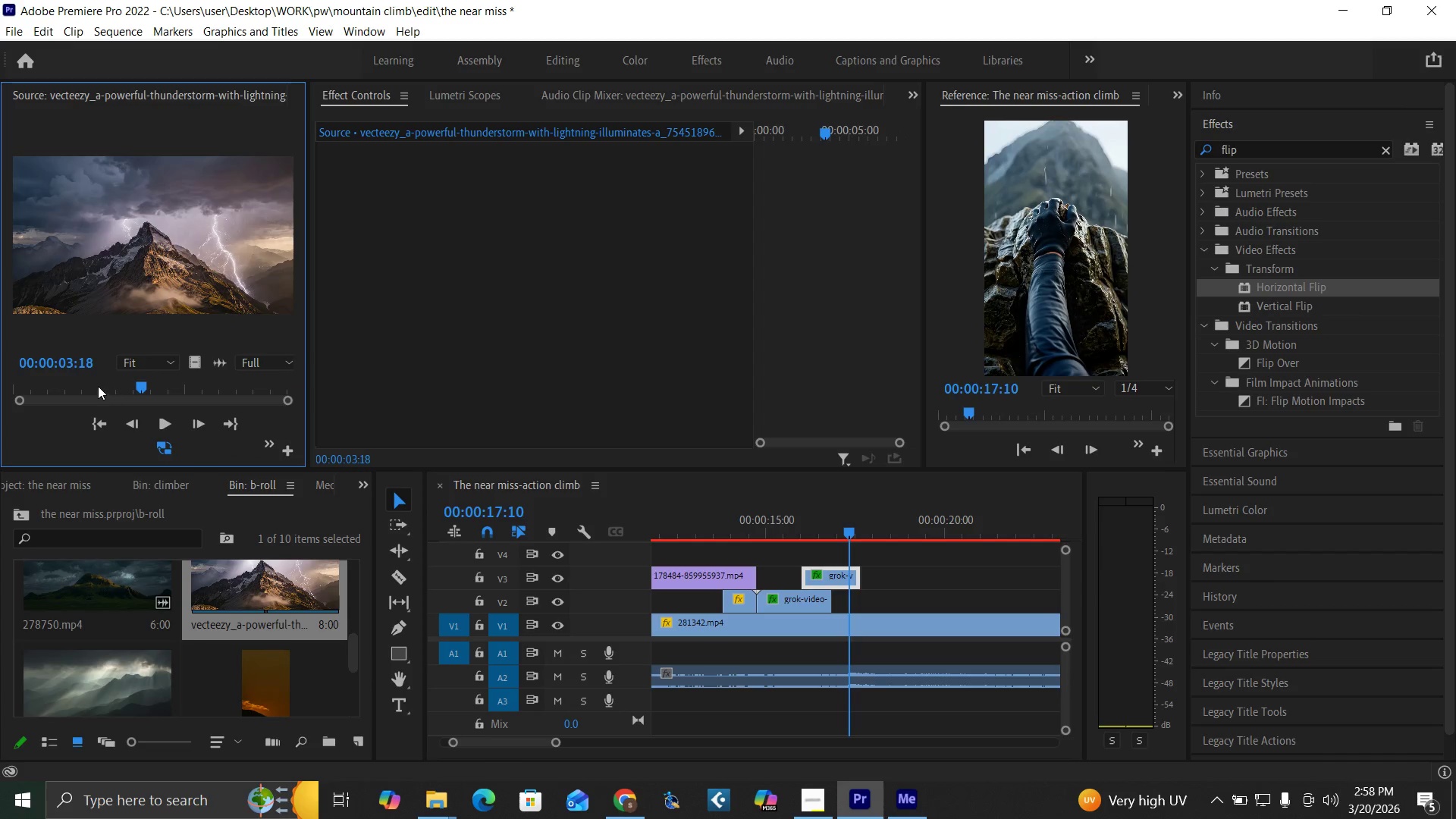 
left_click_drag(start_coordinate=[96, 385], to_coordinate=[76, 388])
 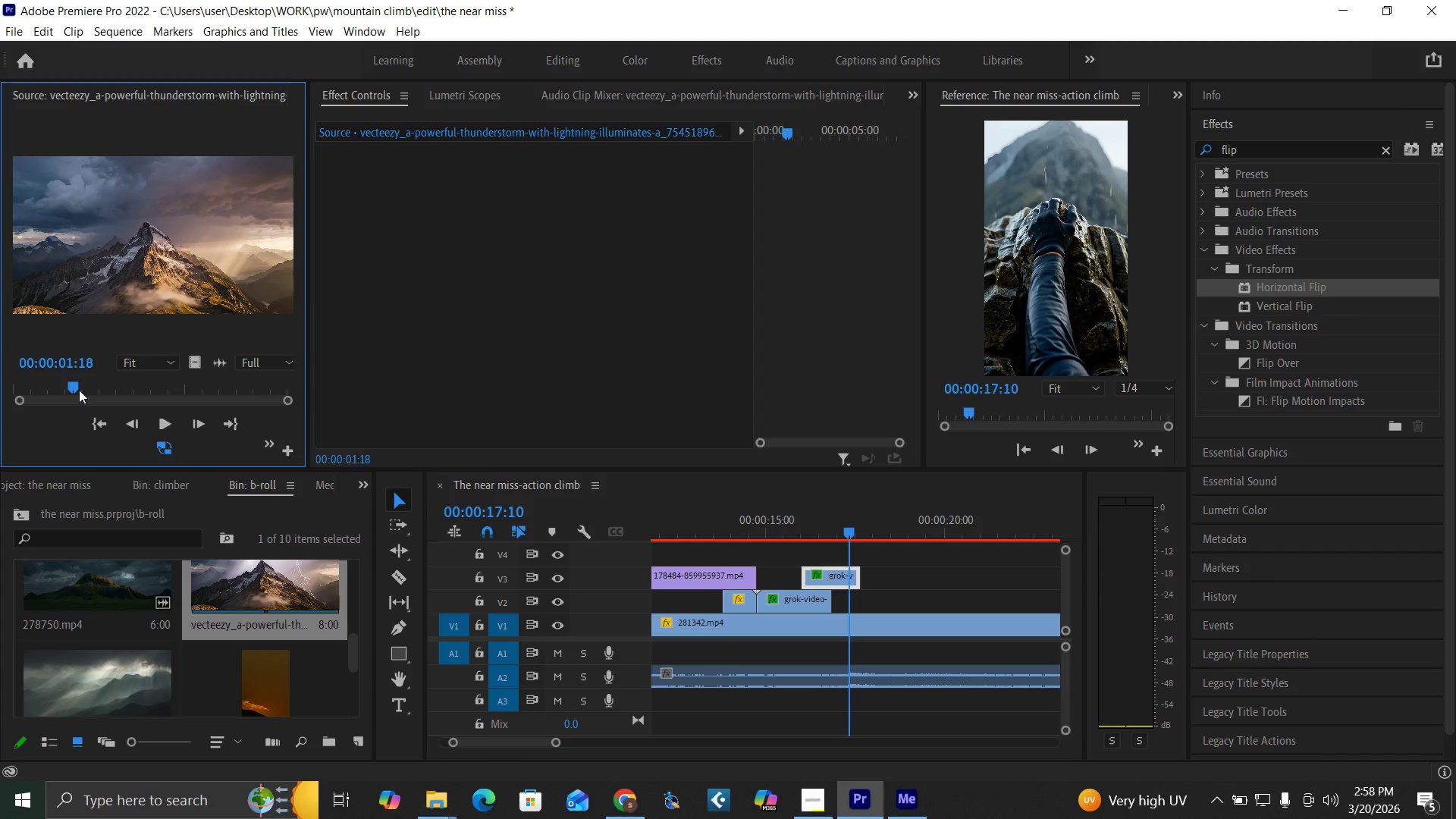 
key(I)
 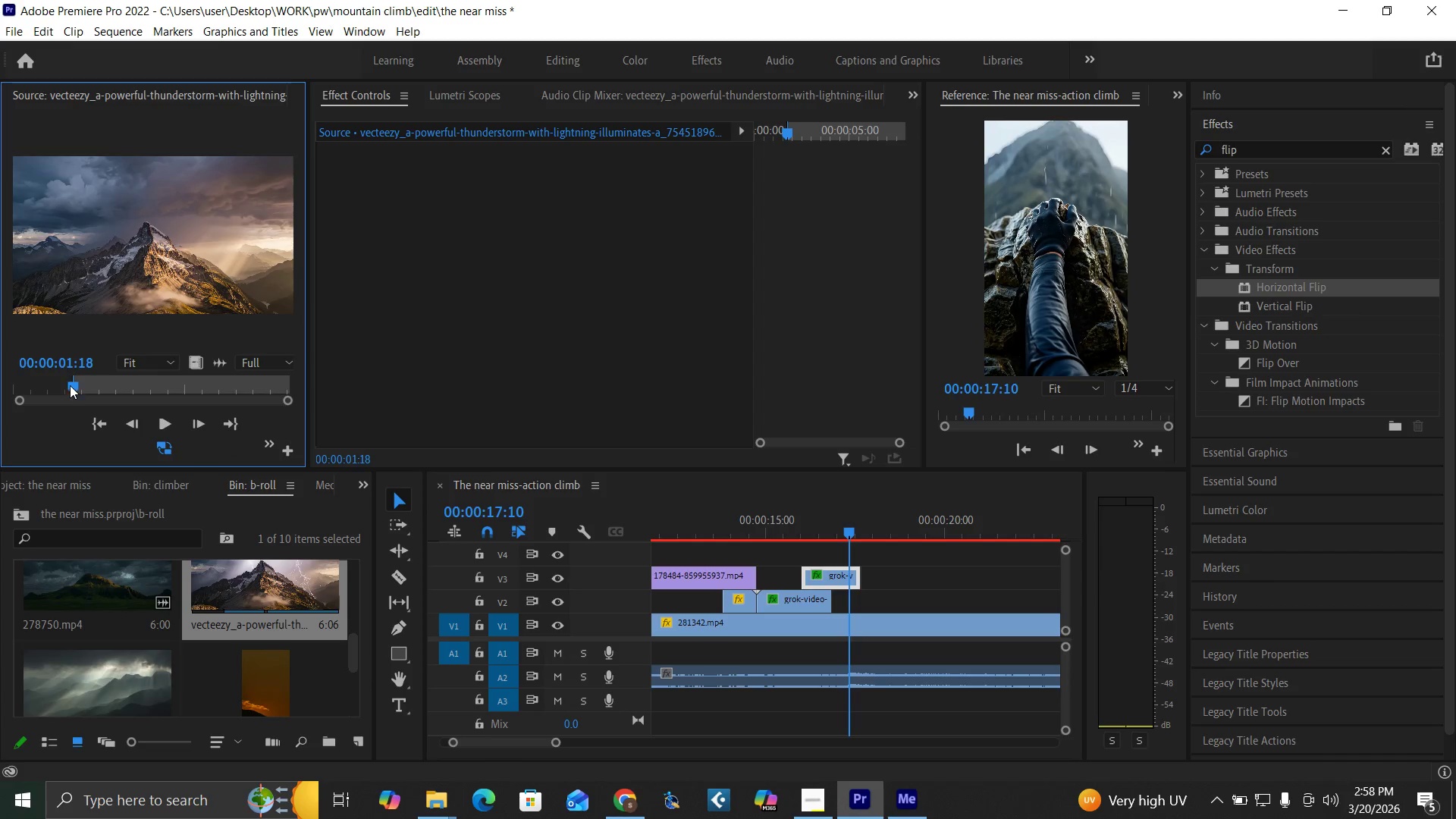 
left_click_drag(start_coordinate=[71, 382], to_coordinate=[213, 434])
 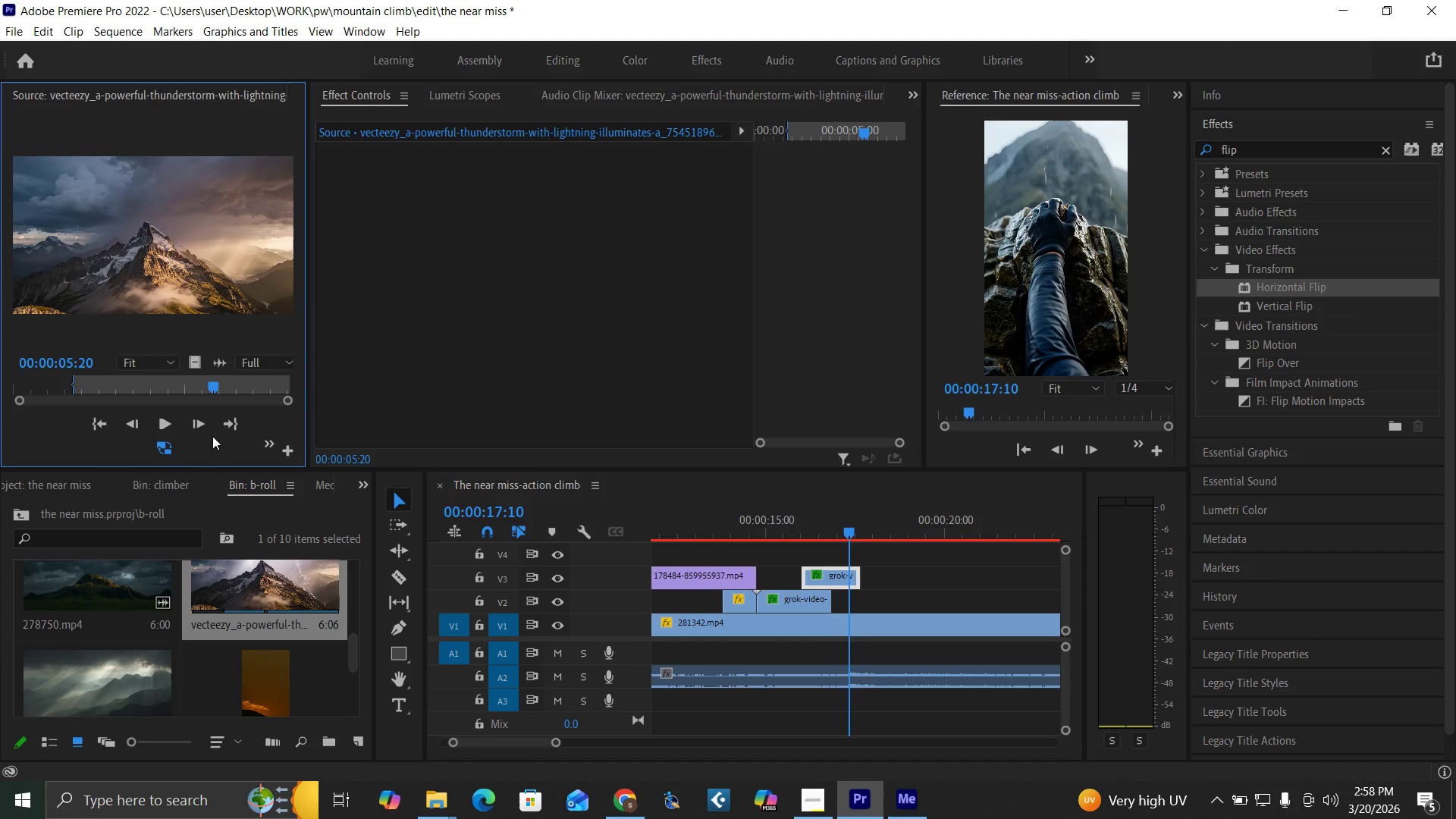 
key(O)
 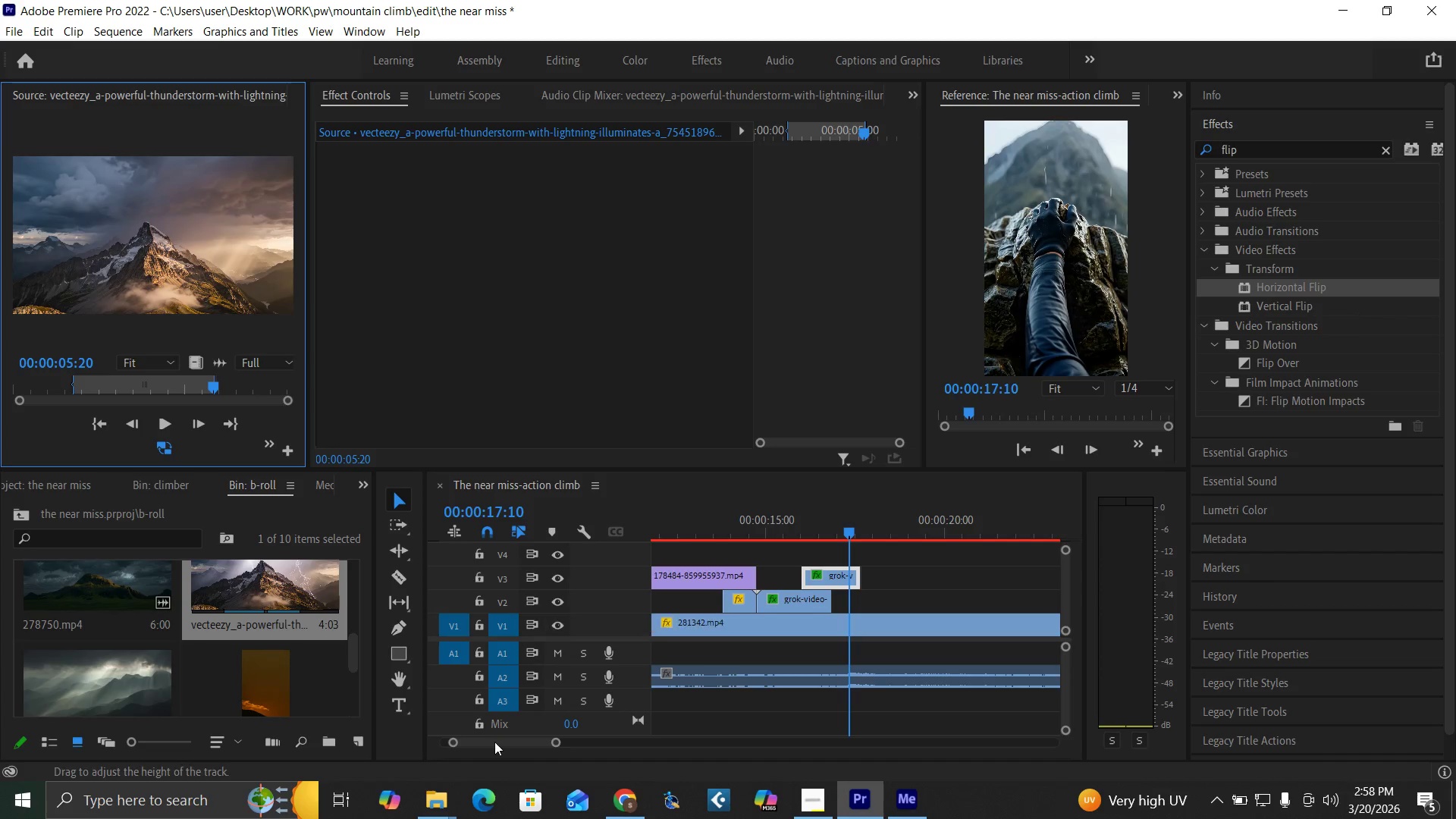 
left_click_drag(start_coordinate=[559, 742], to_coordinate=[596, 759])
 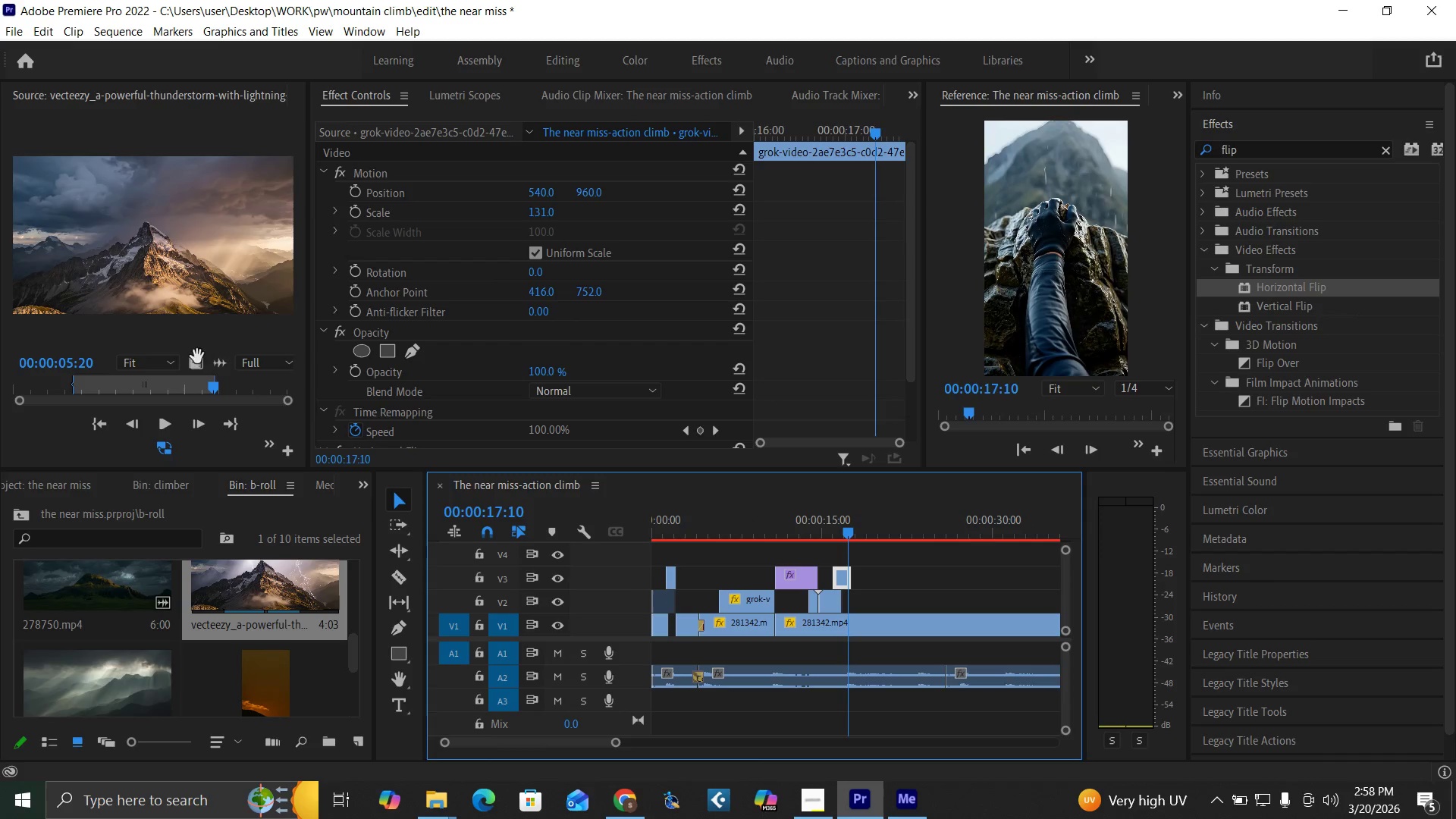 
left_click_drag(start_coordinate=[195, 360], to_coordinate=[849, 608])
 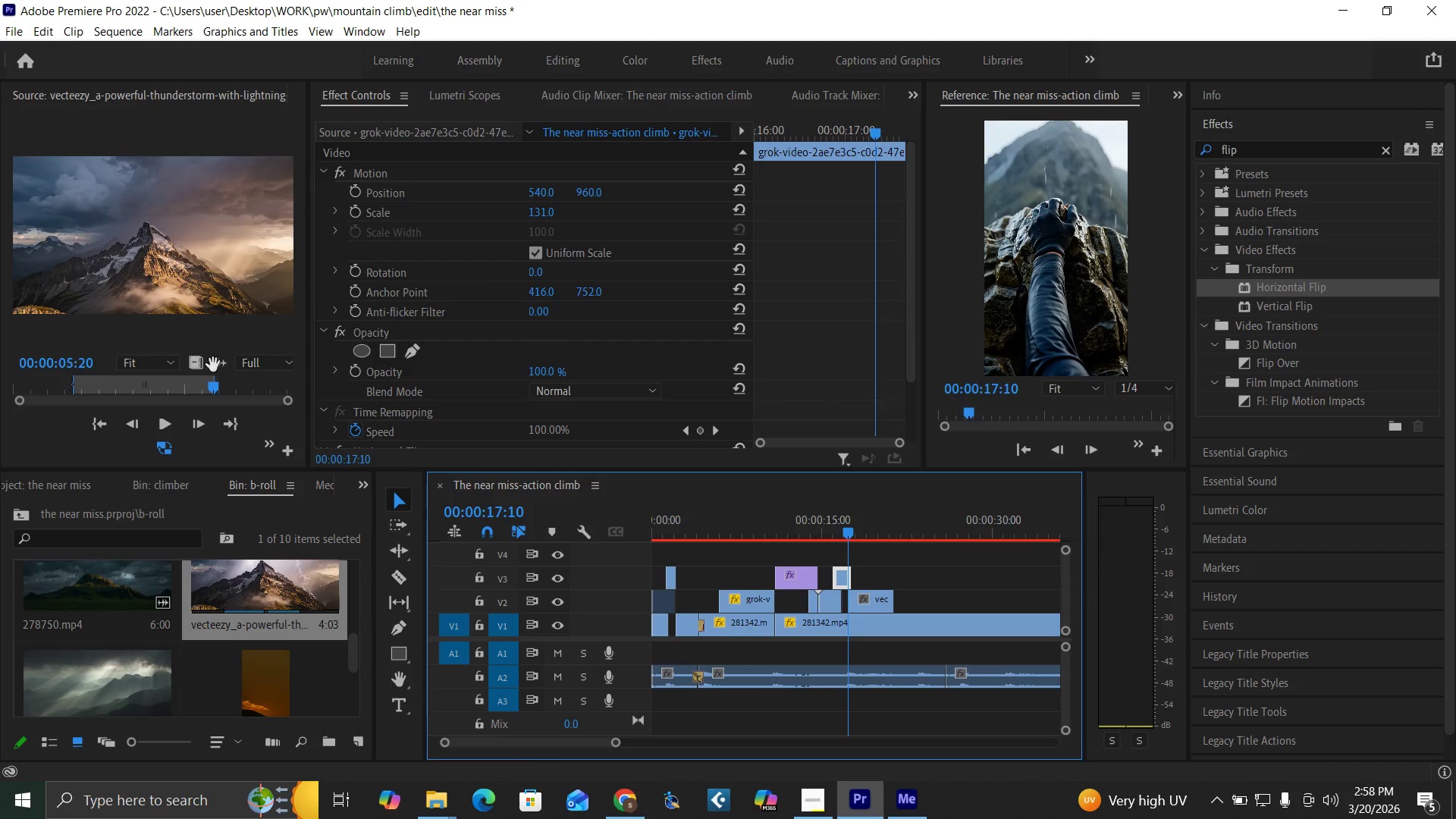 
left_click_drag(start_coordinate=[213, 365], to_coordinate=[849, 651])
 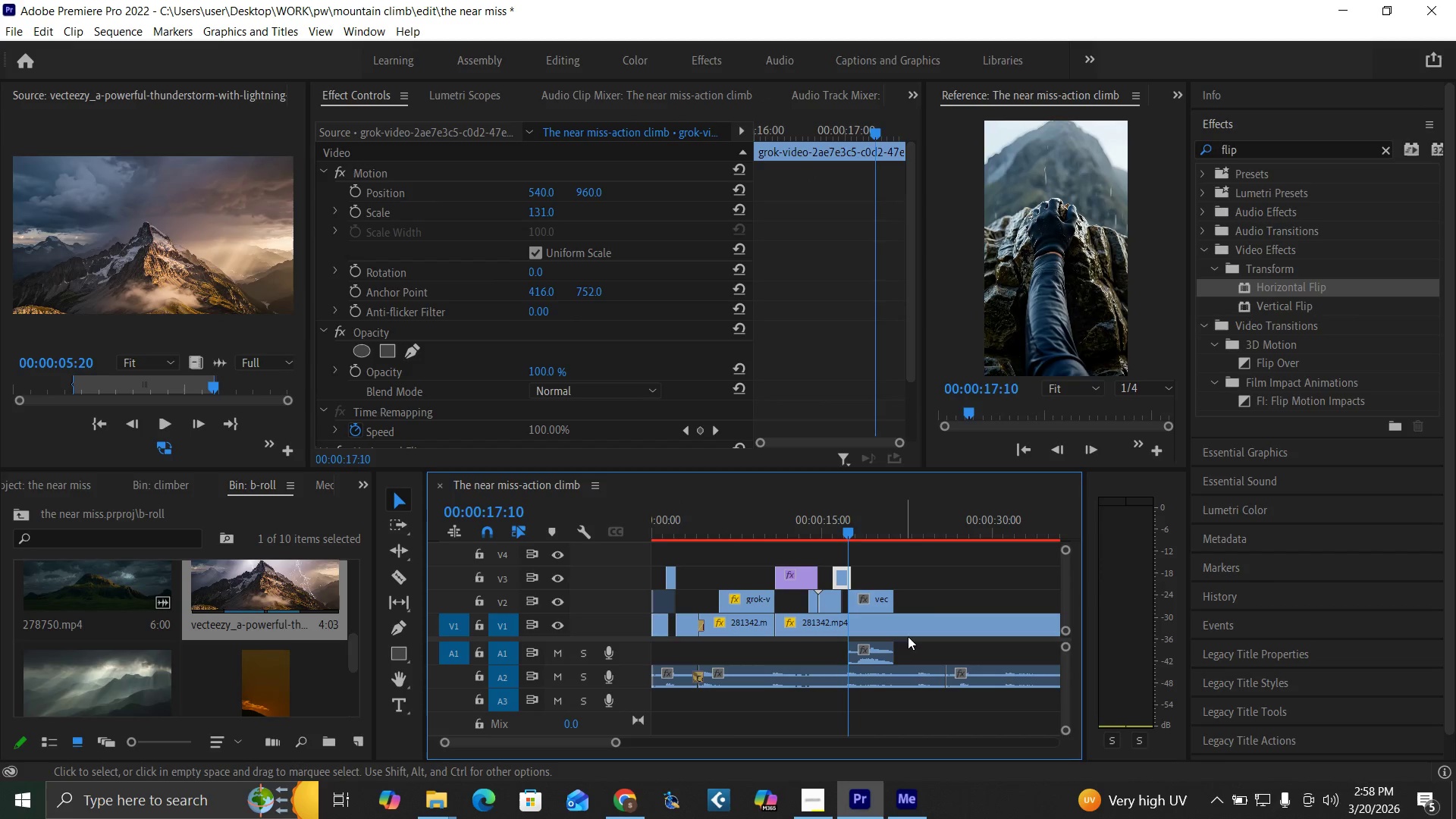 
key(Equal)
 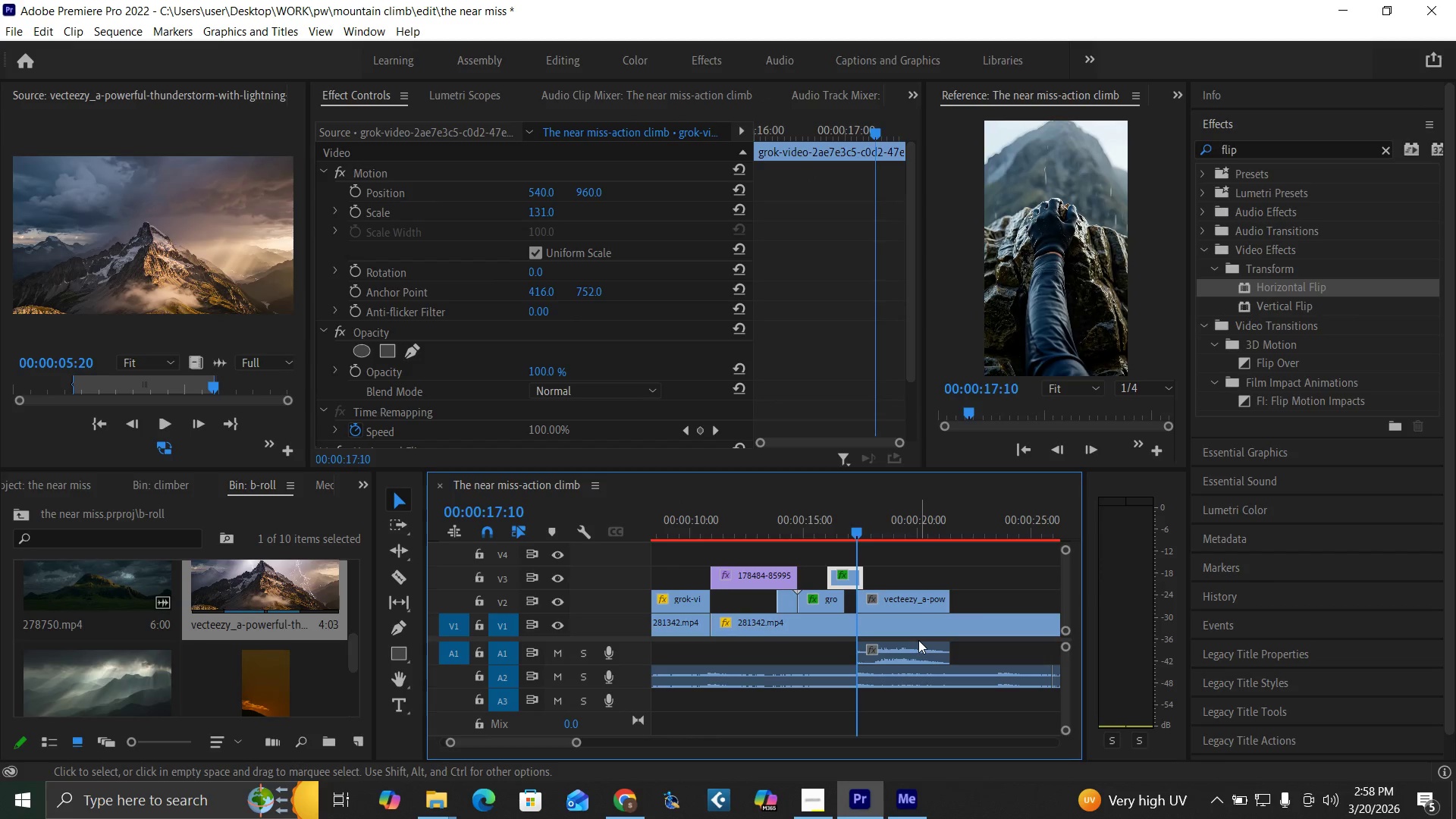 
key(Equal)
 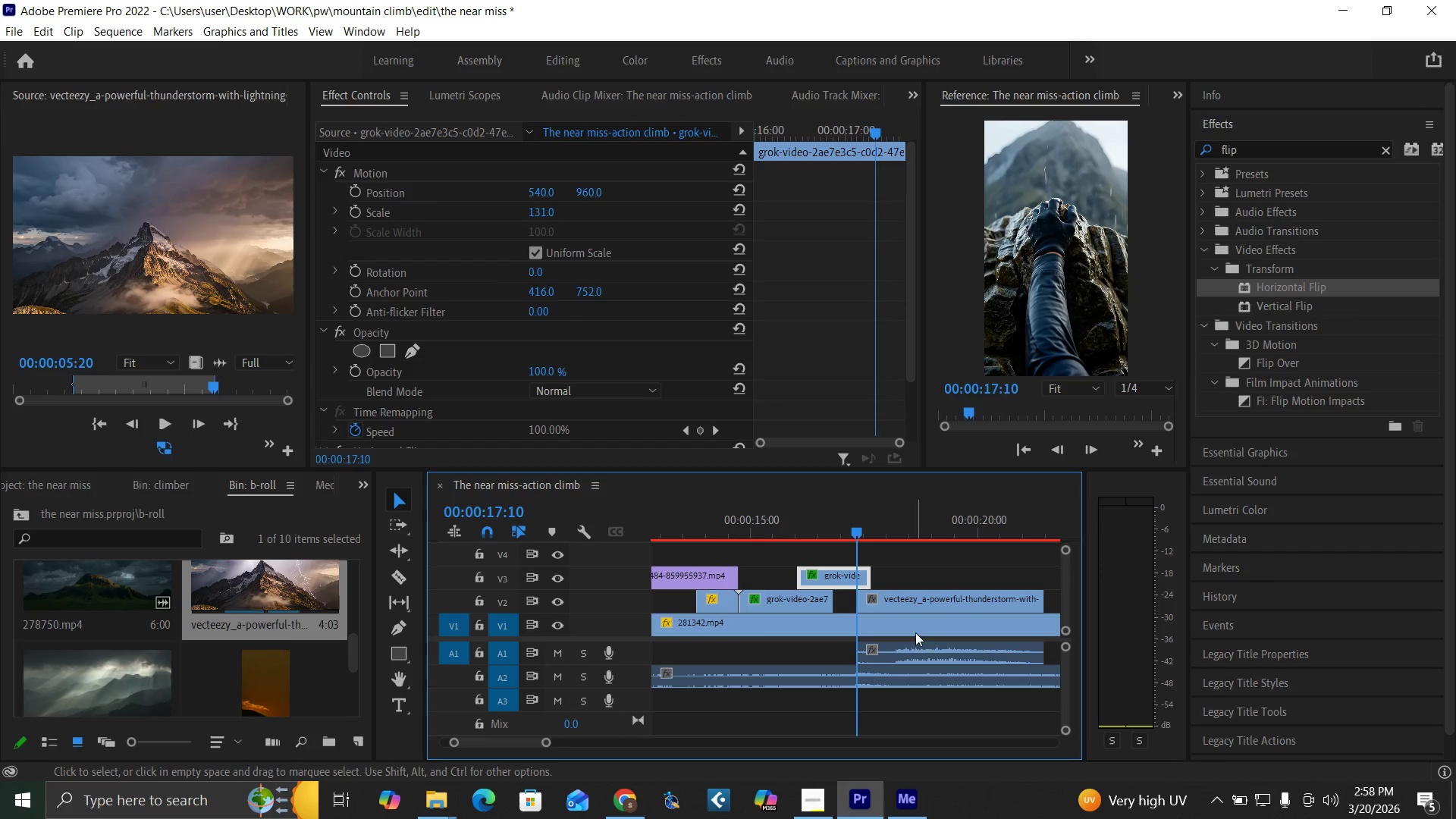 
key(Minus)
 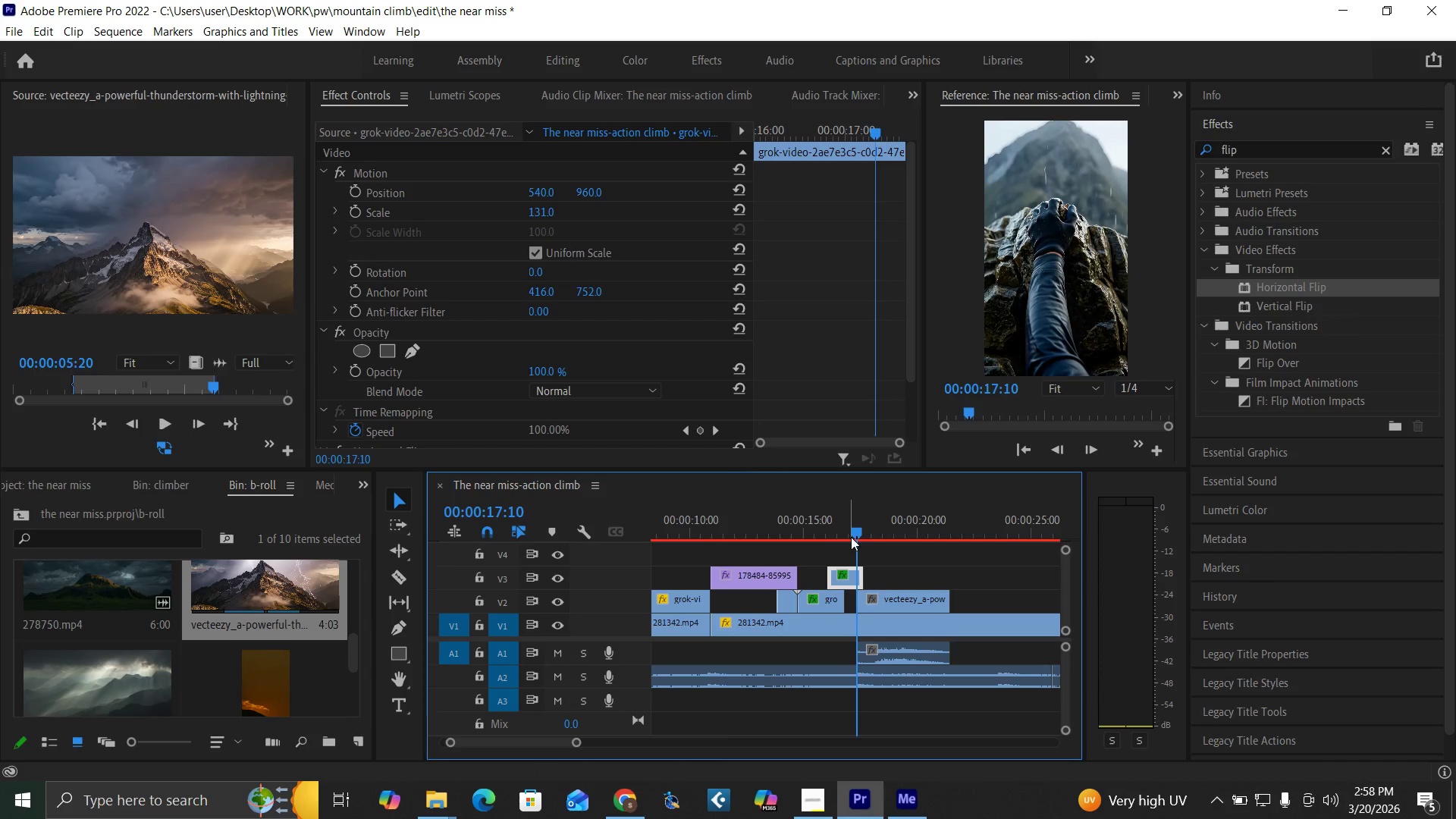 
wait(7.84)
 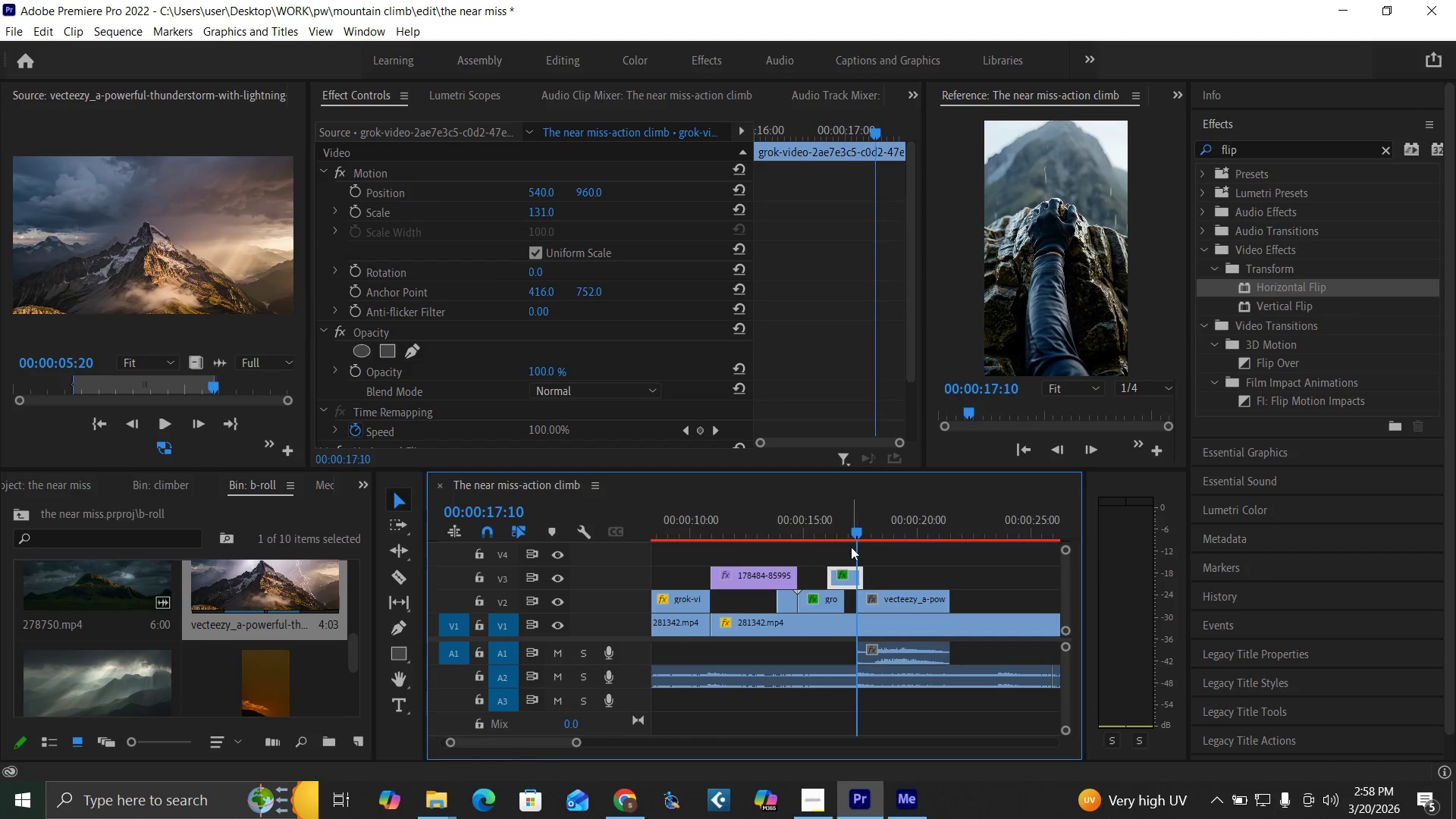 
left_click_drag(start_coordinate=[897, 601], to_coordinate=[890, 601])
 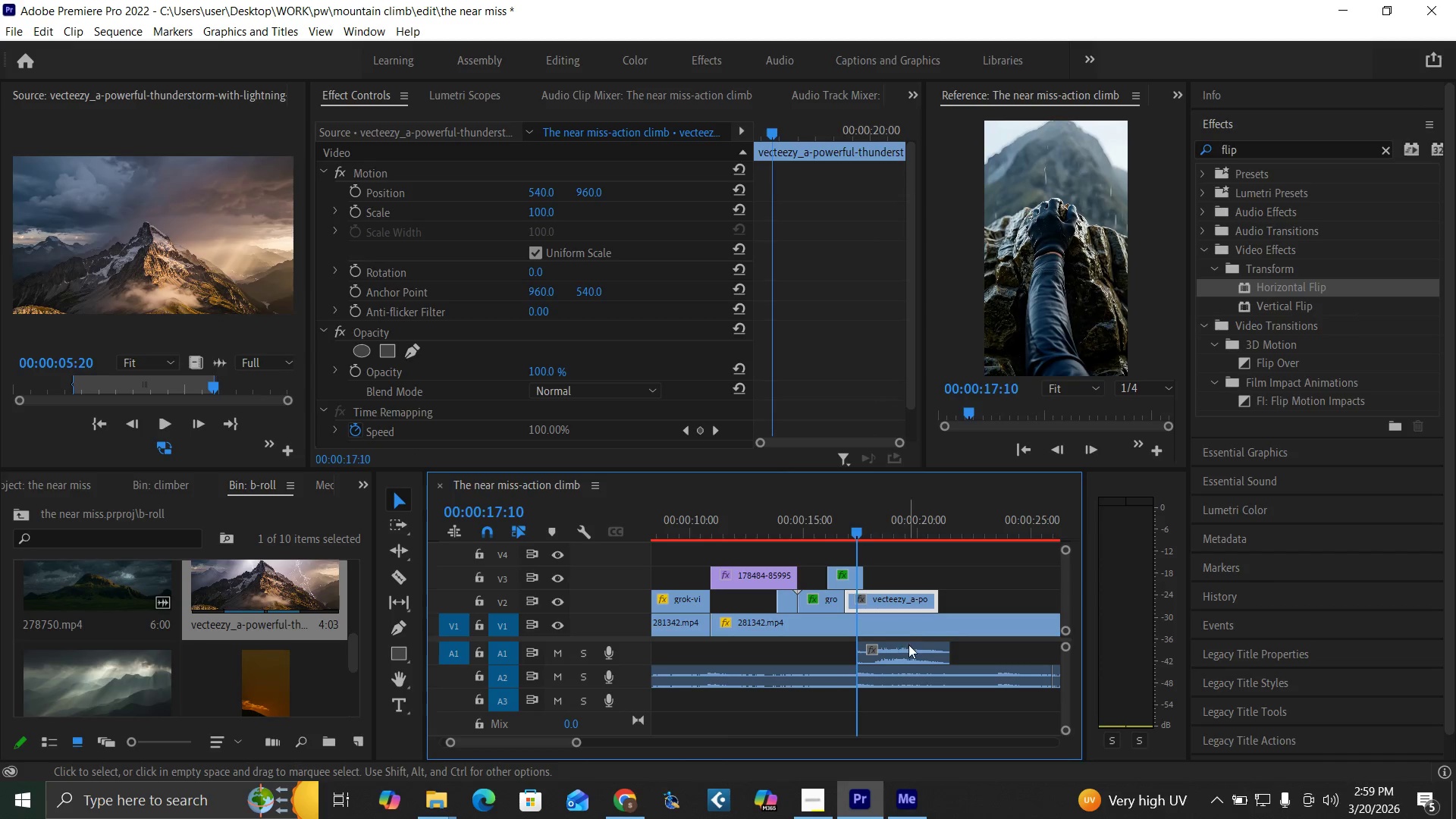 
left_click_drag(start_coordinate=[909, 647], to_coordinate=[902, 648])
 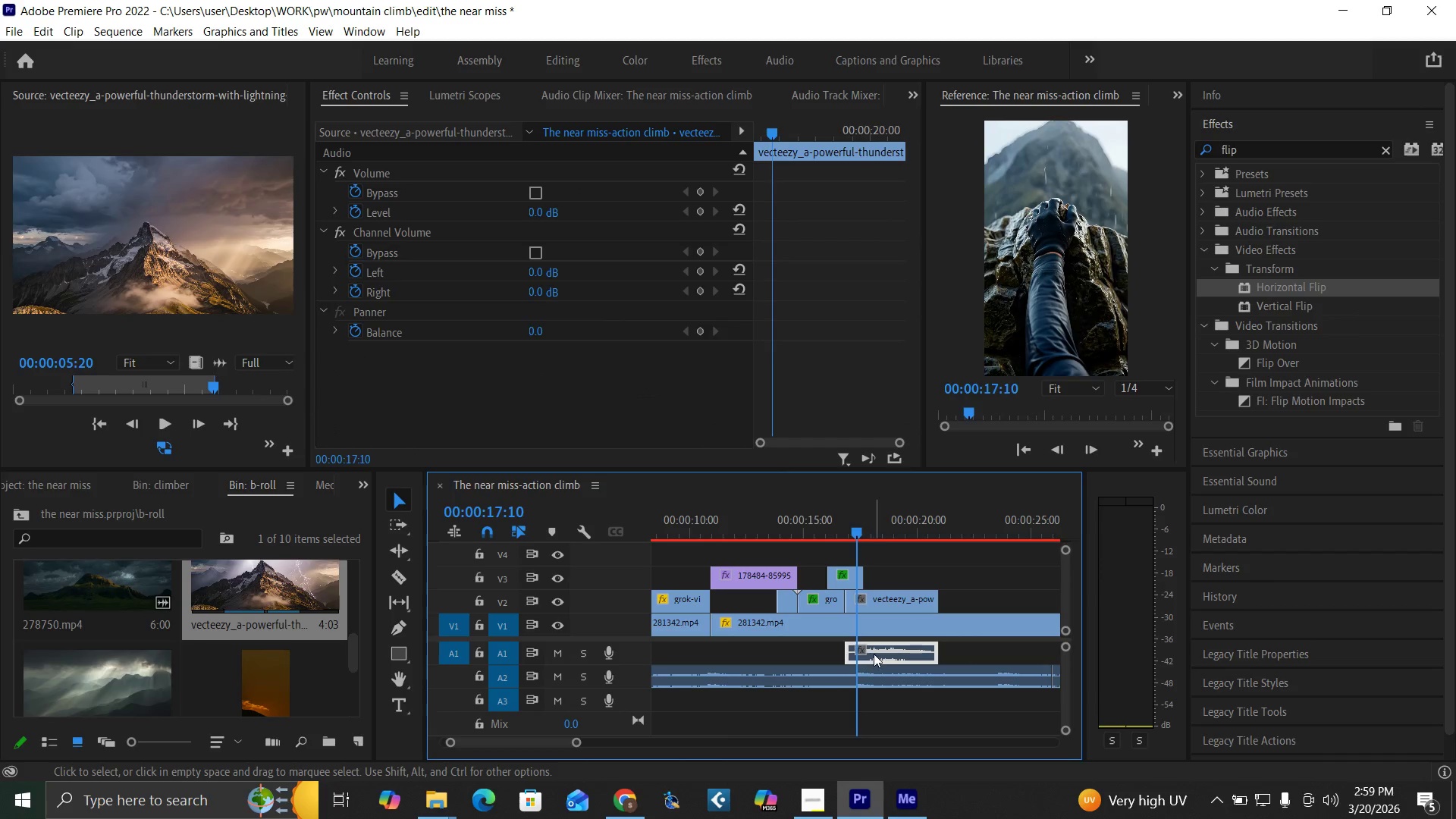 
left_click_drag(start_coordinate=[883, 655], to_coordinate=[886, 673])
 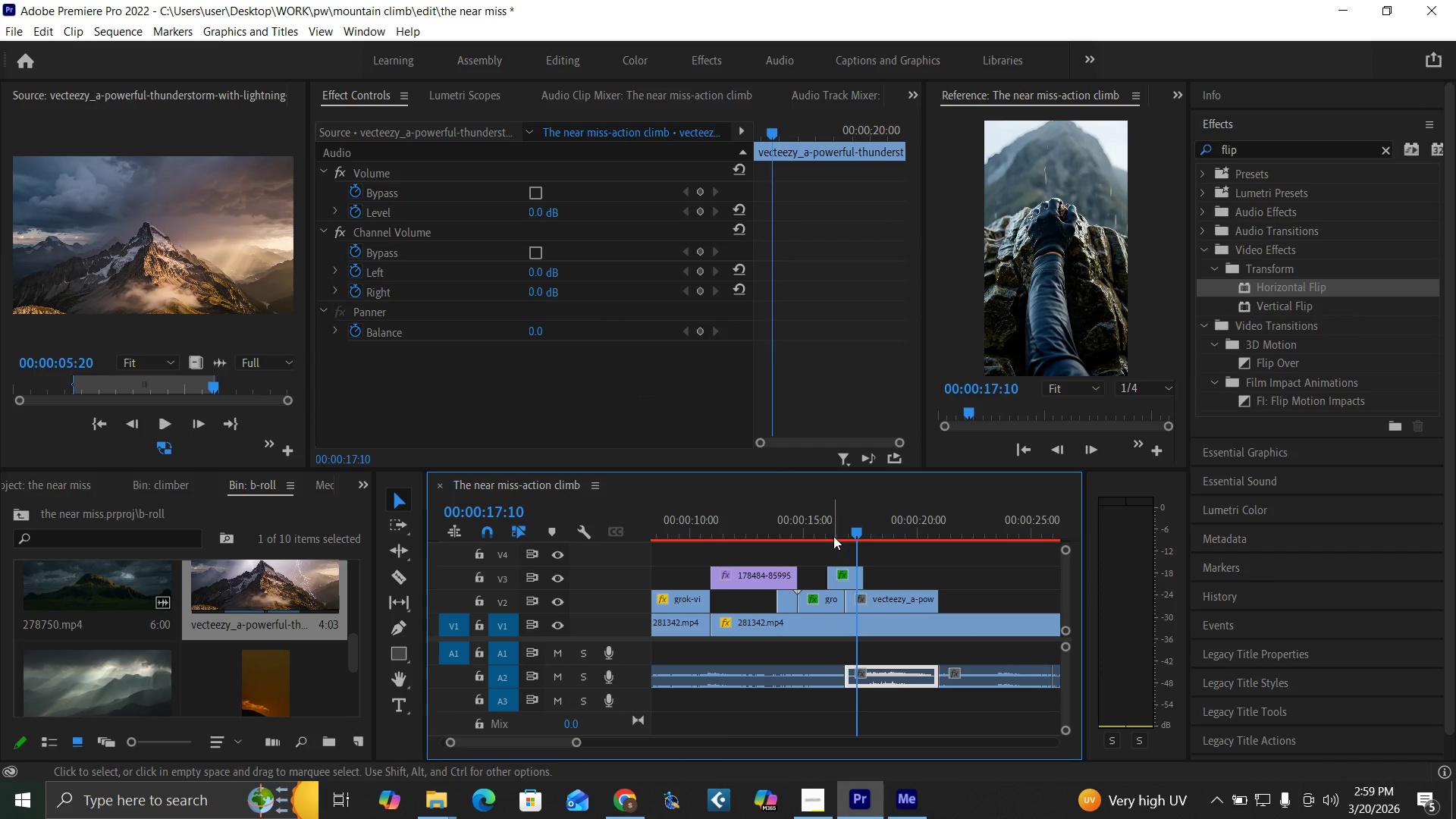 
left_click([830, 528])
 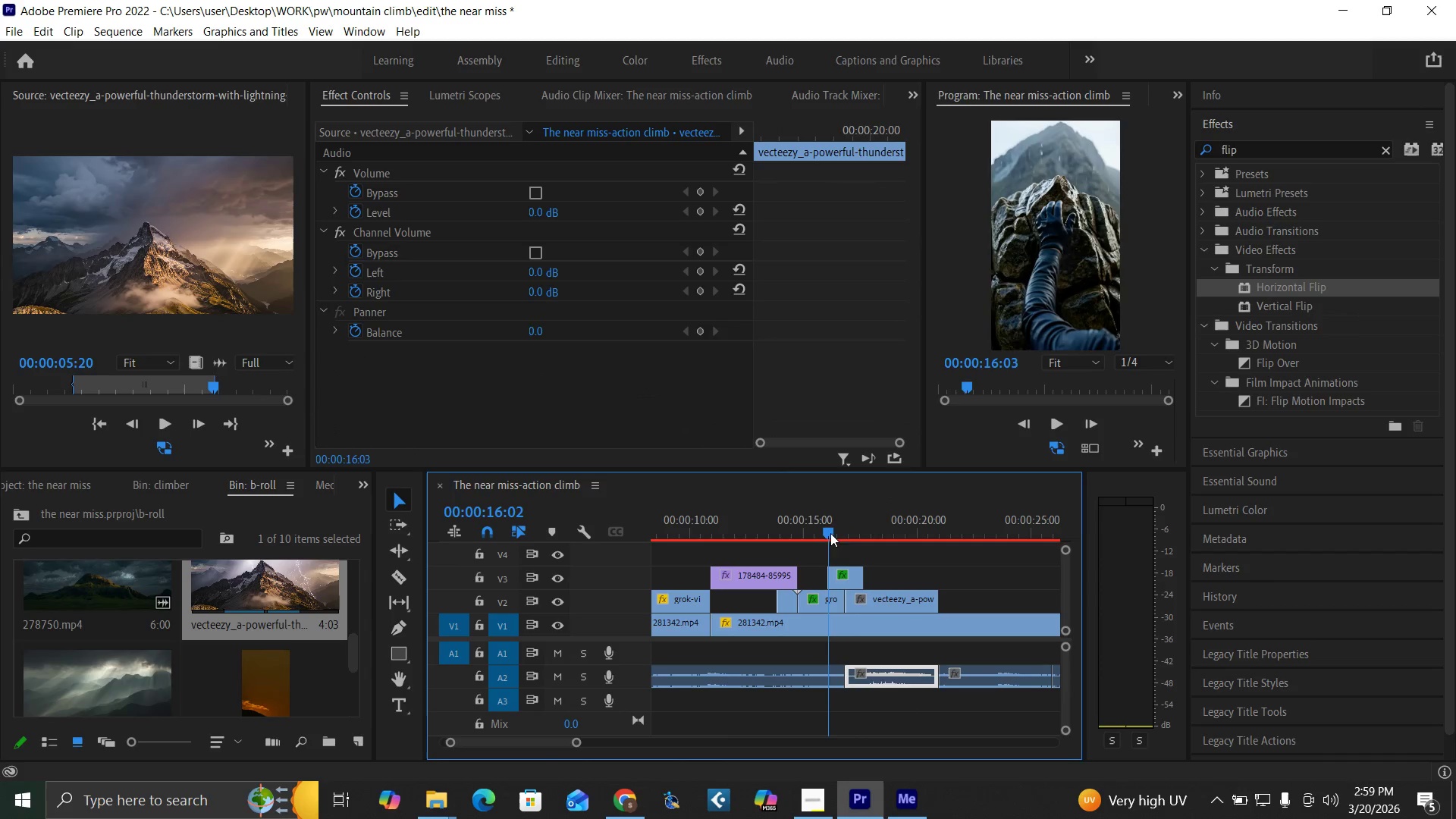 
key(Space)
 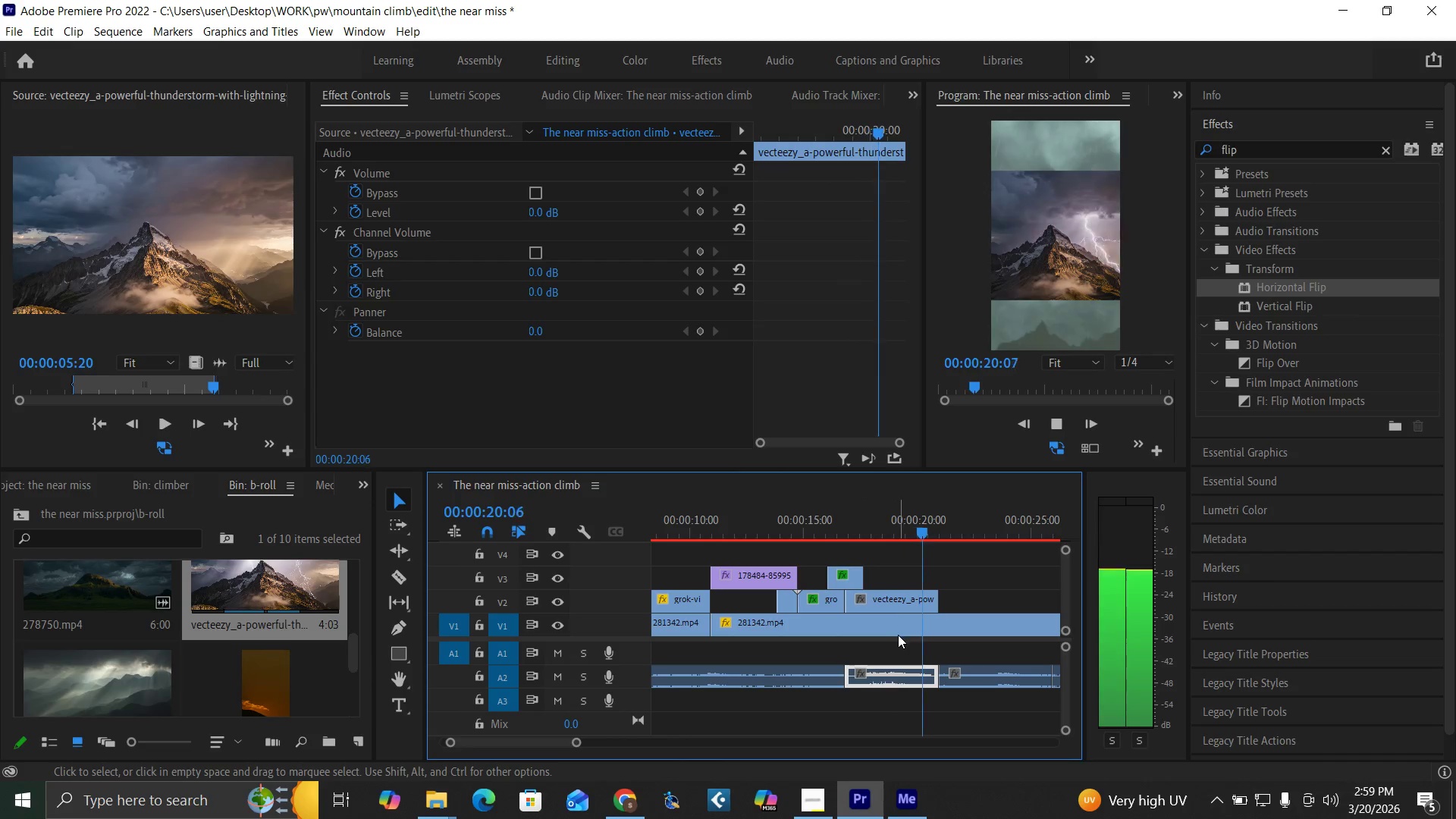 
wait(5.98)
 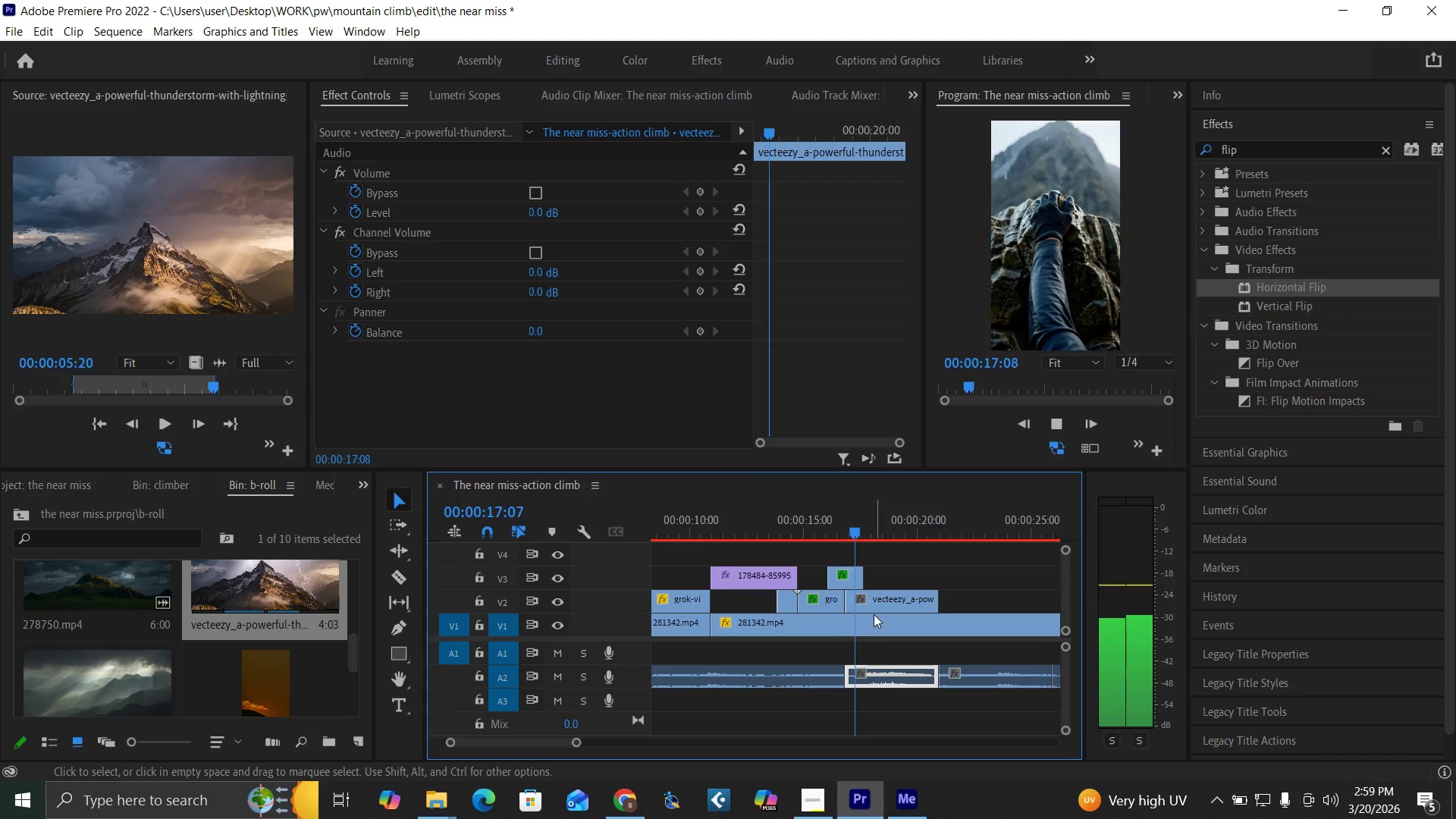 
key(Space)
 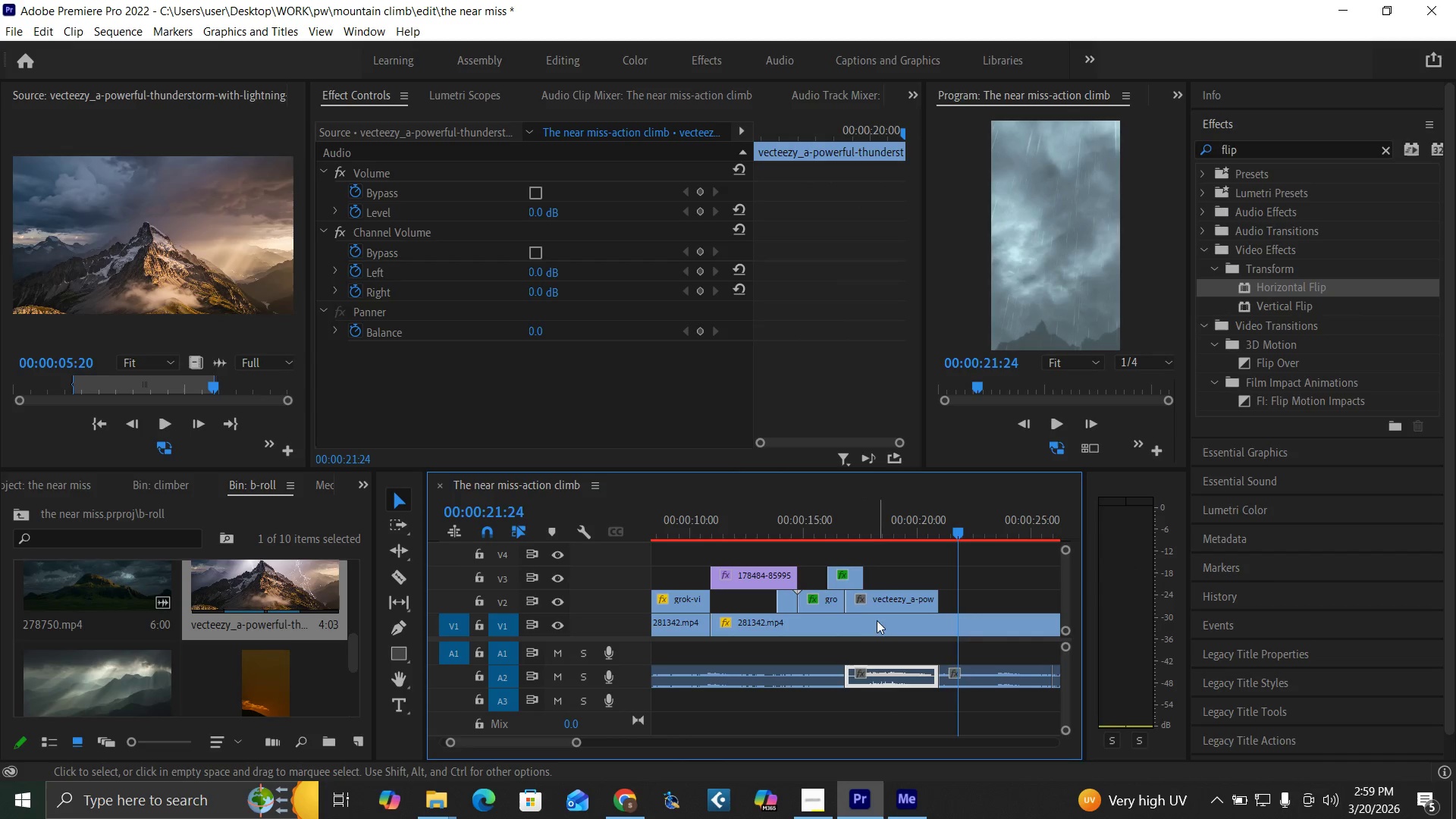 
key(Equal)
 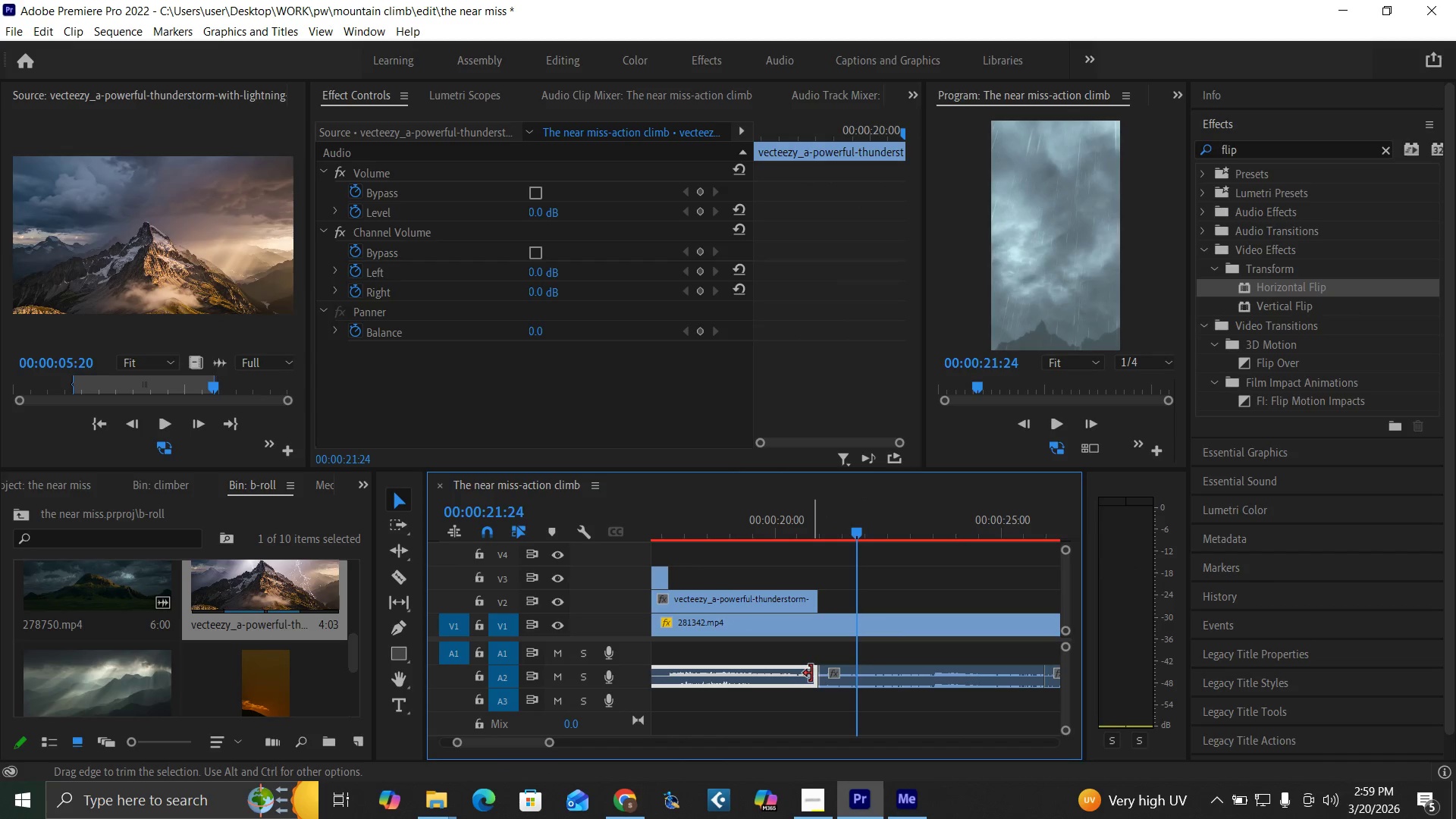 
left_click_drag(start_coordinate=[813, 672], to_coordinate=[802, 676])
 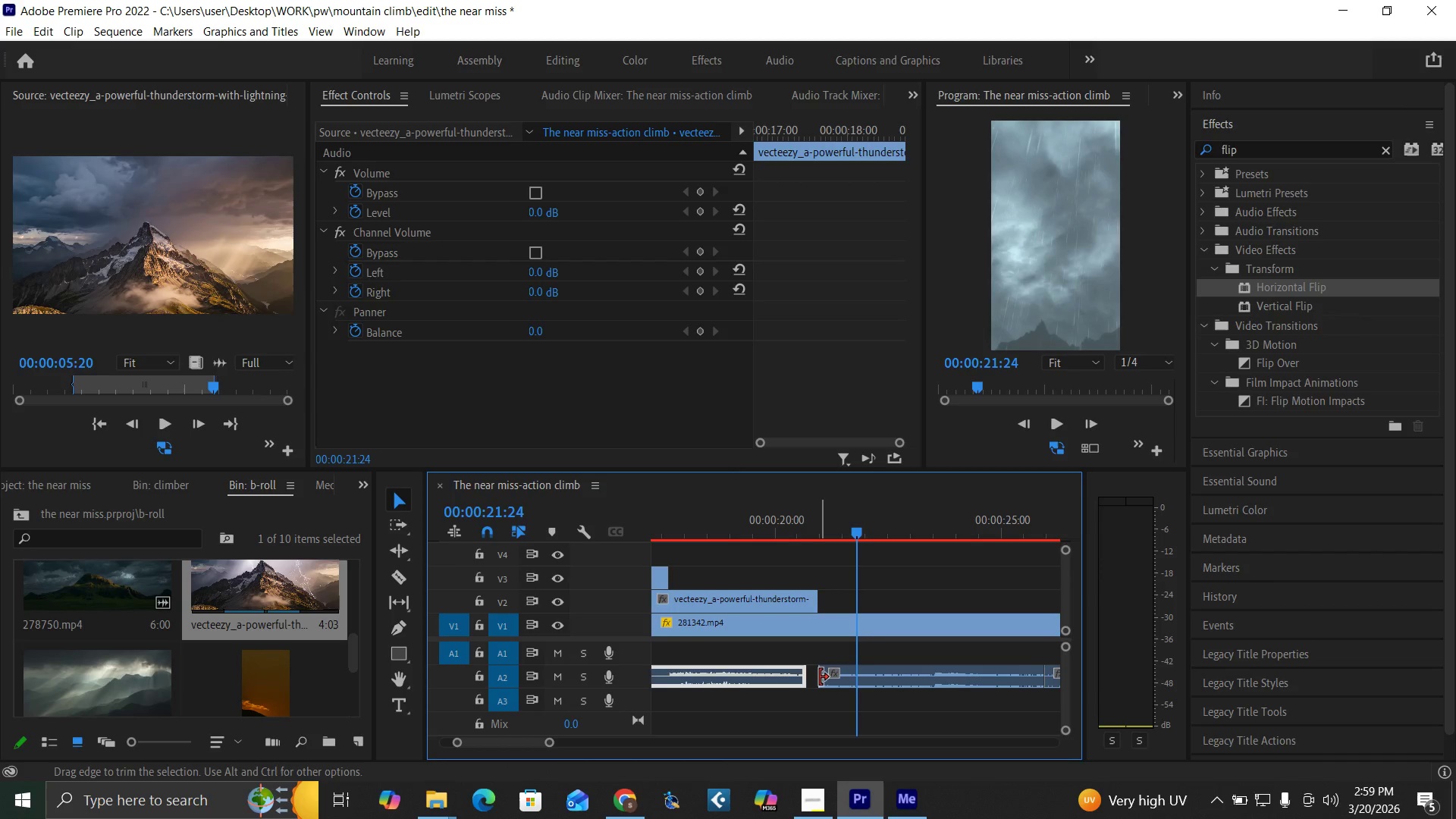 
left_click_drag(start_coordinate=[820, 678], to_coordinate=[811, 679])
 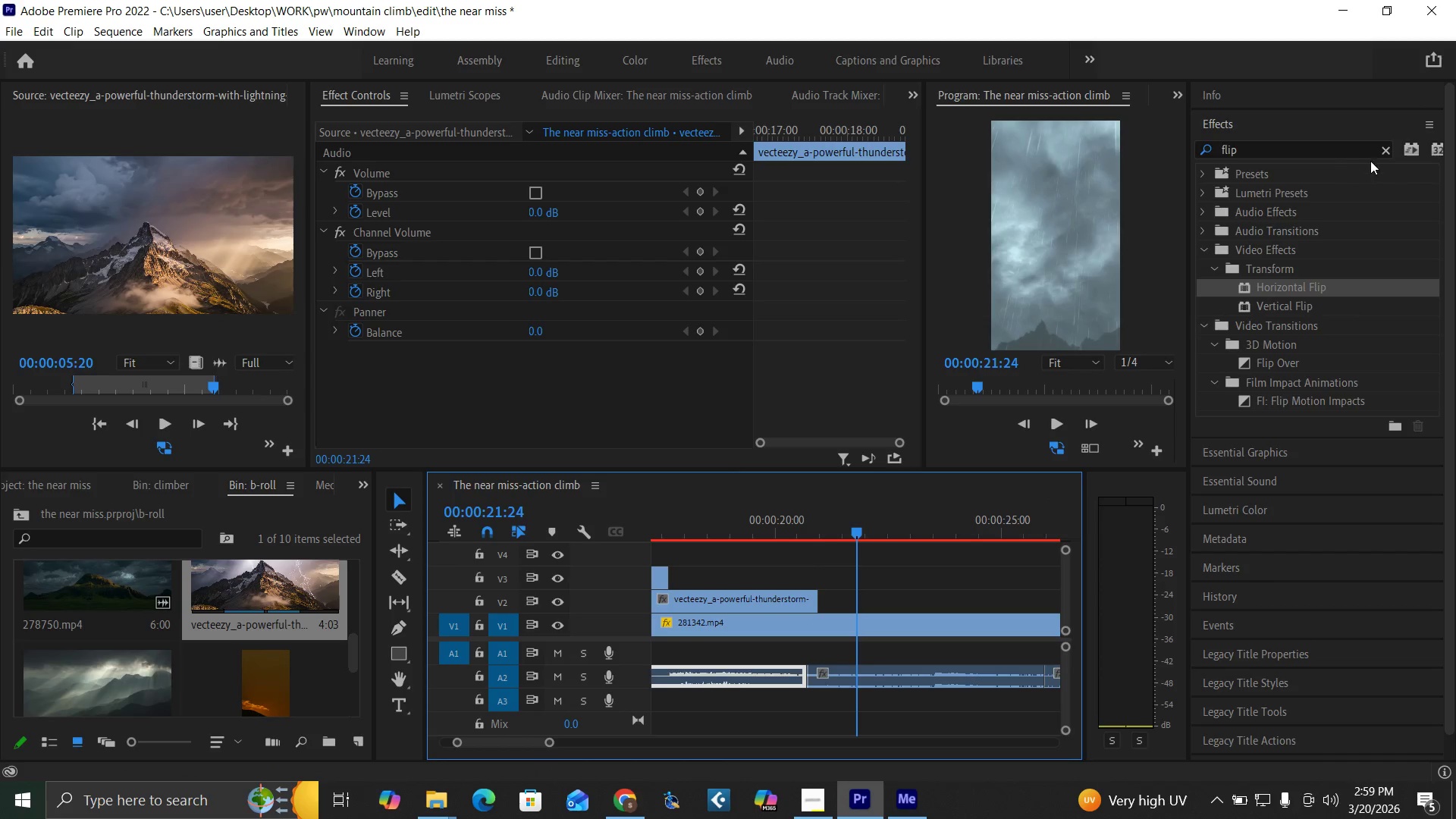 
left_click([1385, 147])
 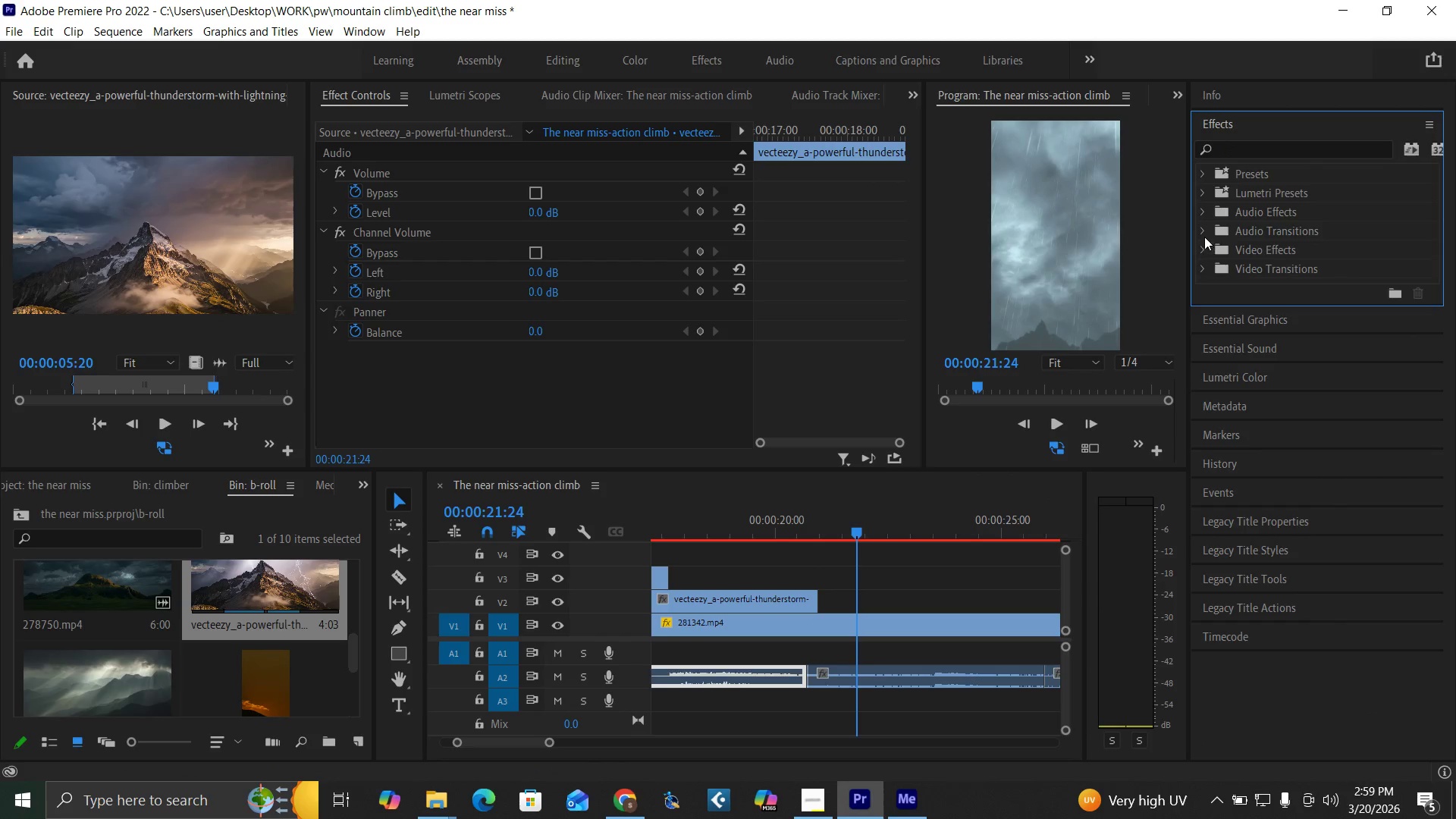 
left_click([1200, 227])
 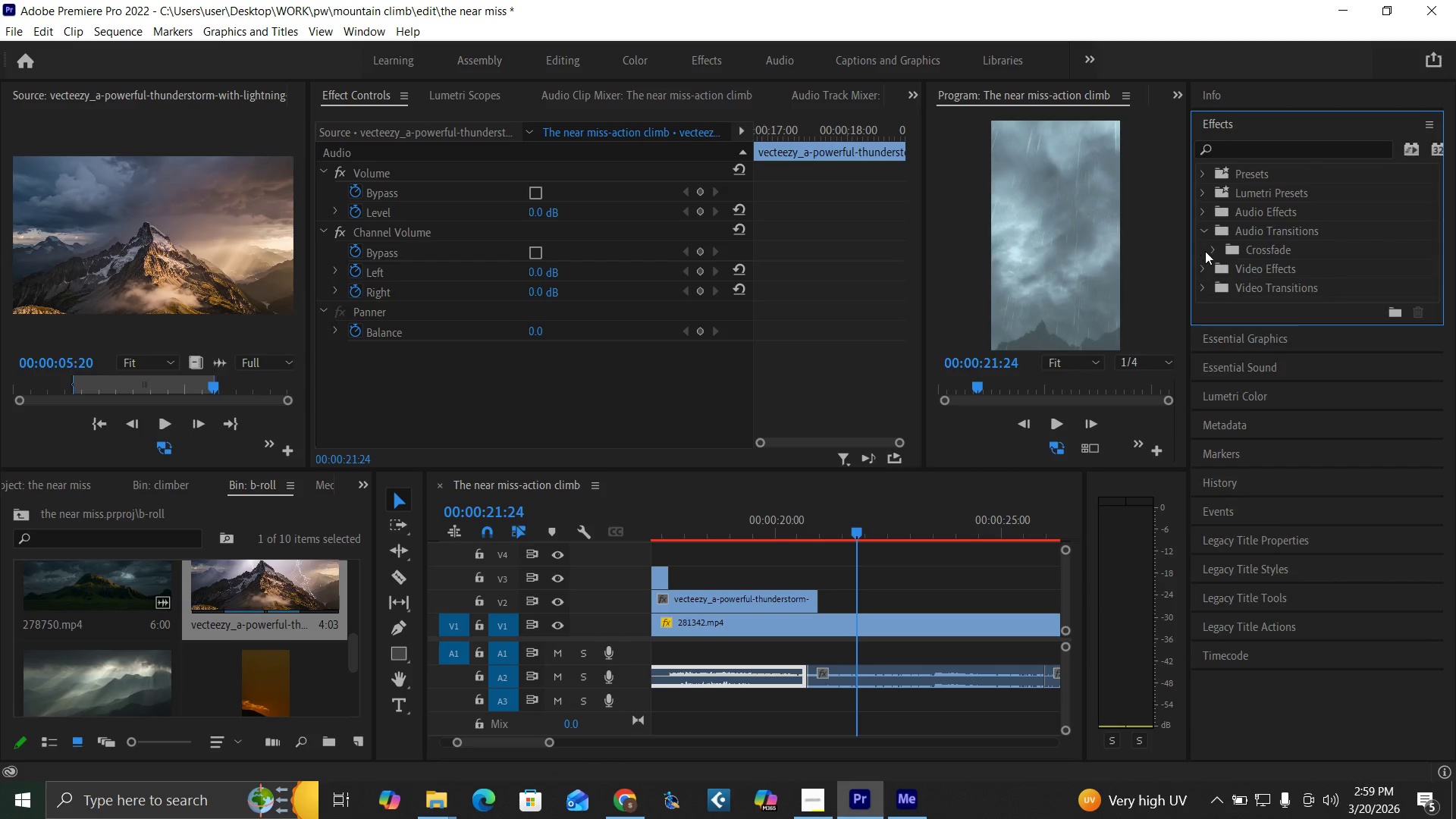 
left_click([1206, 254])
 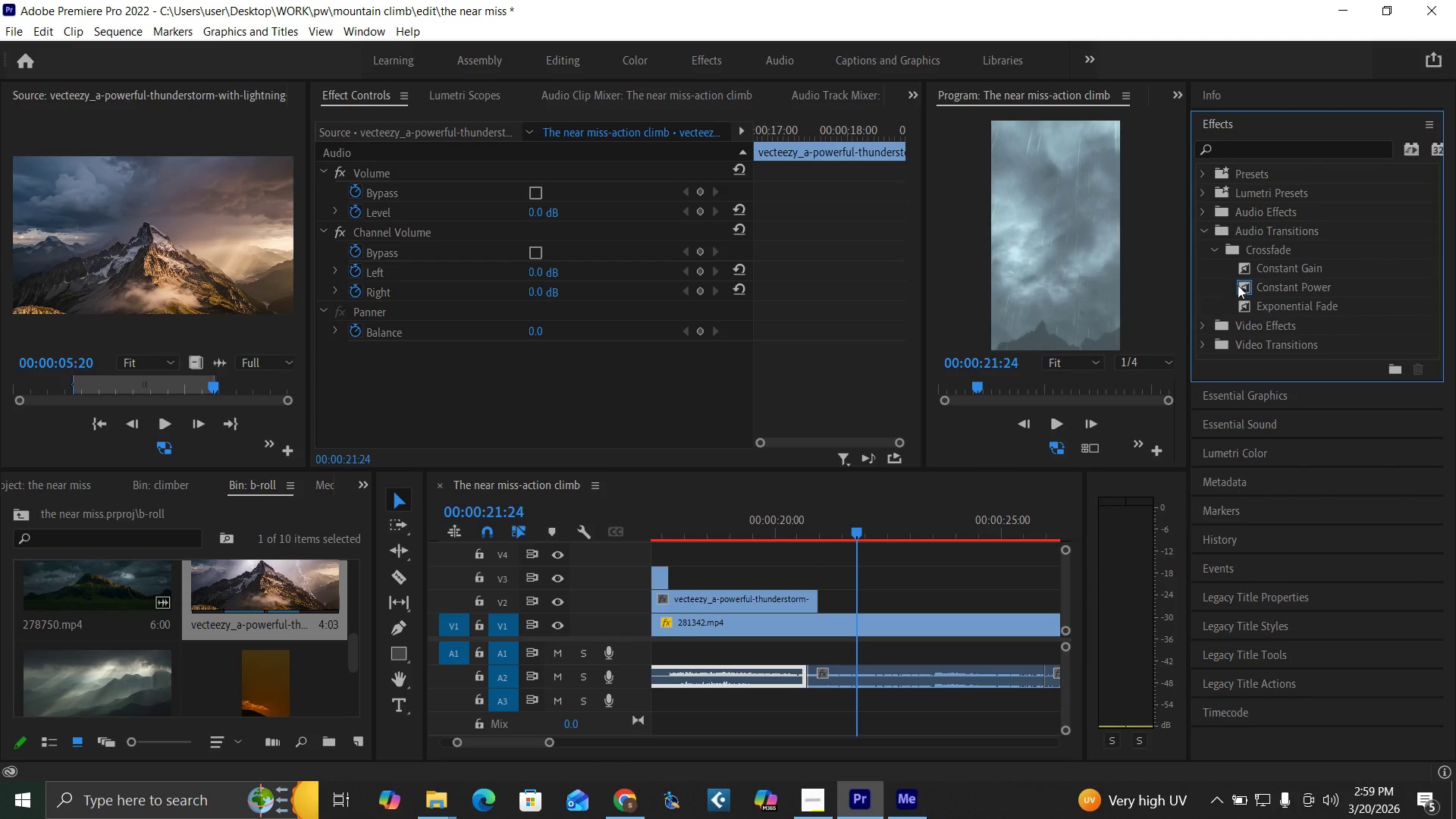 
left_click_drag(start_coordinate=[1241, 287], to_coordinate=[806, 680])
 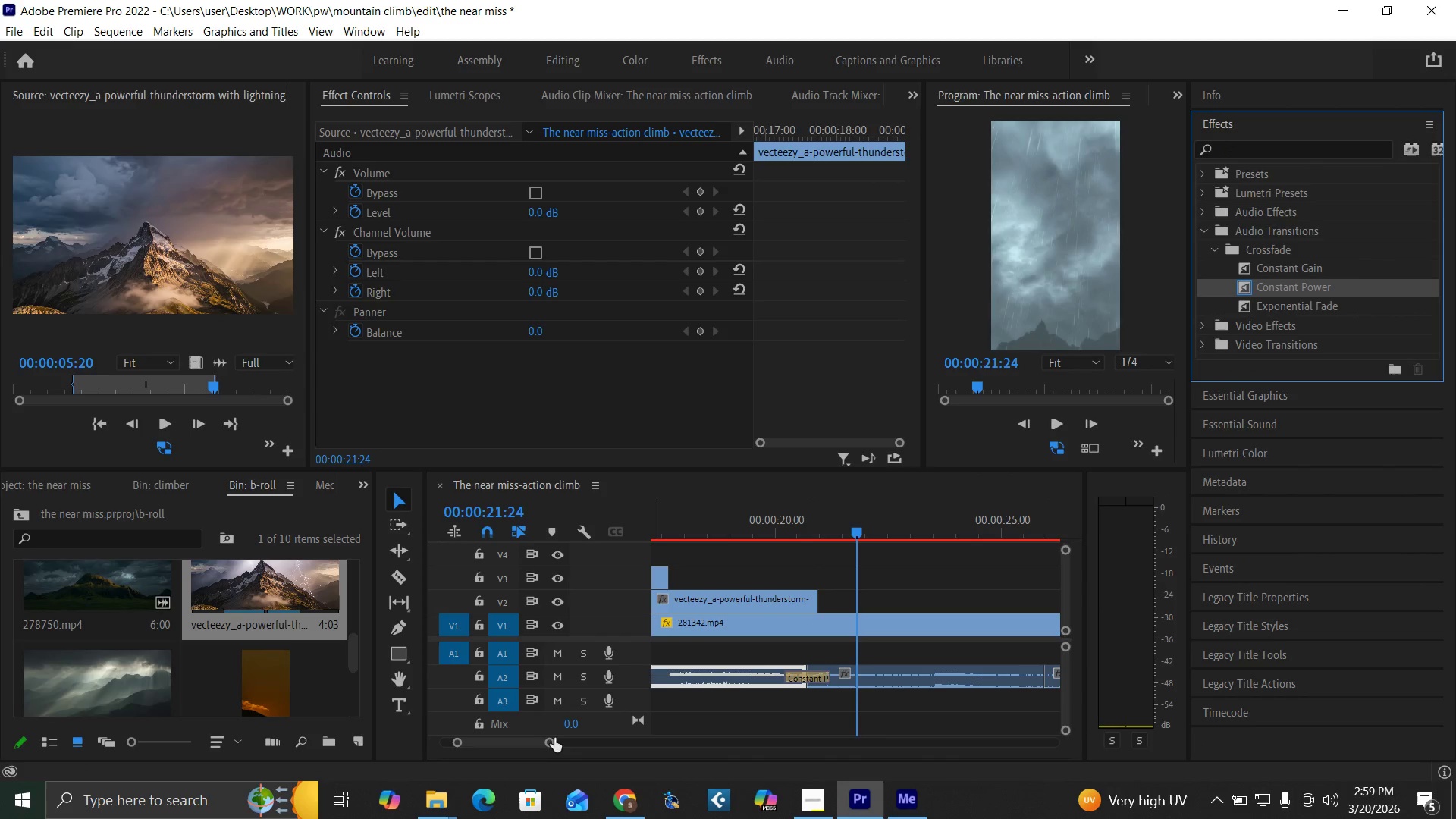 
left_click_drag(start_coordinate=[551, 742], to_coordinate=[560, 747])
 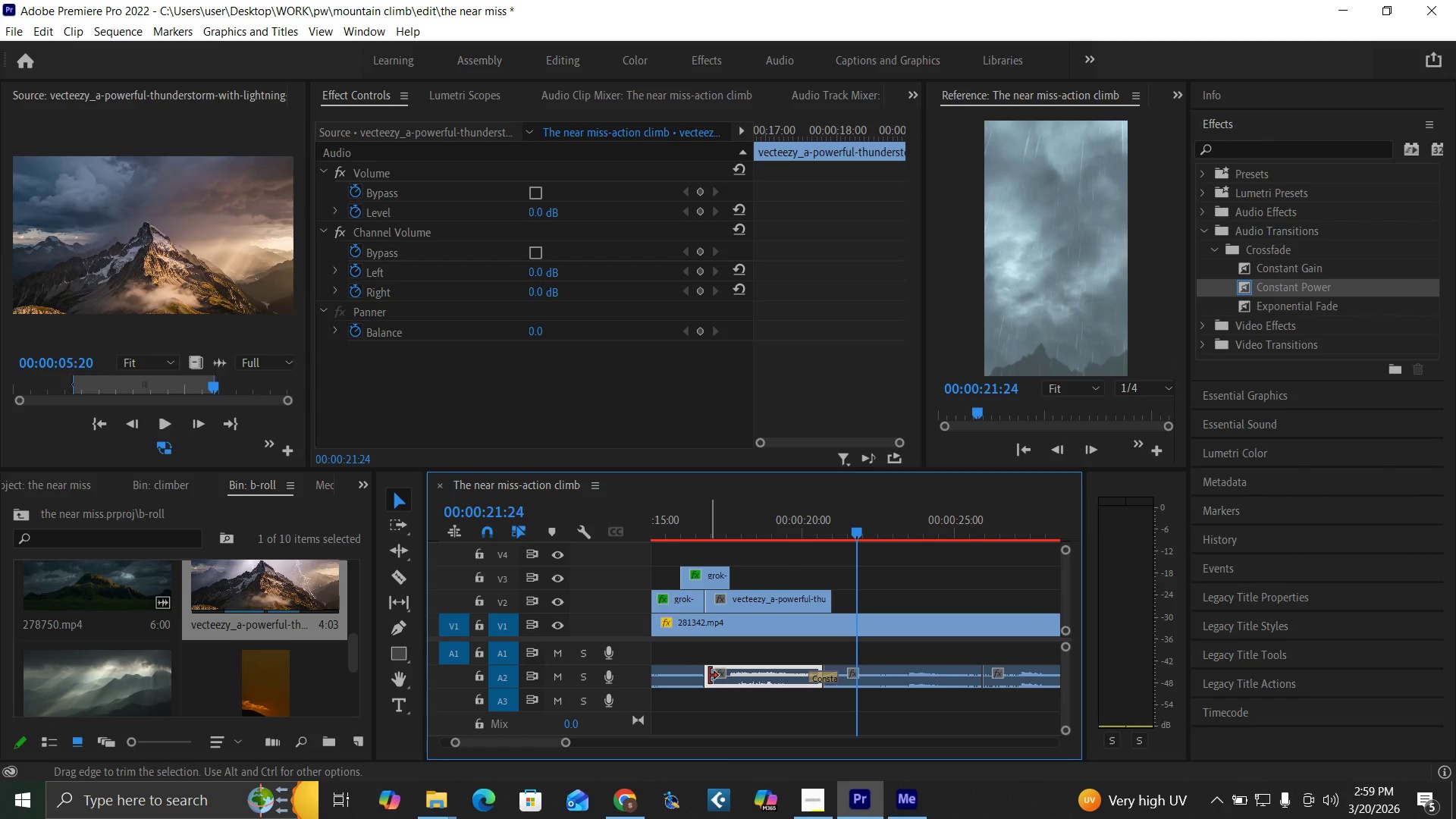 
left_click_drag(start_coordinate=[709, 676], to_coordinate=[726, 695])
 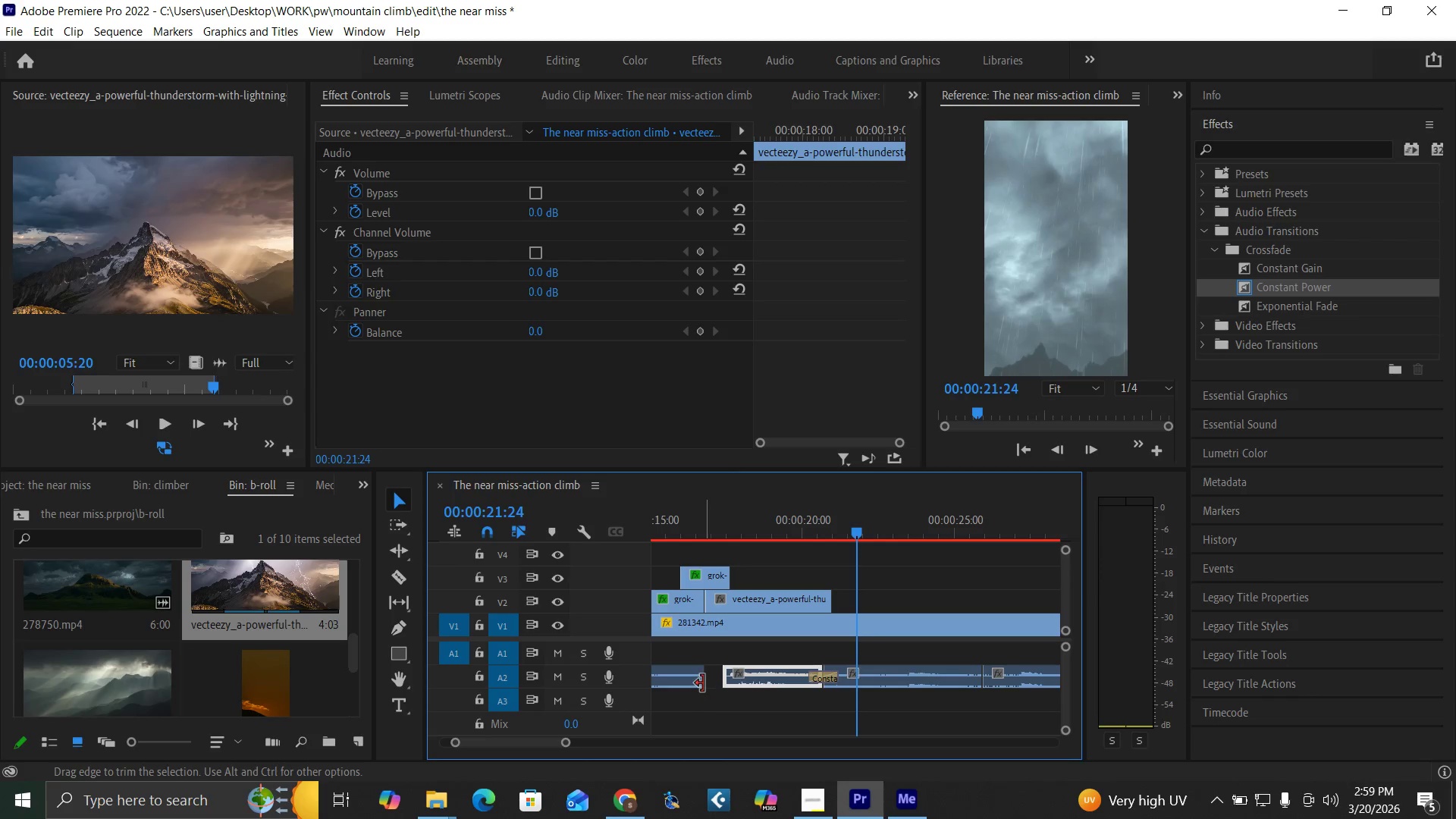 
left_click_drag(start_coordinate=[702, 682], to_coordinate=[717, 689])
 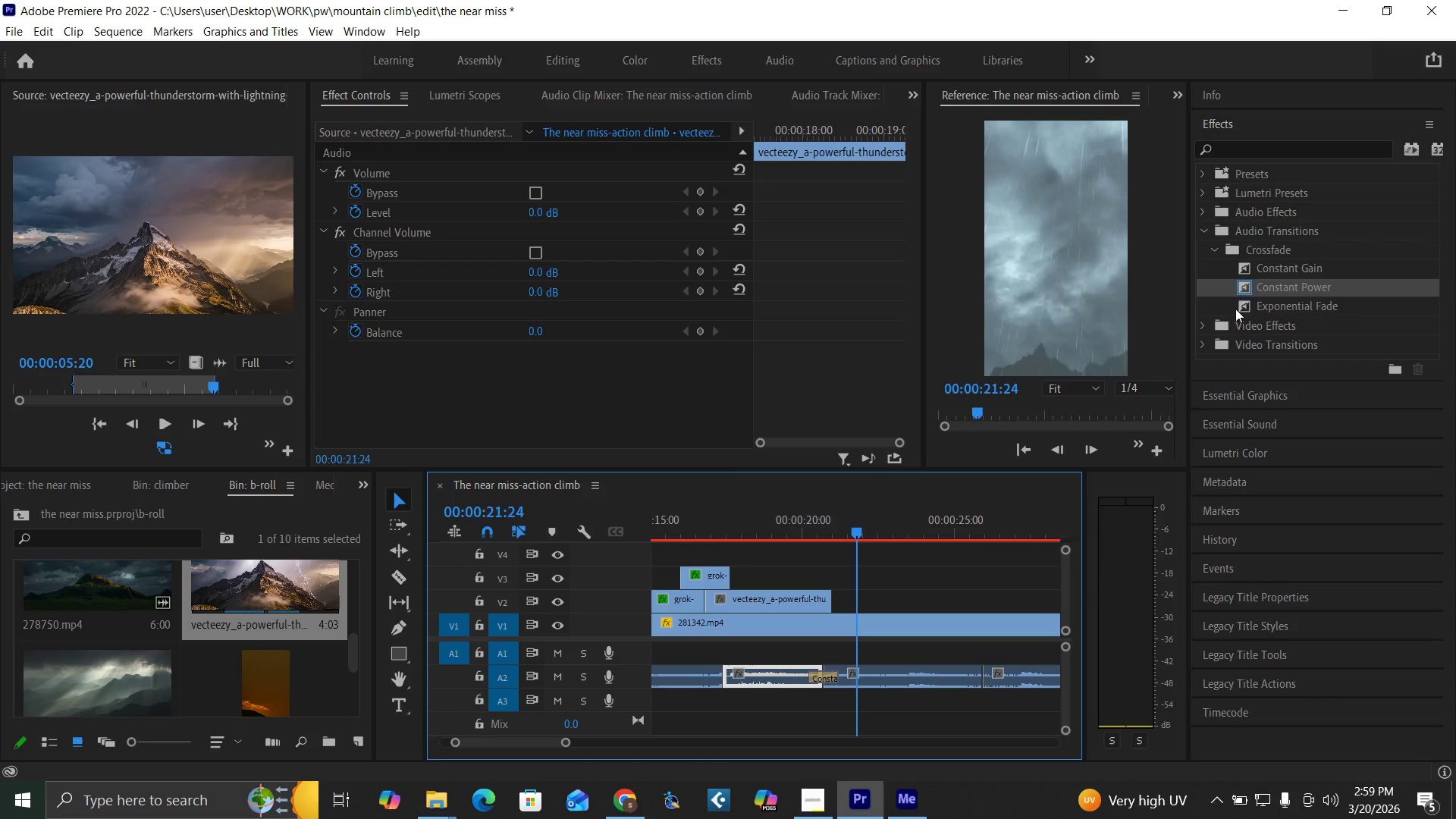 
left_click_drag(start_coordinate=[1240, 287], to_coordinate=[722, 678])
 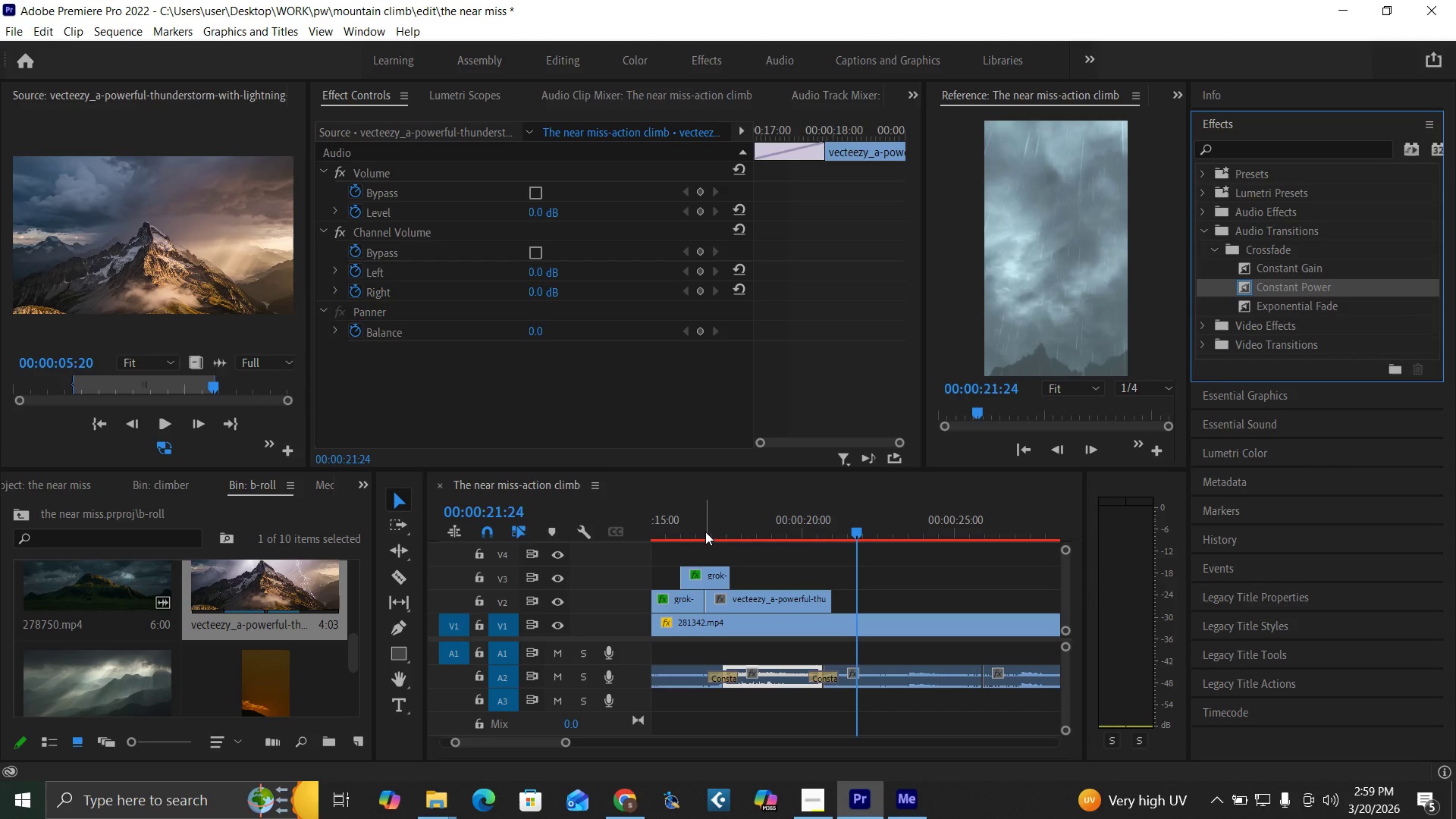 
key(Space)
 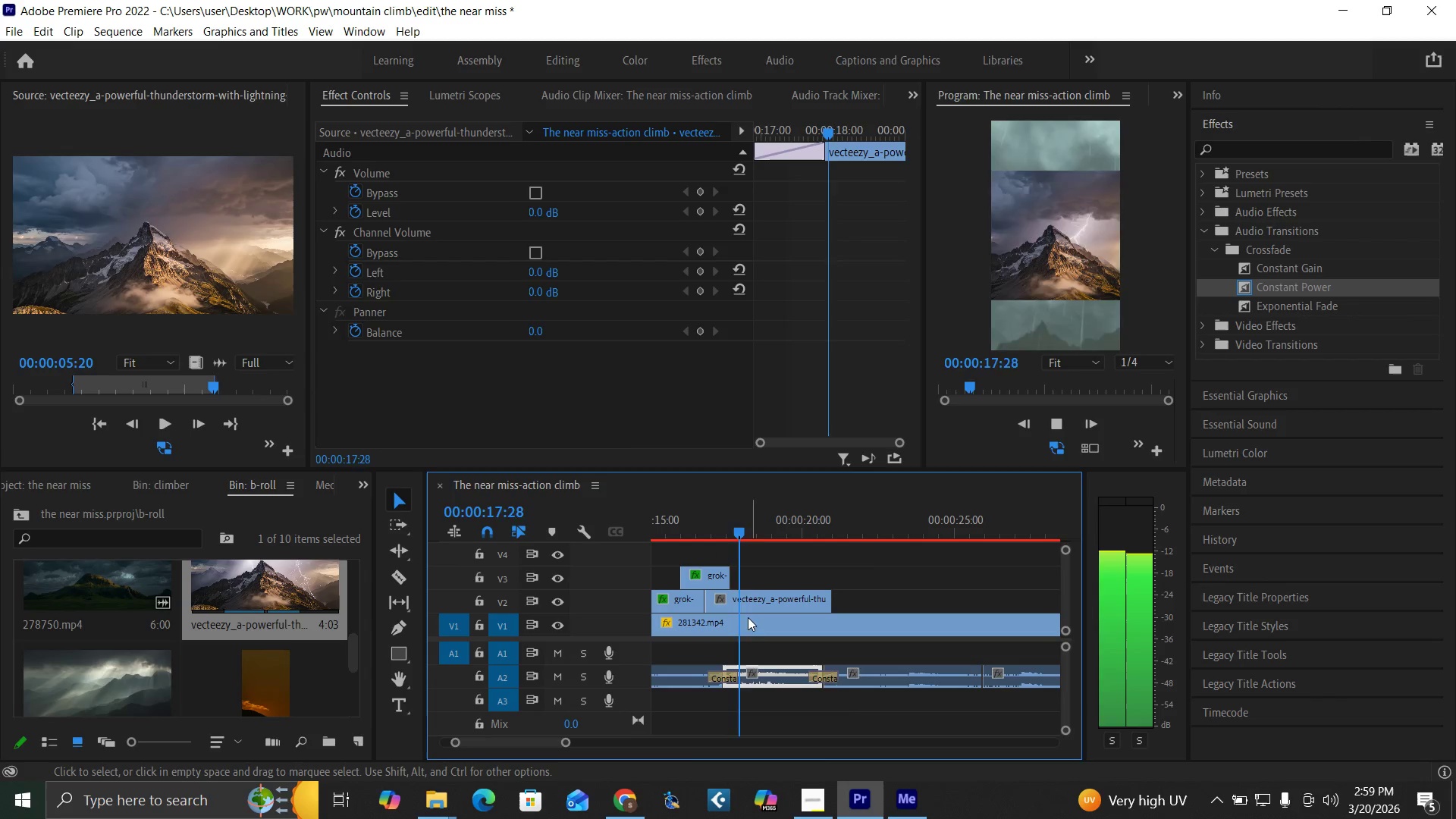 
key(Space)
 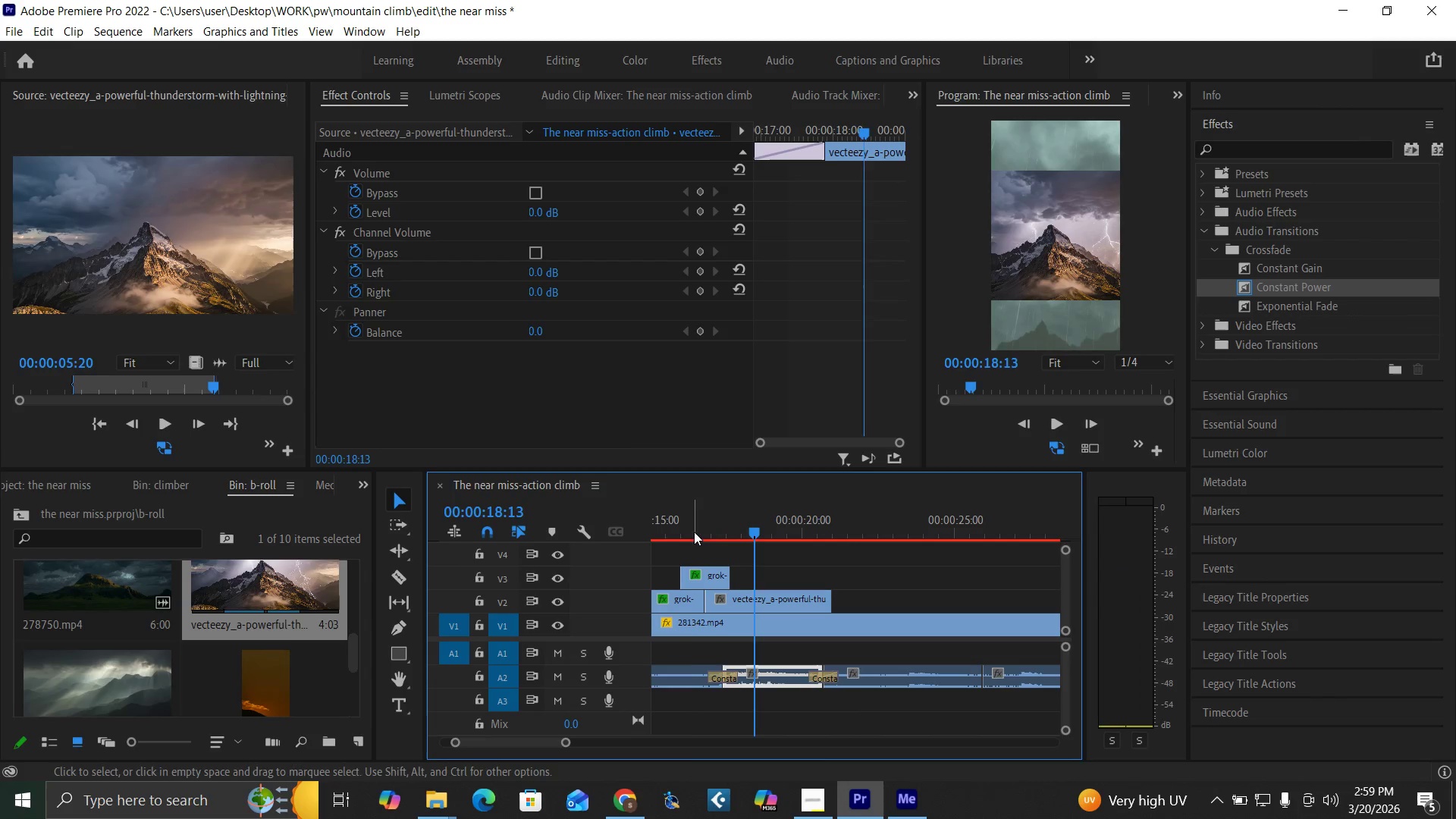 
left_click([692, 530])
 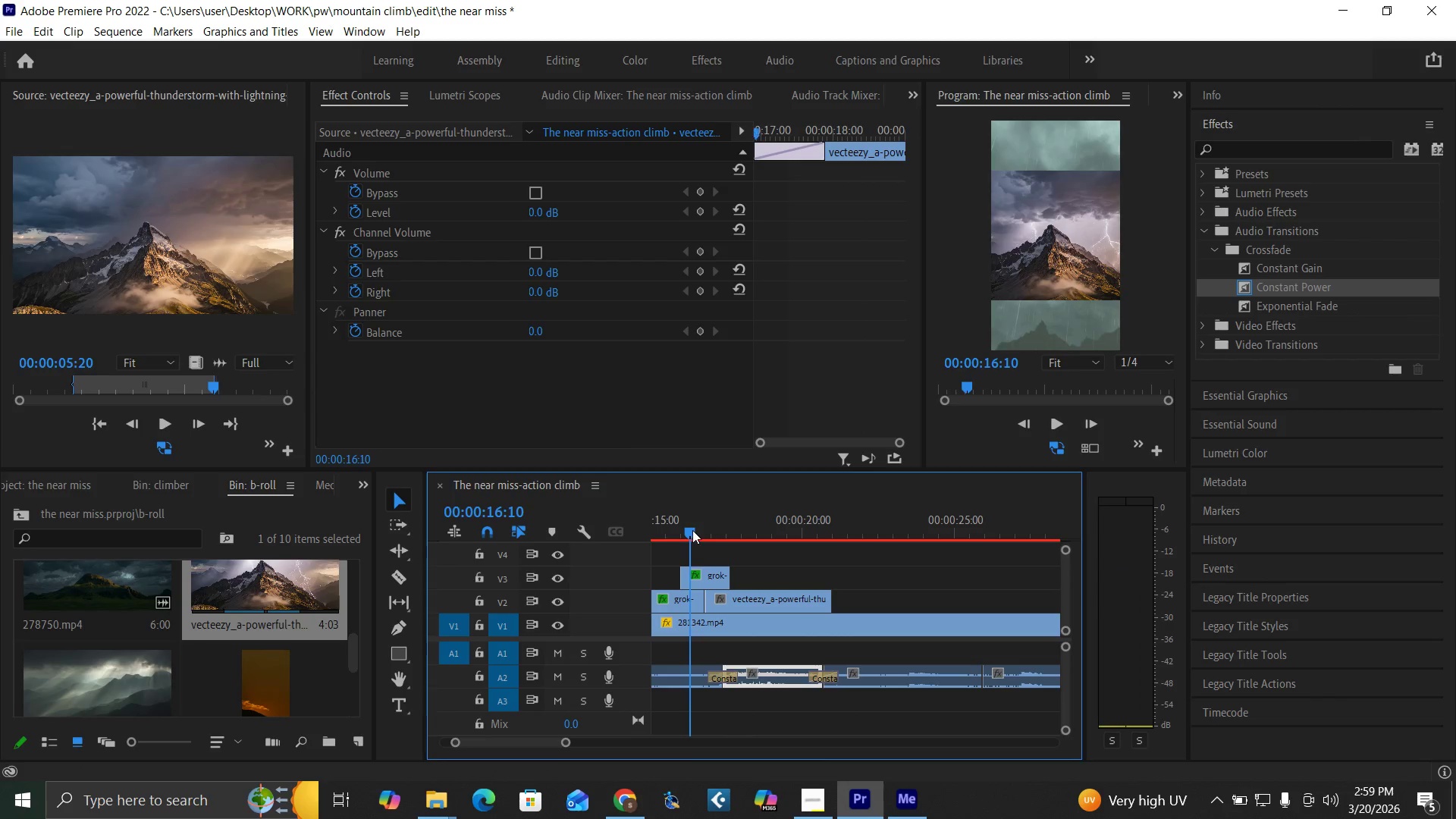 
key(Space)
 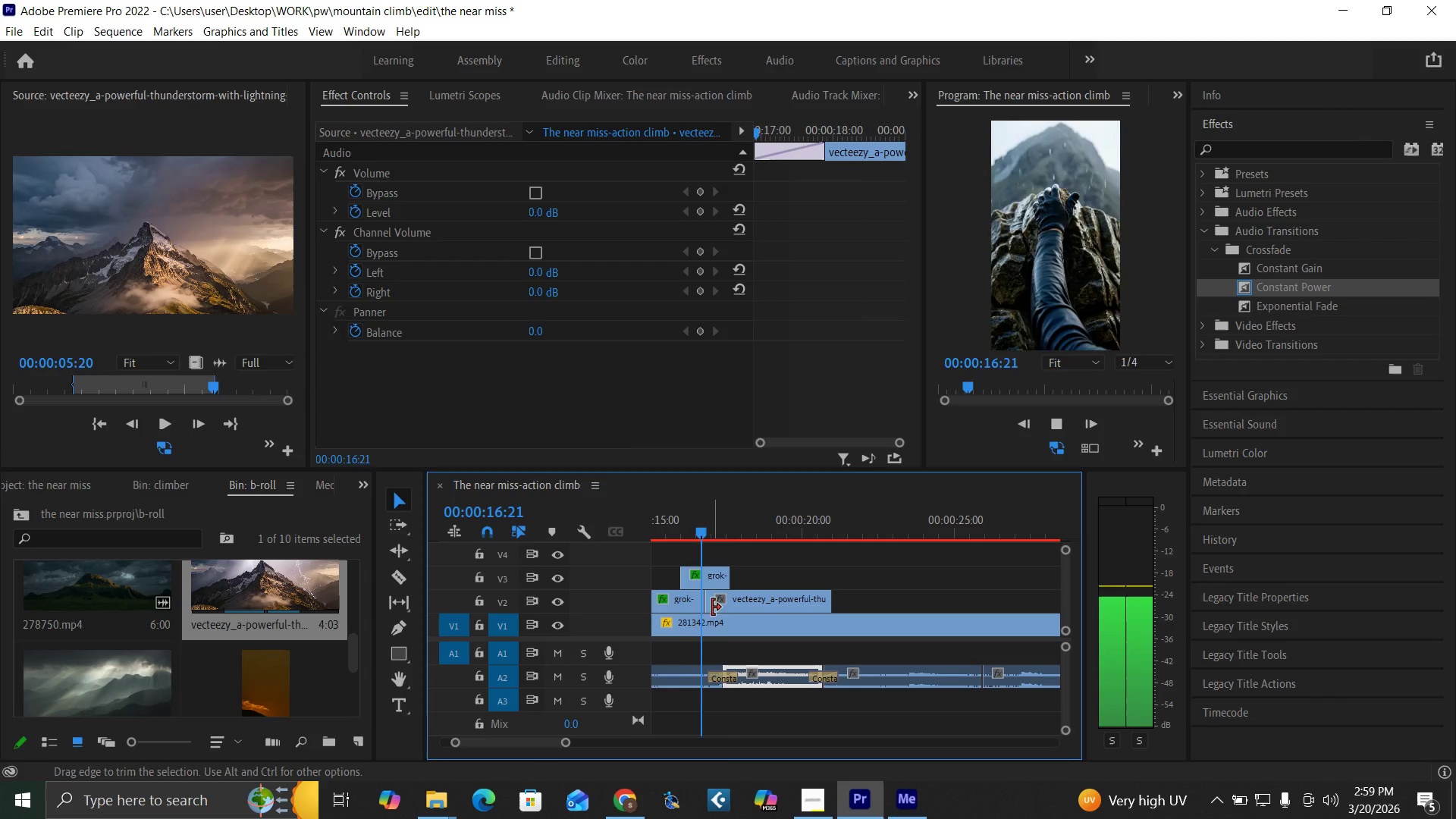 
key(Space)
 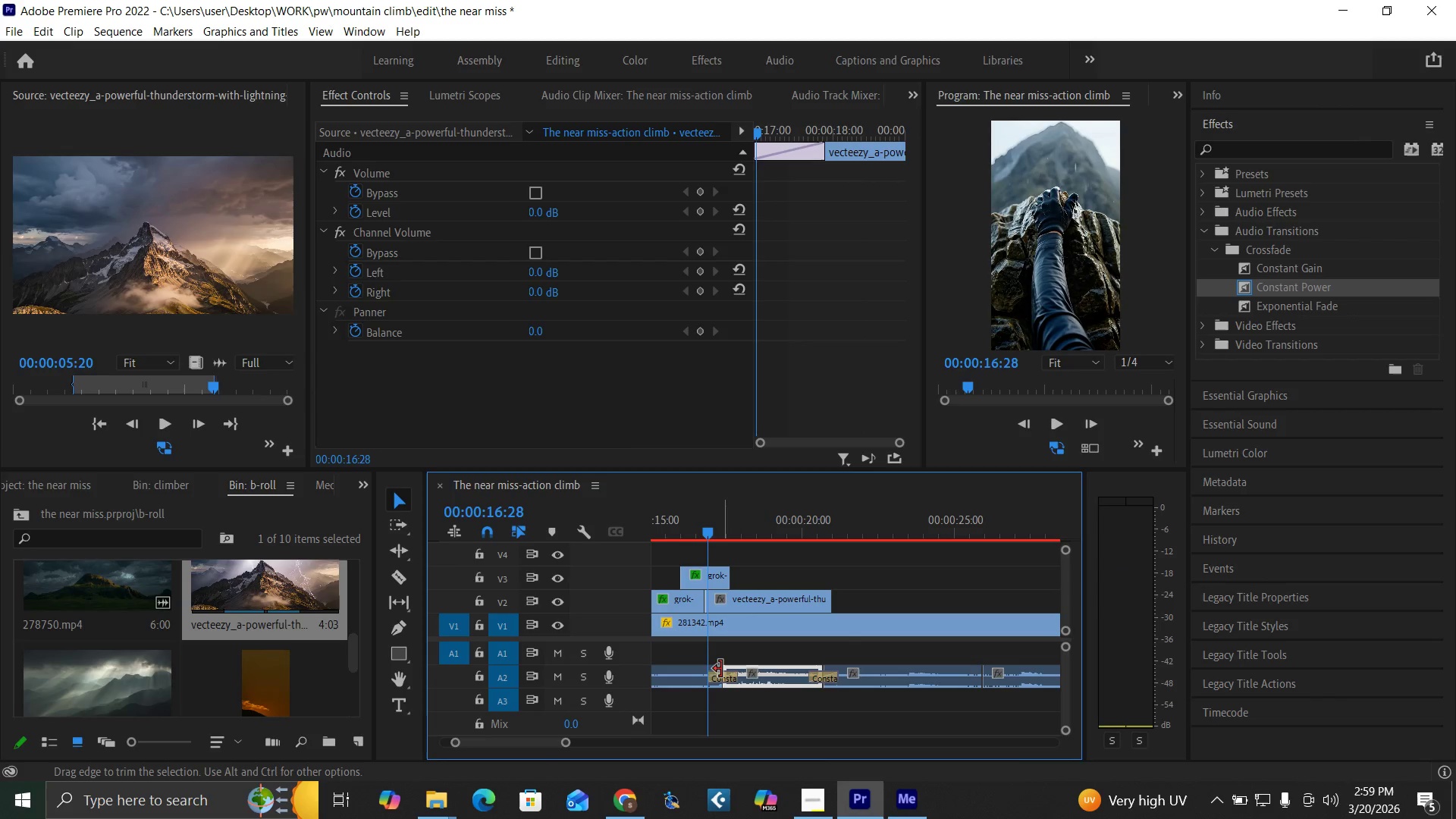 
left_click_drag(start_coordinate=[720, 668], to_coordinate=[711, 668])
 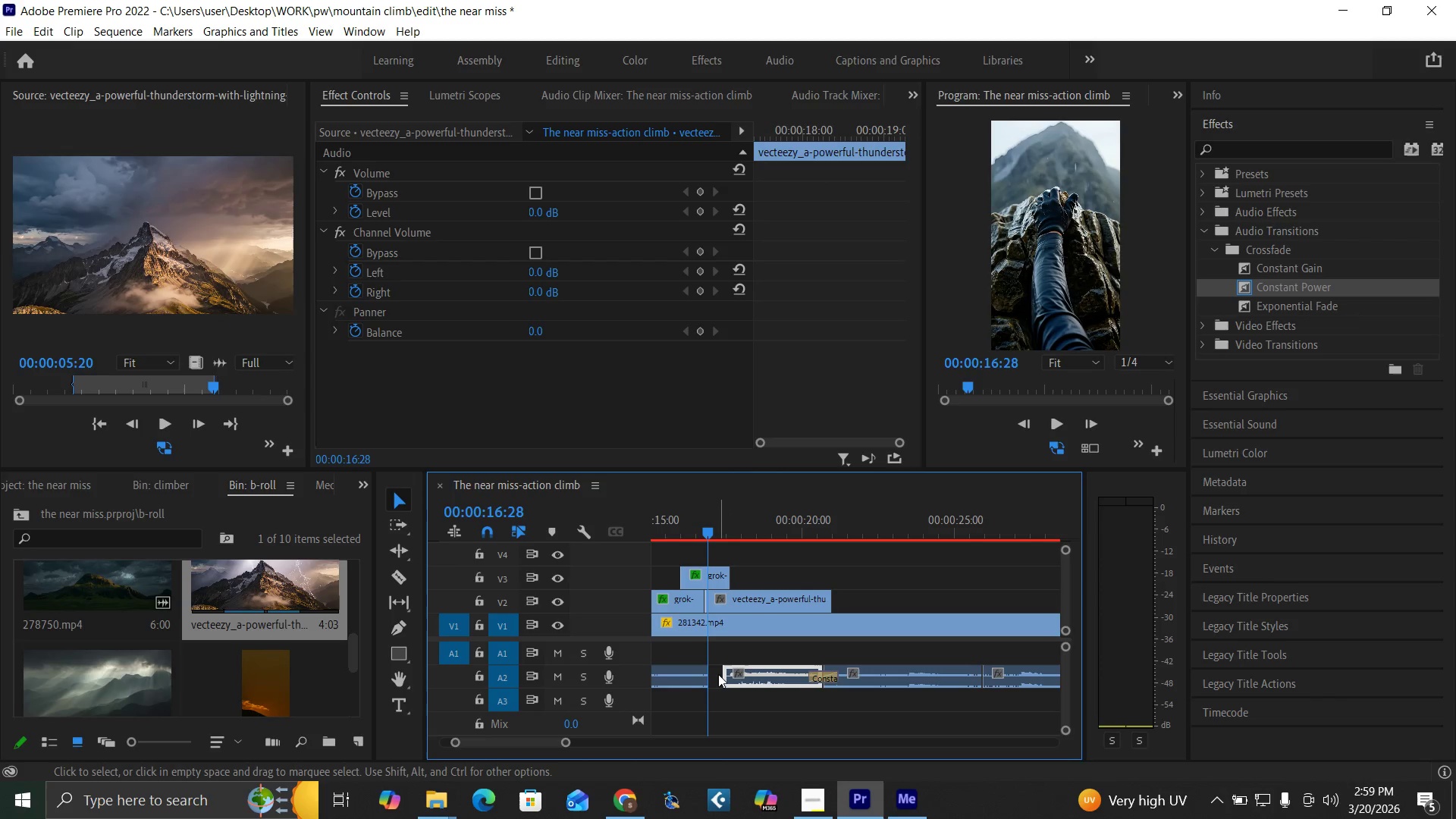 
left_click([718, 674])
 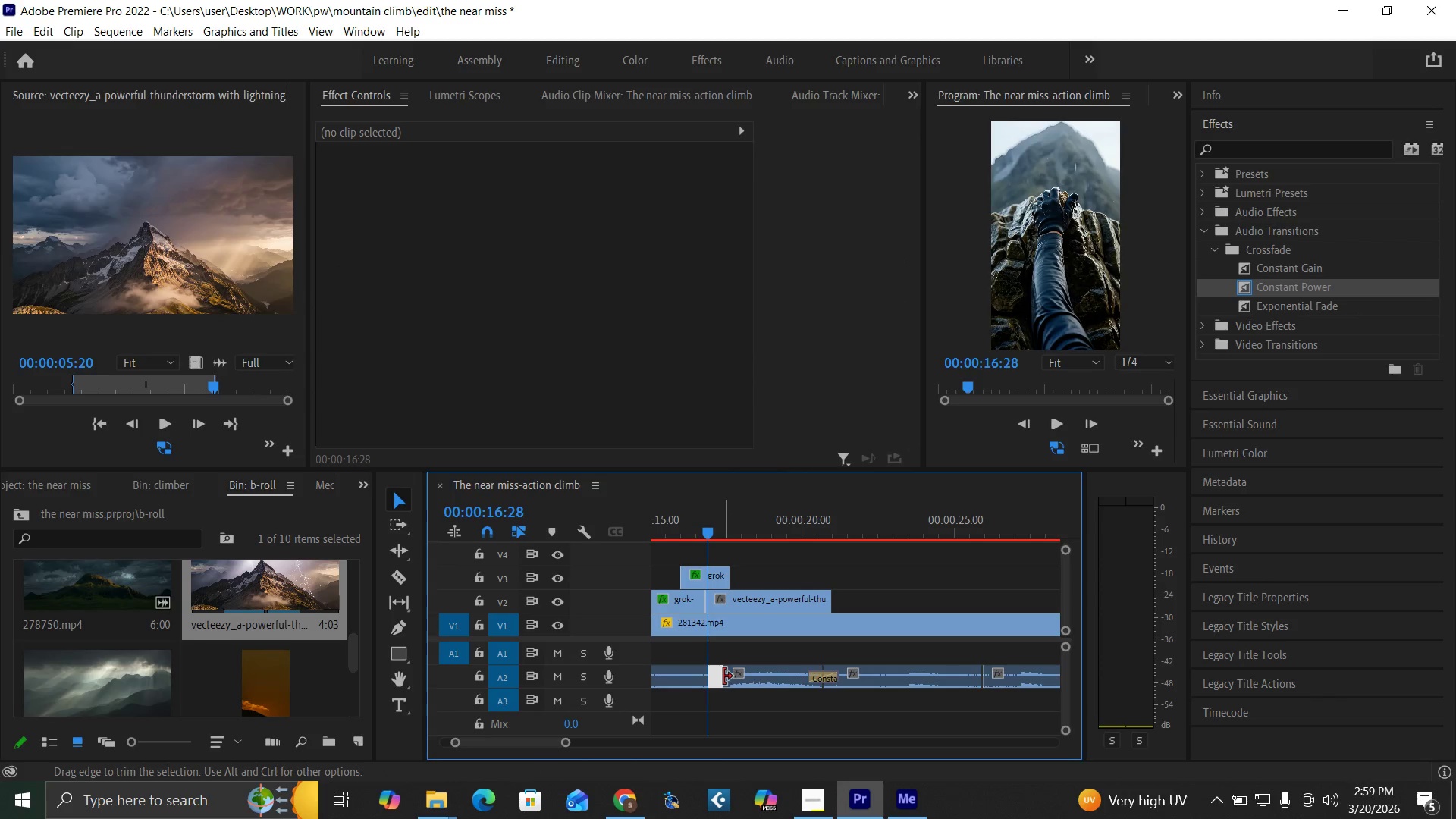 
key(Equal)
 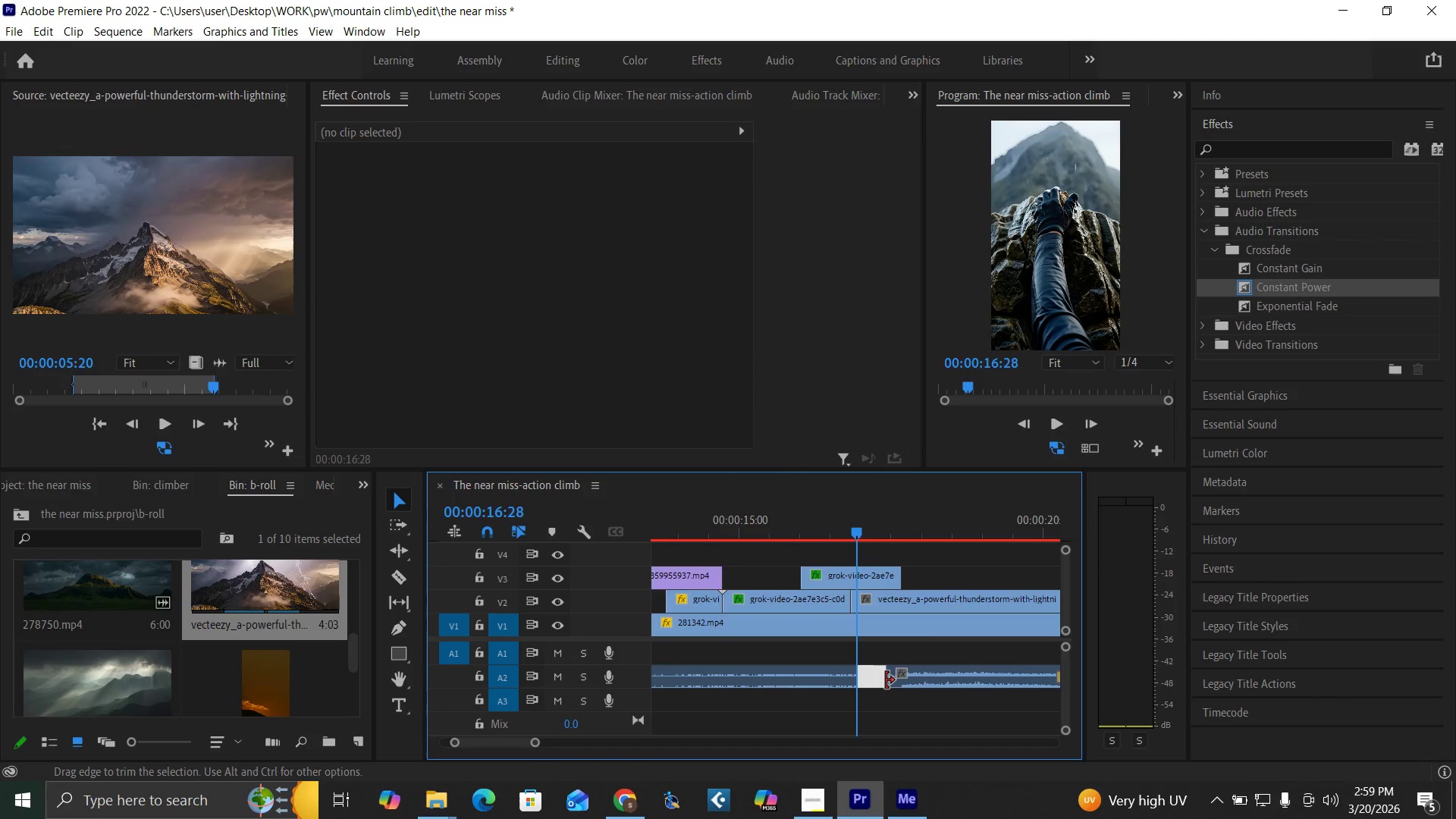 
left_click_drag(start_coordinate=[892, 679], to_coordinate=[877, 677])
 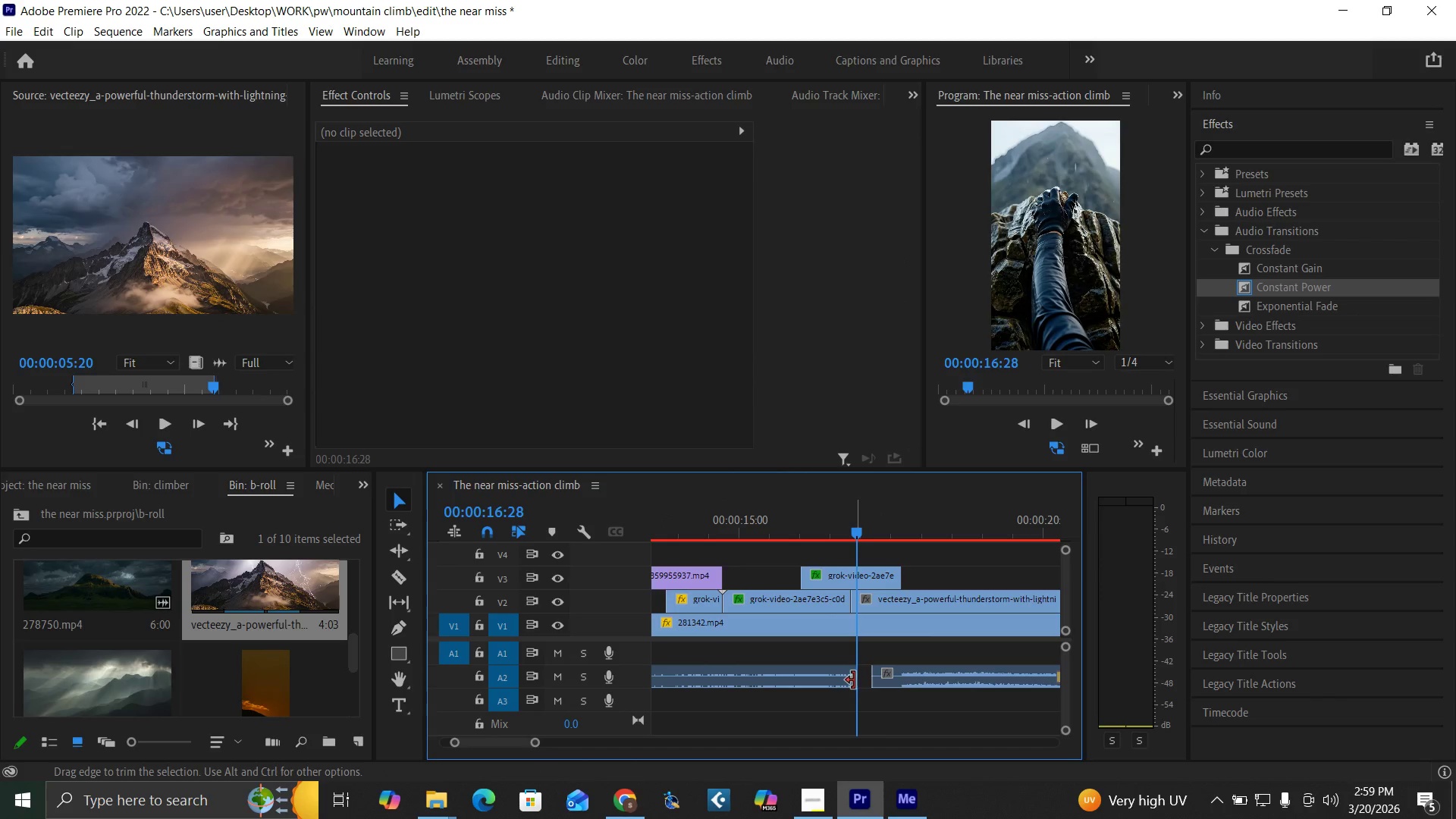 
left_click_drag(start_coordinate=[853, 680], to_coordinate=[871, 685])
 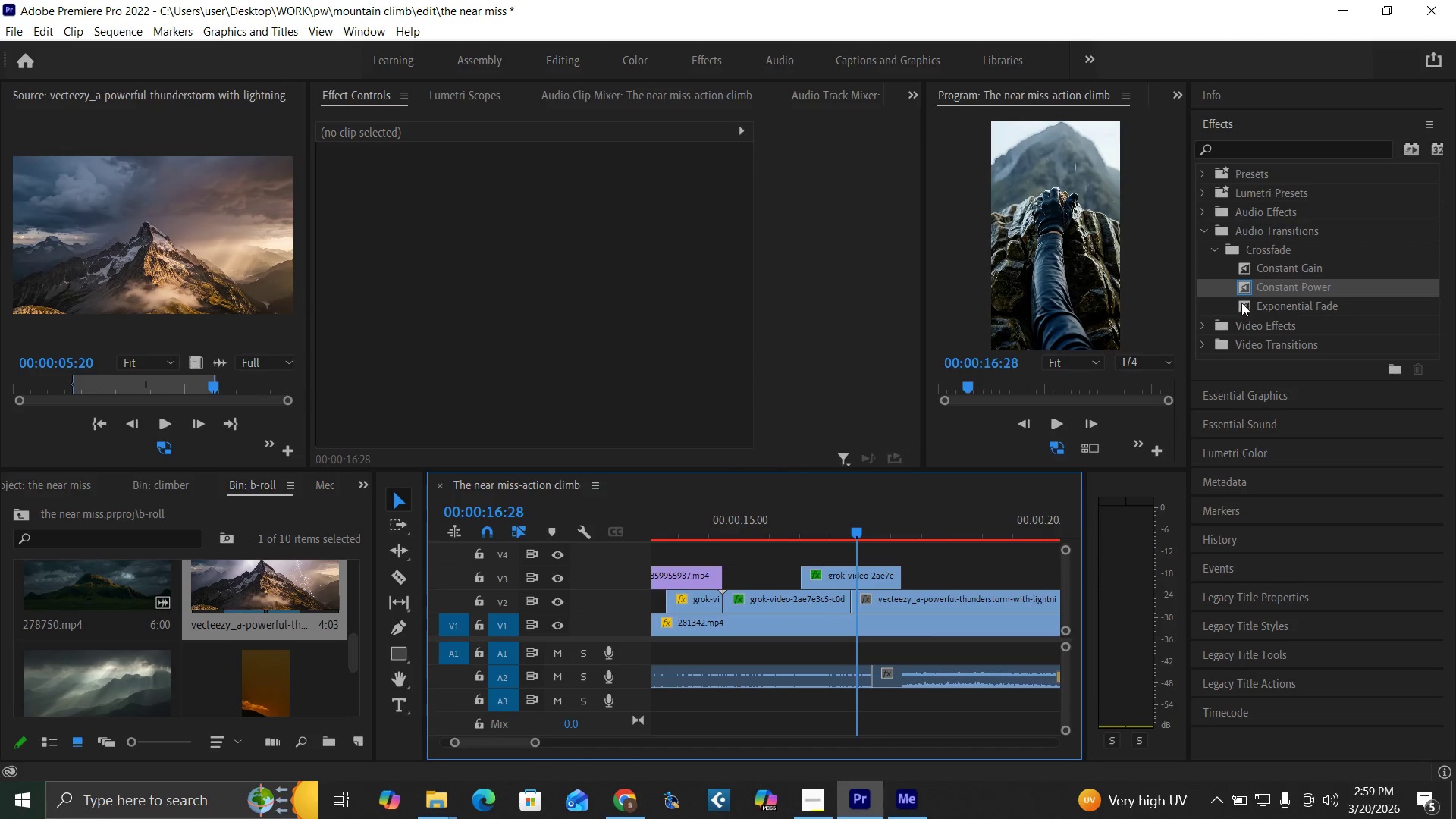 
left_click_drag(start_coordinate=[1244, 289], to_coordinate=[868, 680])
 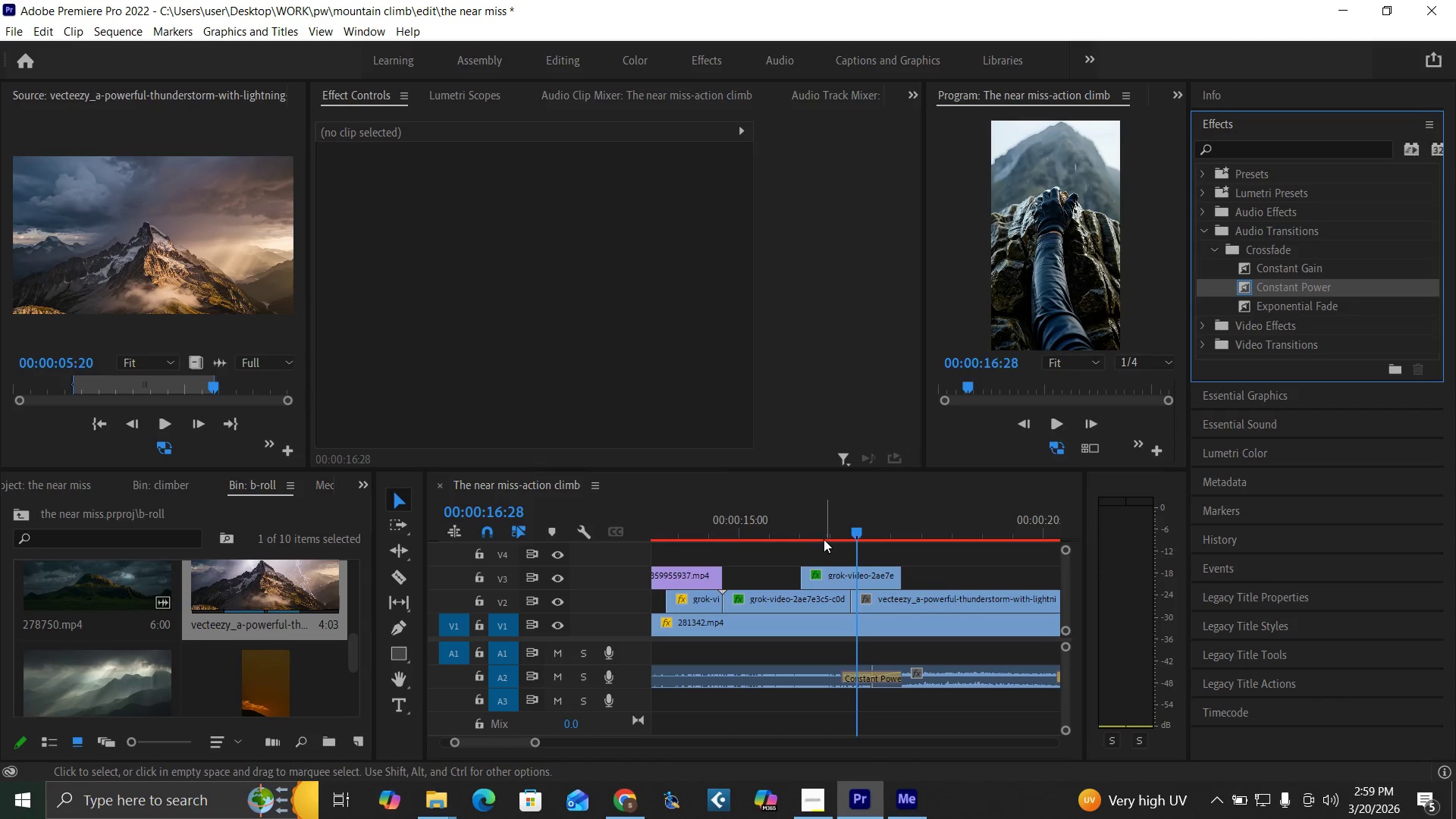 
left_click([814, 531])
 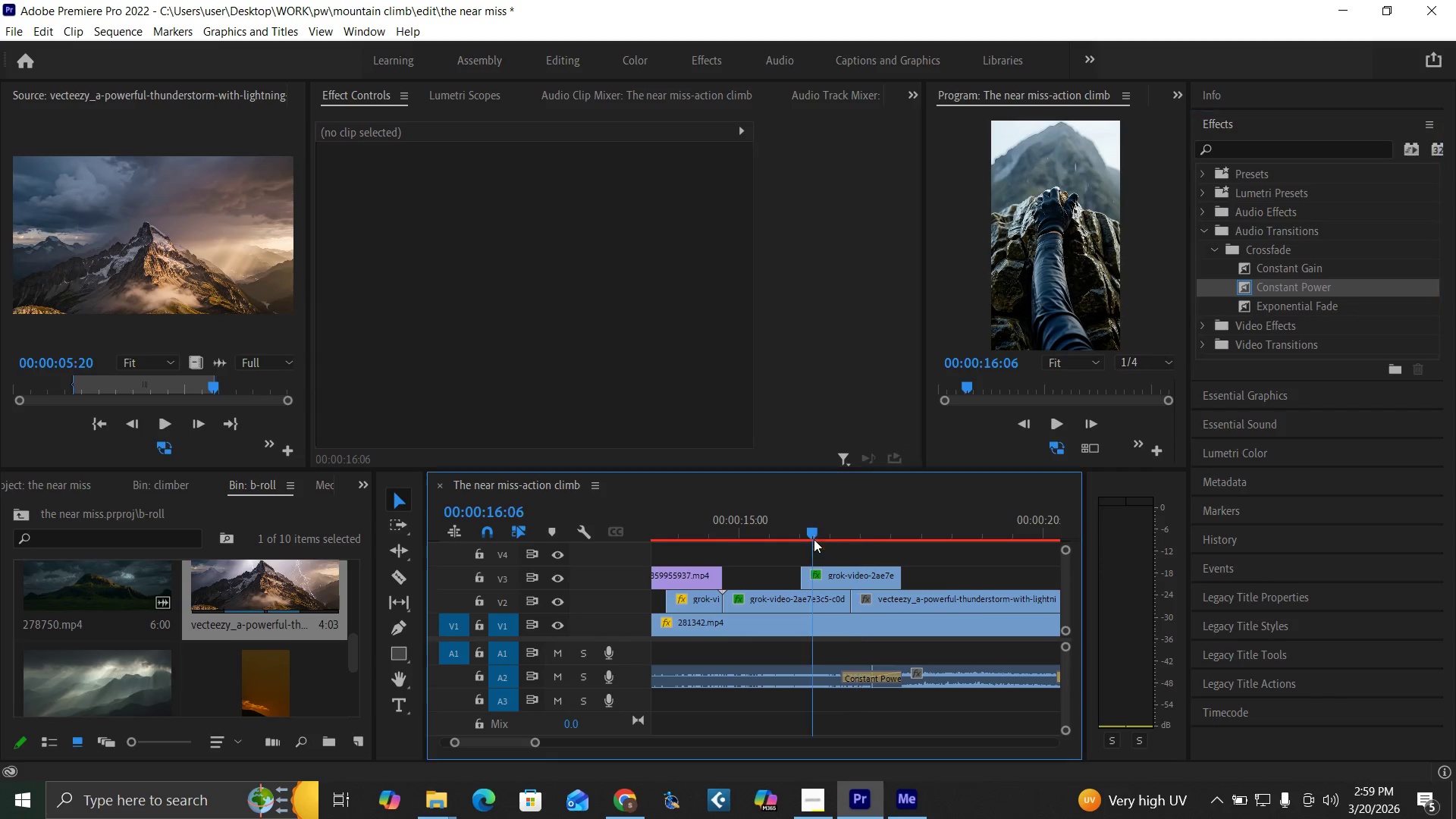 
key(Space)
 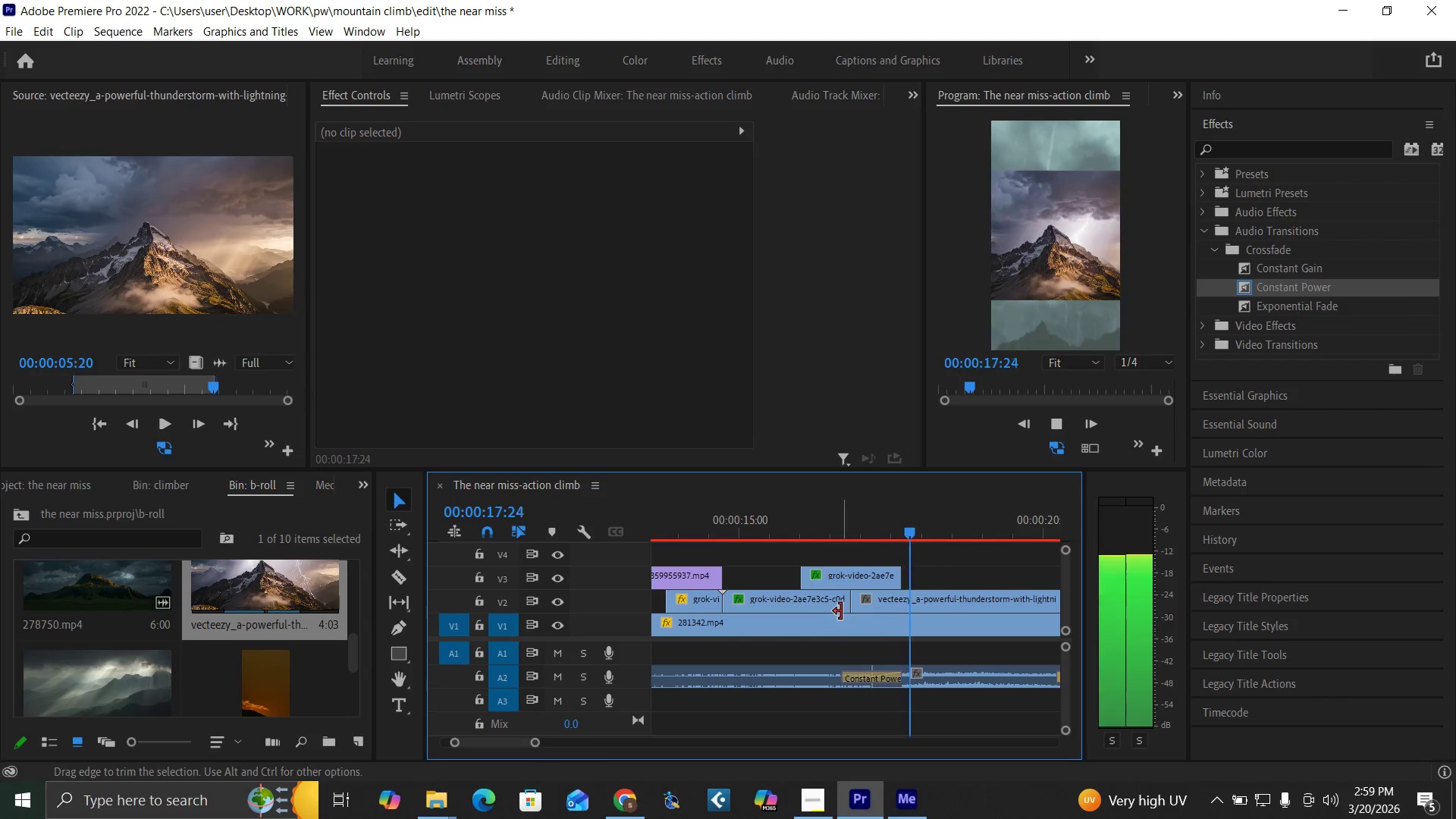 
key(Space)
 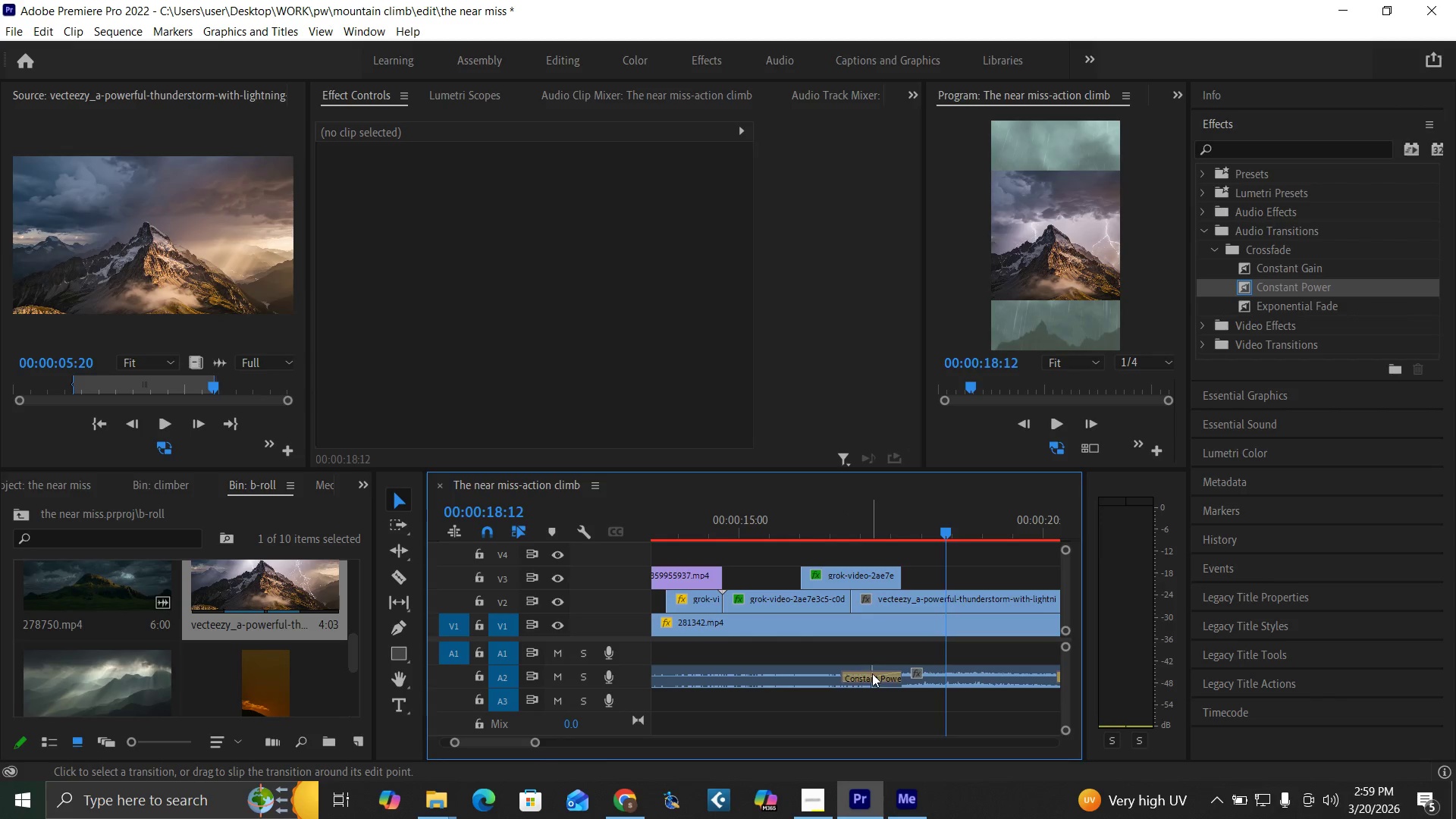 
left_click_drag(start_coordinate=[874, 674], to_coordinate=[895, 682])
 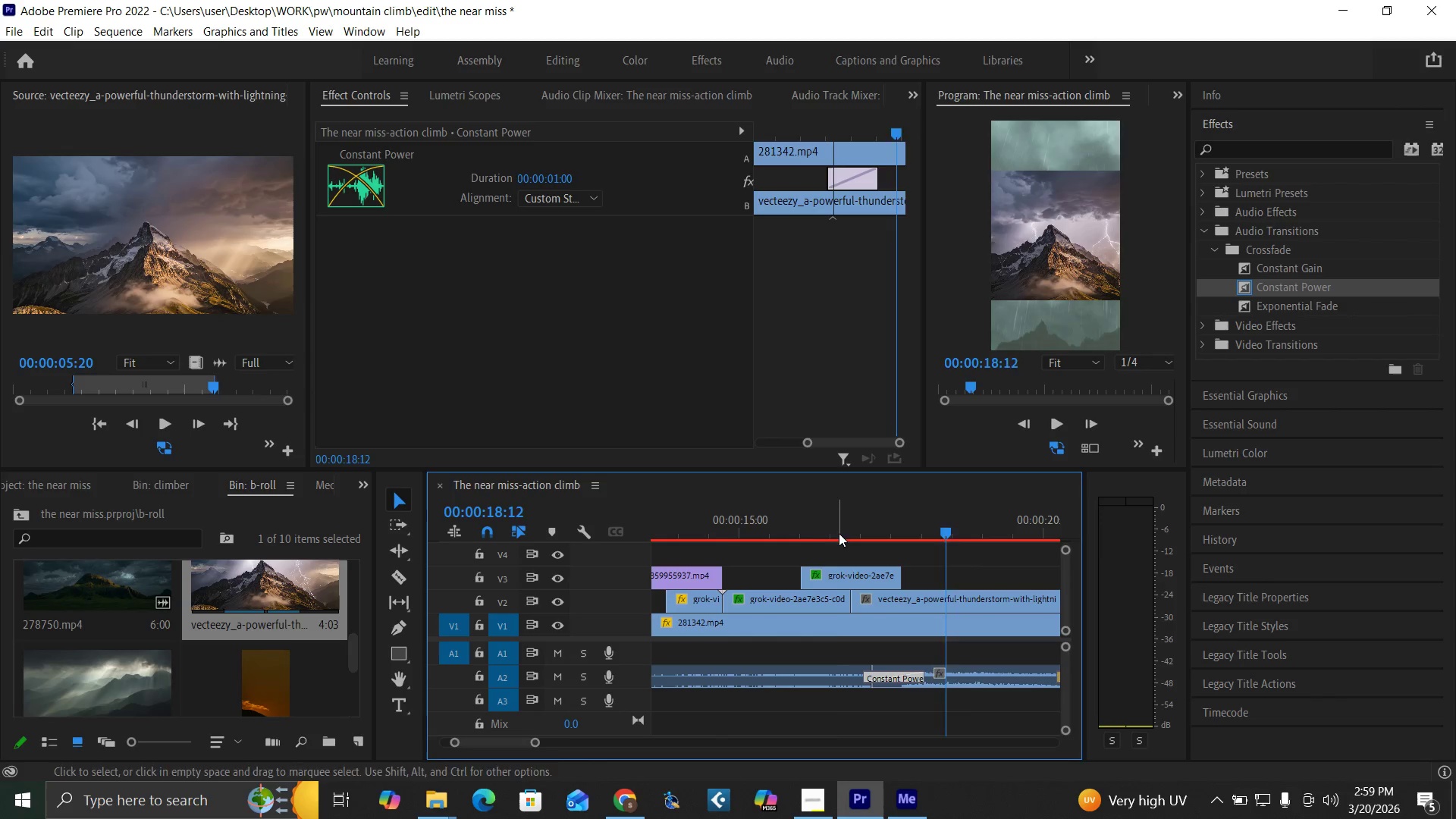 
key(Space)
 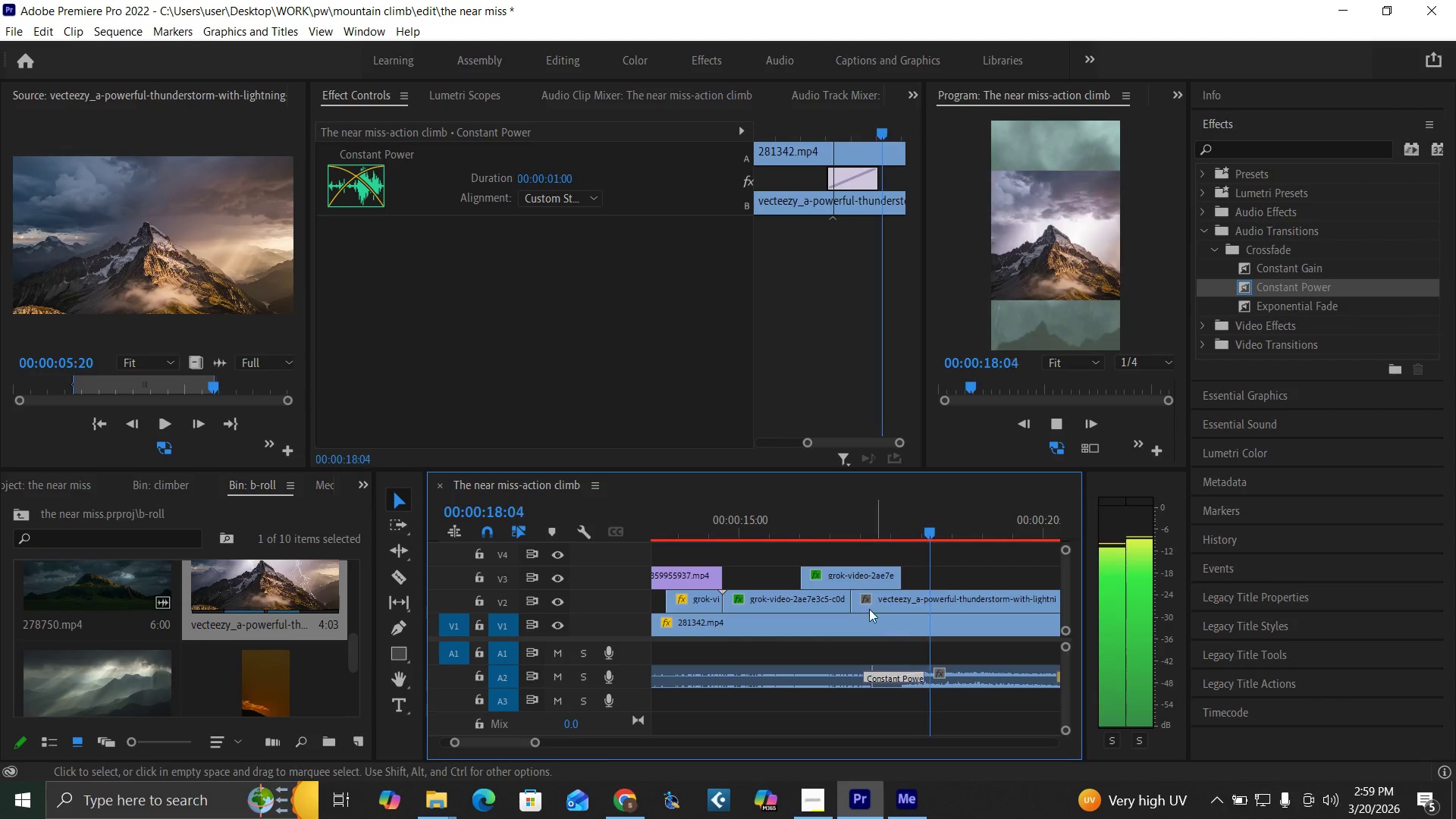 
left_click([813, 531])
 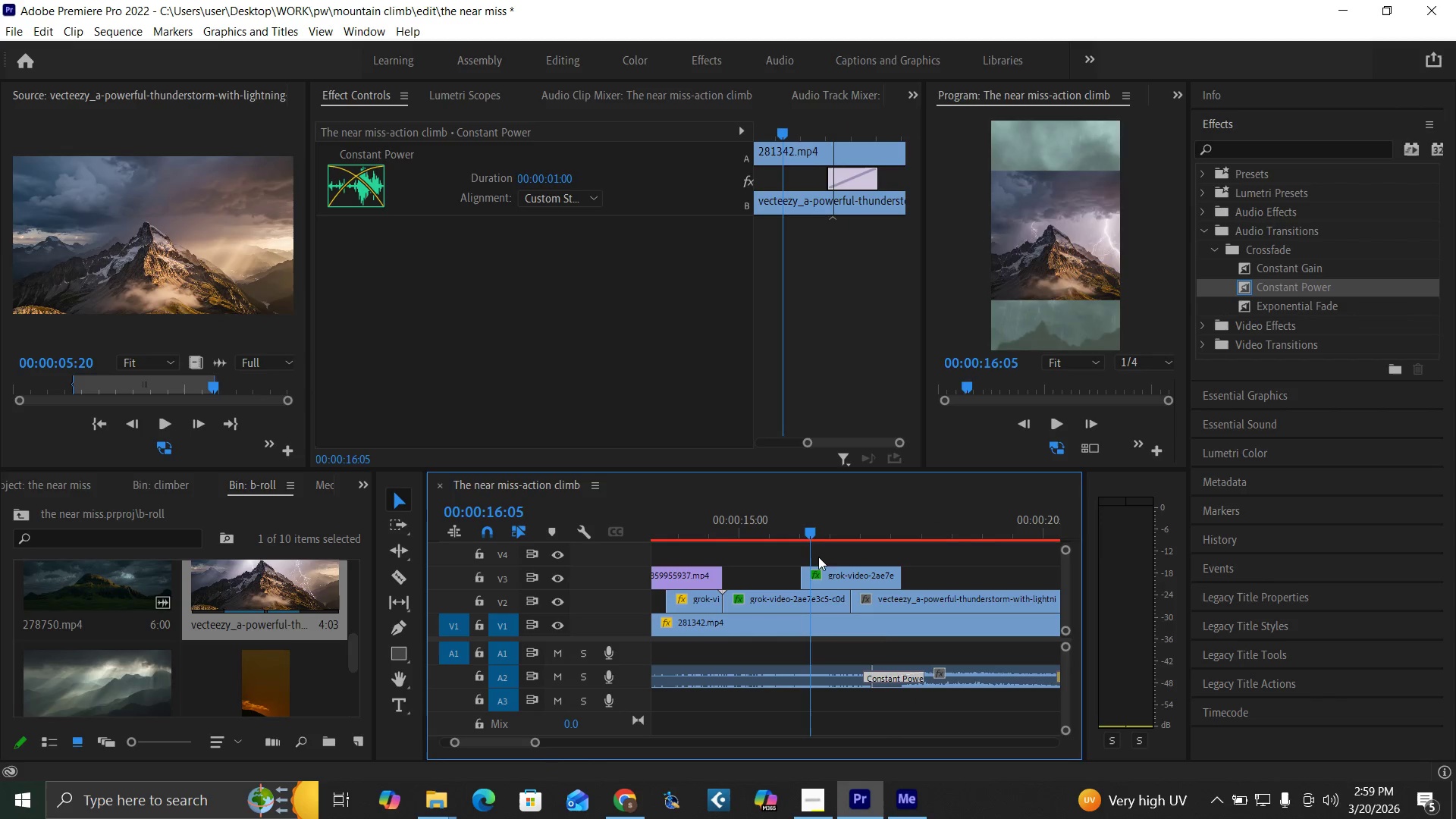 
key(Space)
 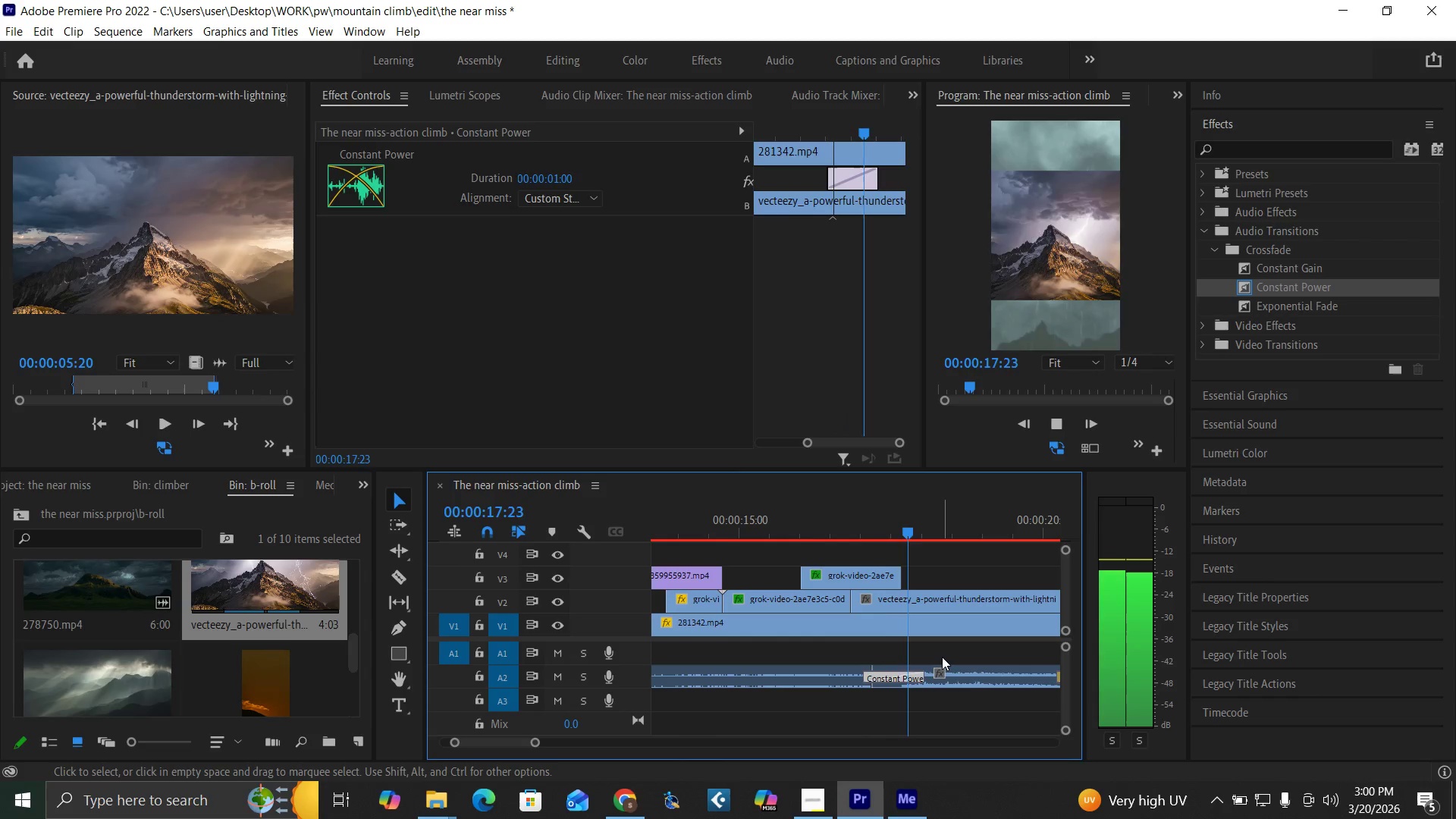 
key(Space)
 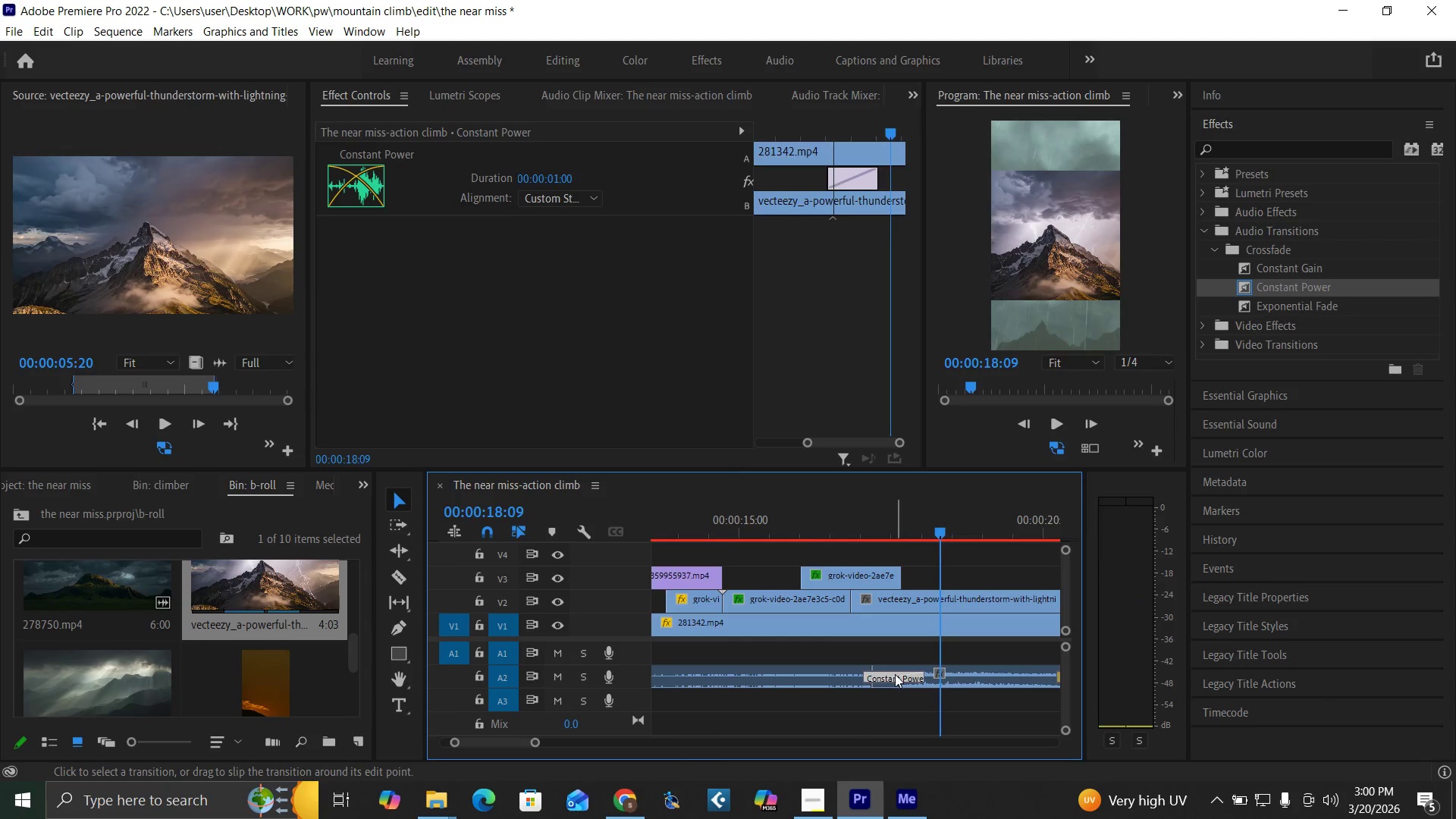 
left_click_drag(start_coordinate=[895, 674], to_coordinate=[852, 684])
 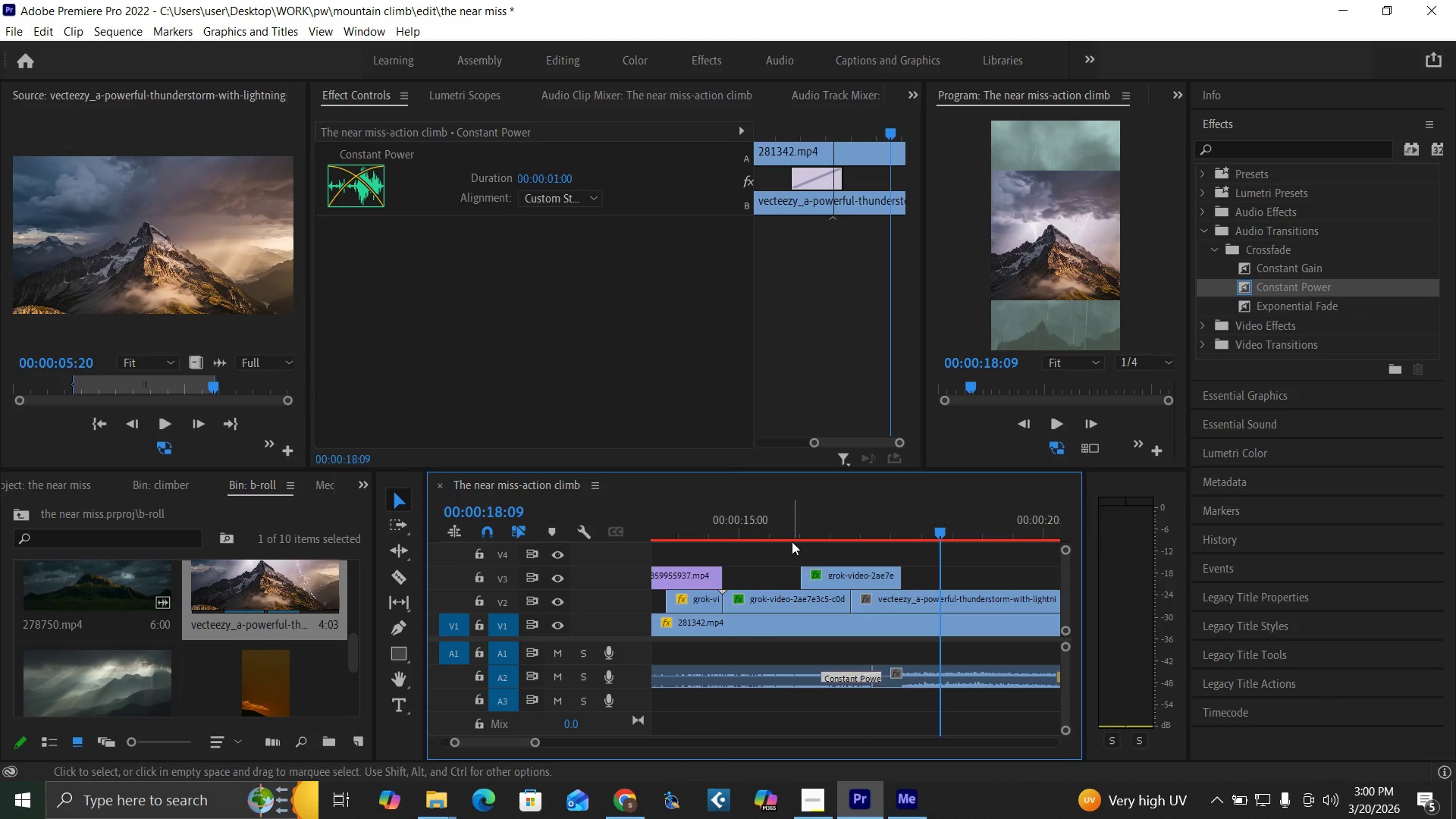 
left_click([793, 526])
 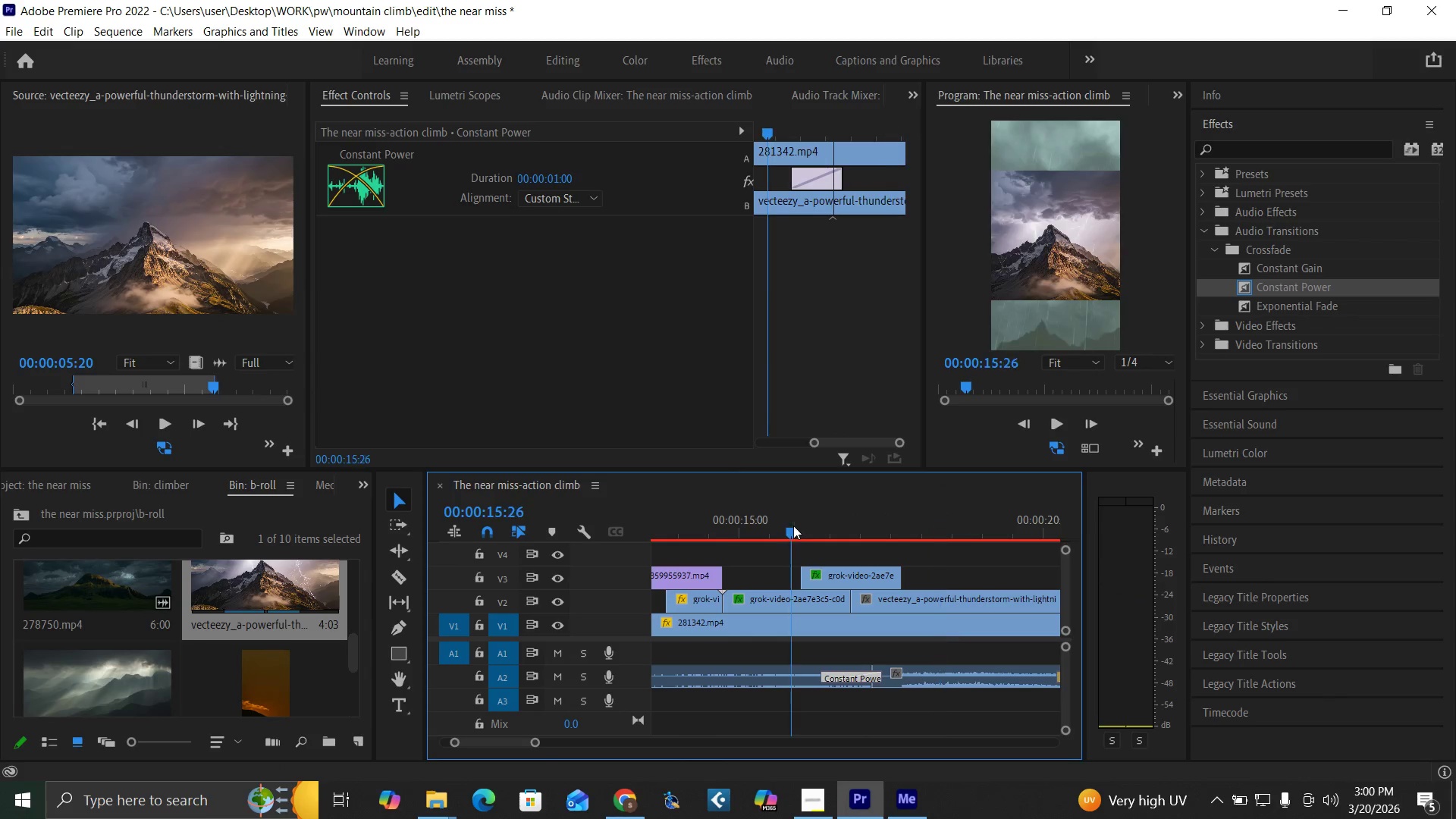 
key(Space)
 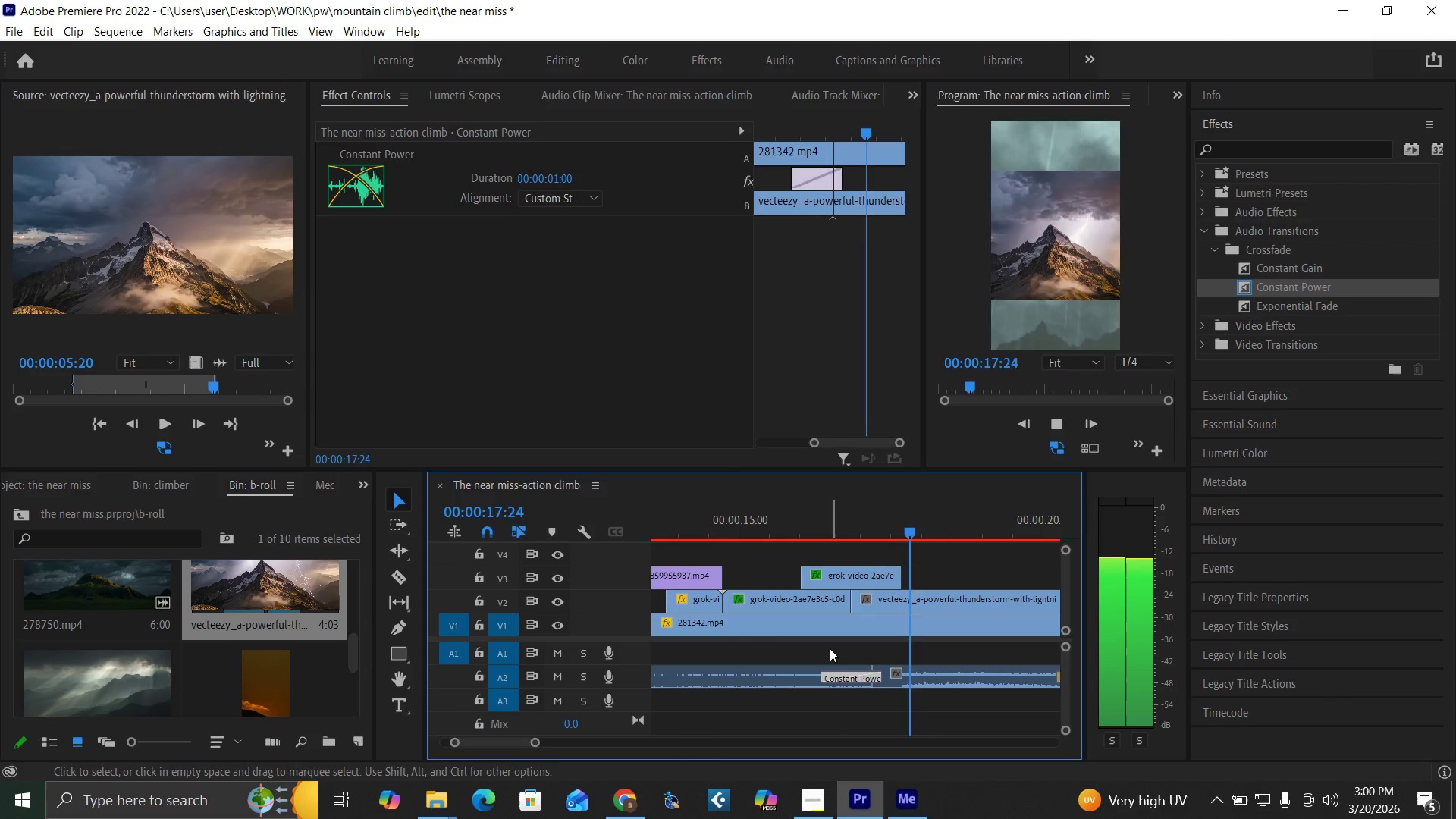 
key(Space)
 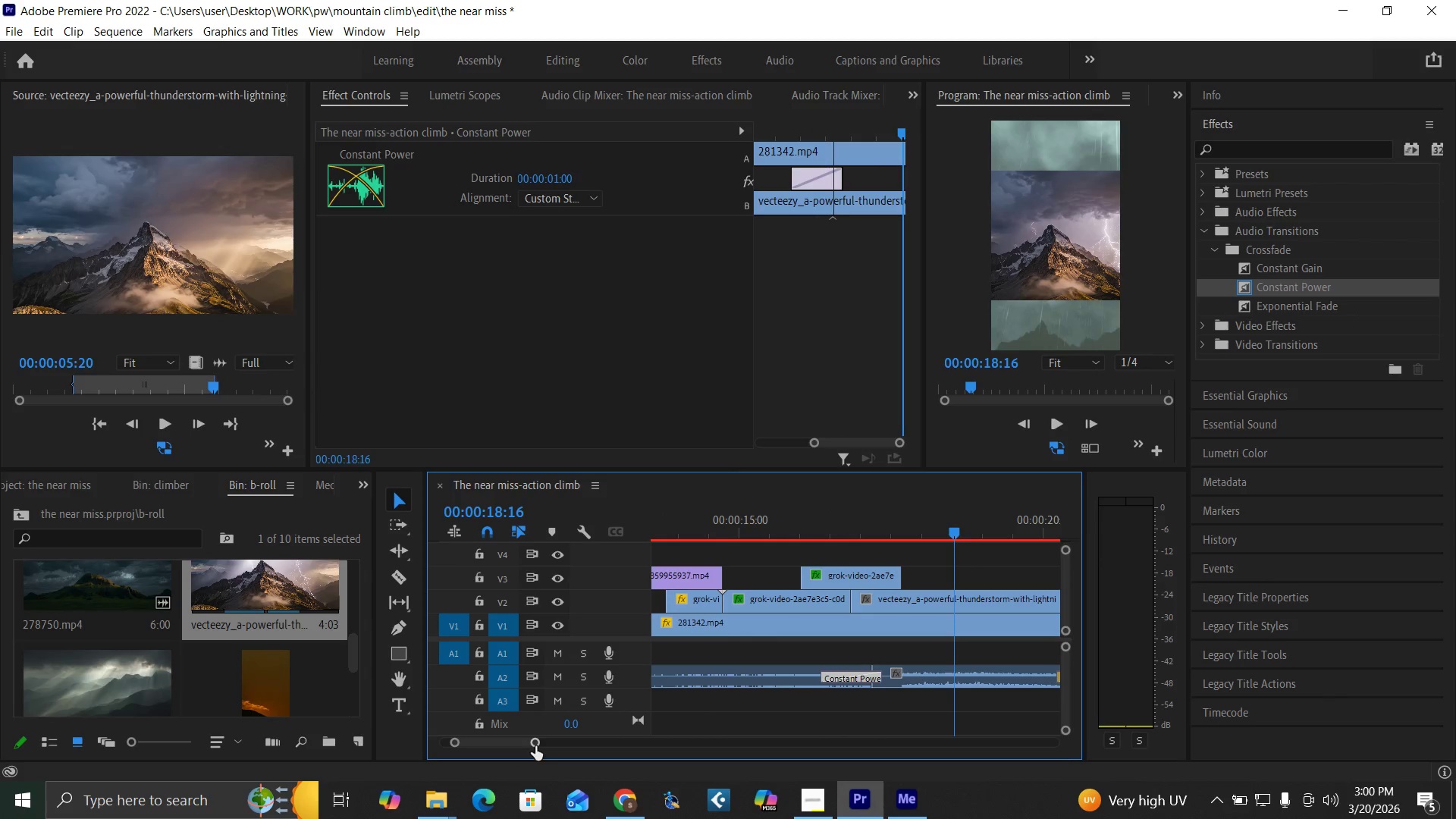 
left_click_drag(start_coordinate=[536, 739], to_coordinate=[565, 754])
 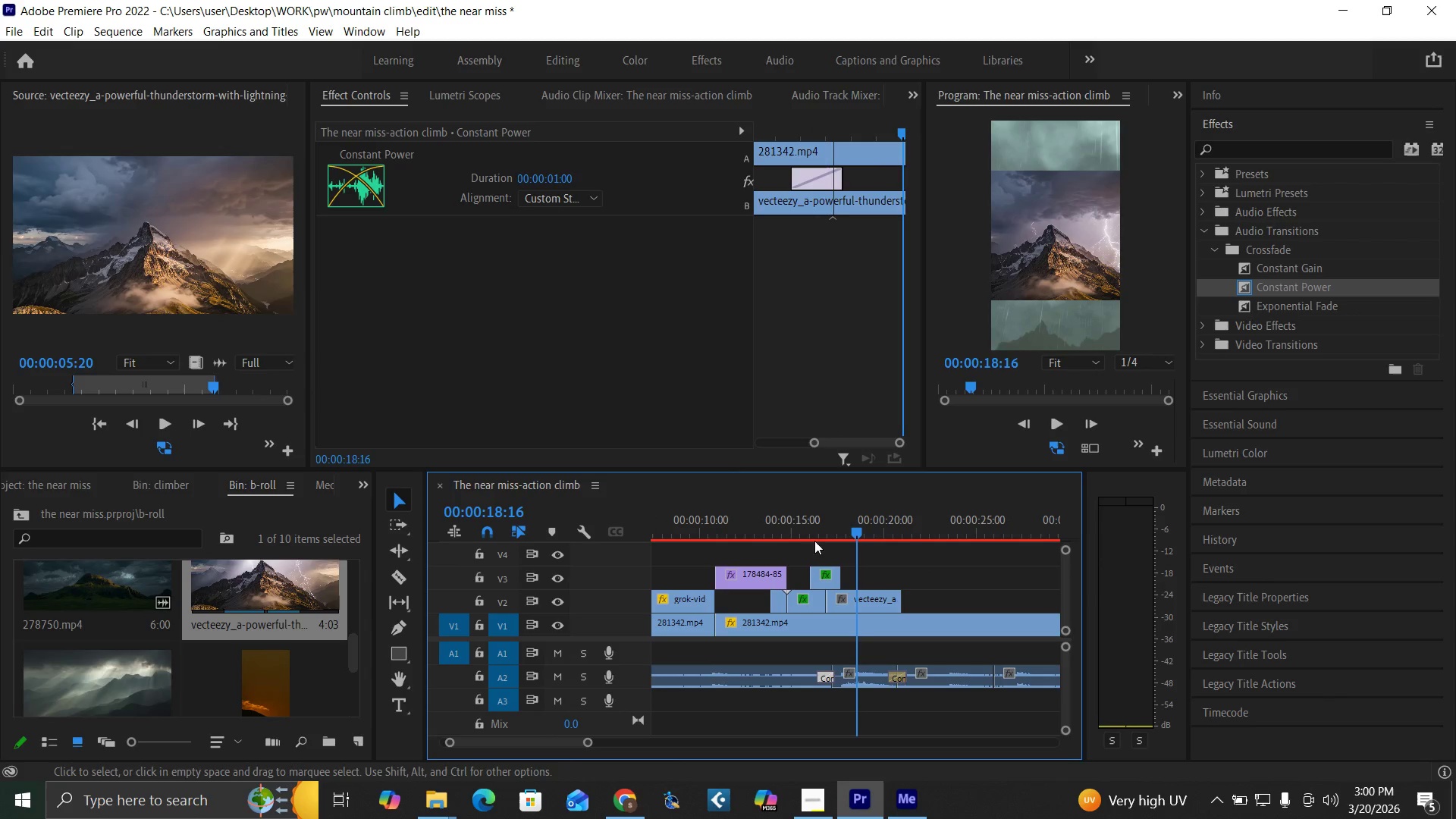 
left_click([796, 535])
 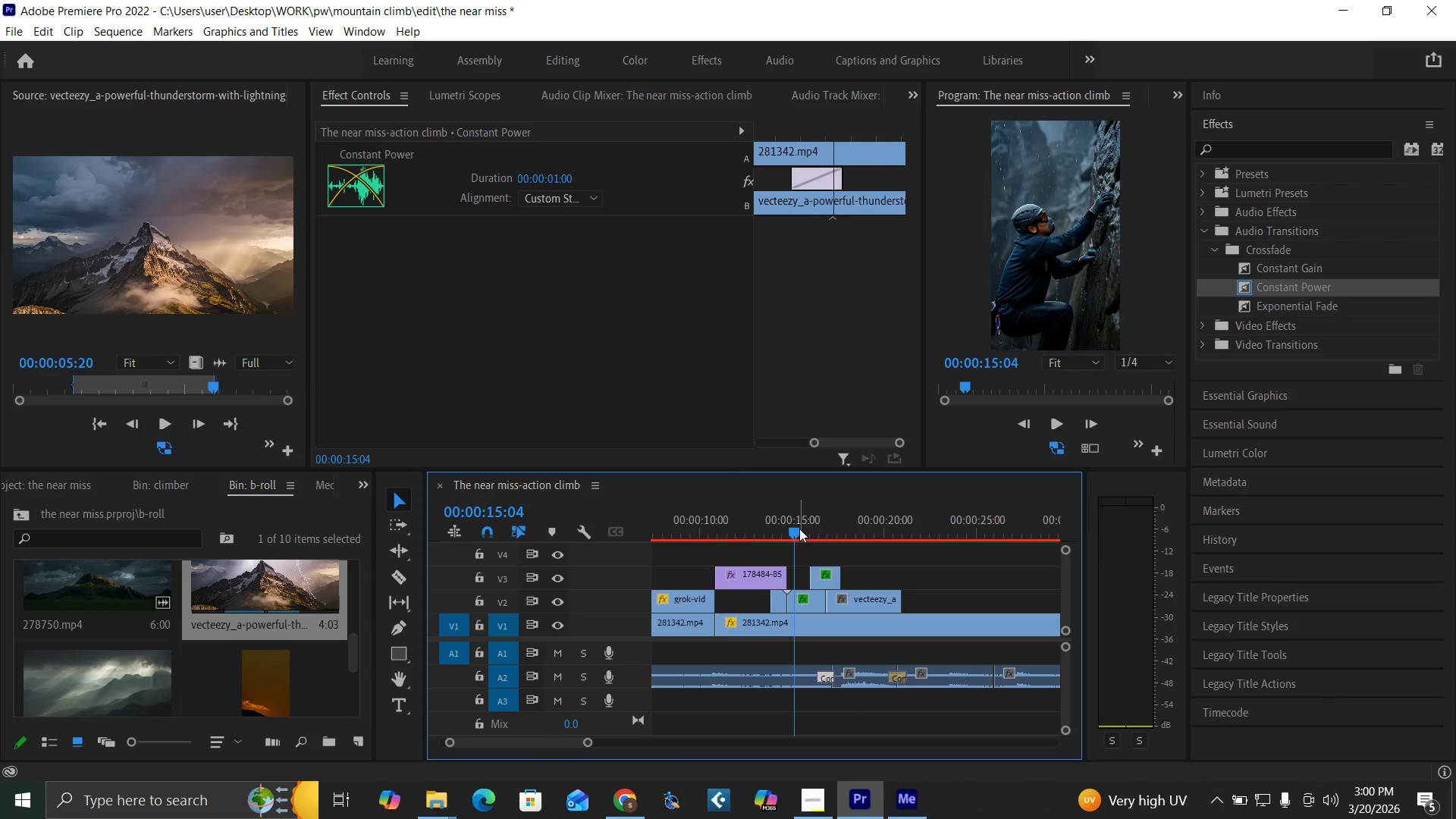 
key(Space)
 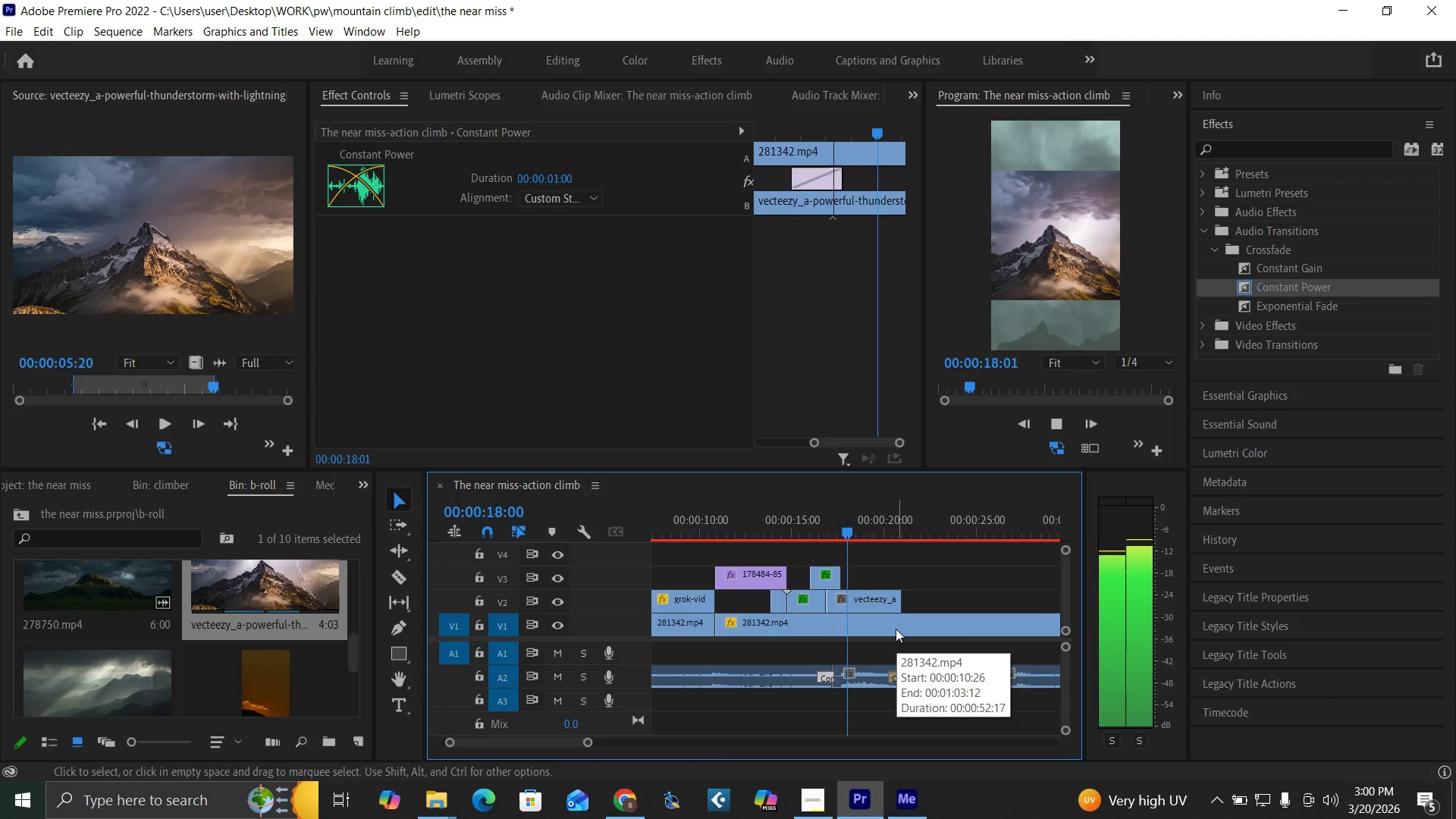 
key(Space)
 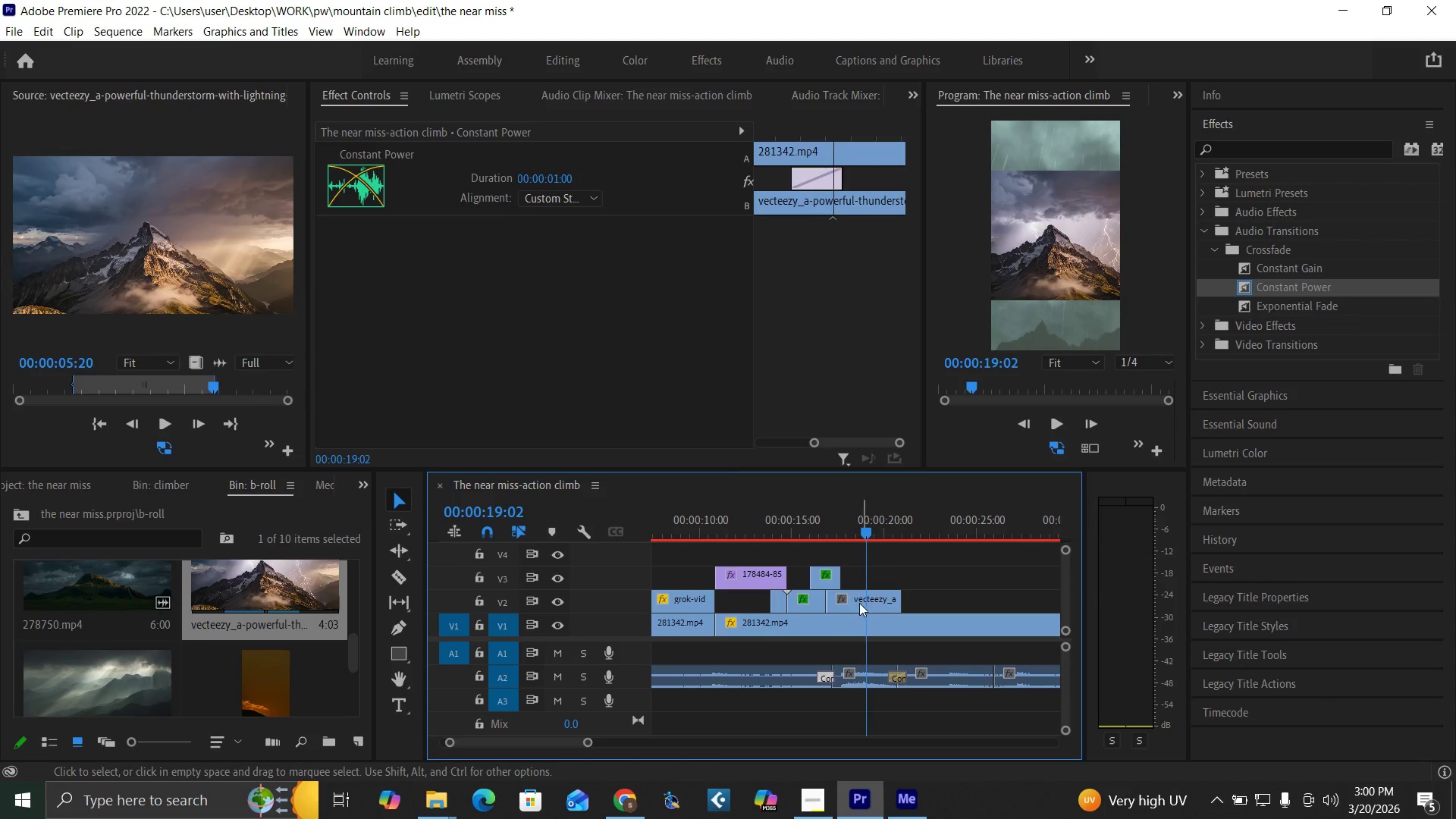 
left_click([859, 601])
 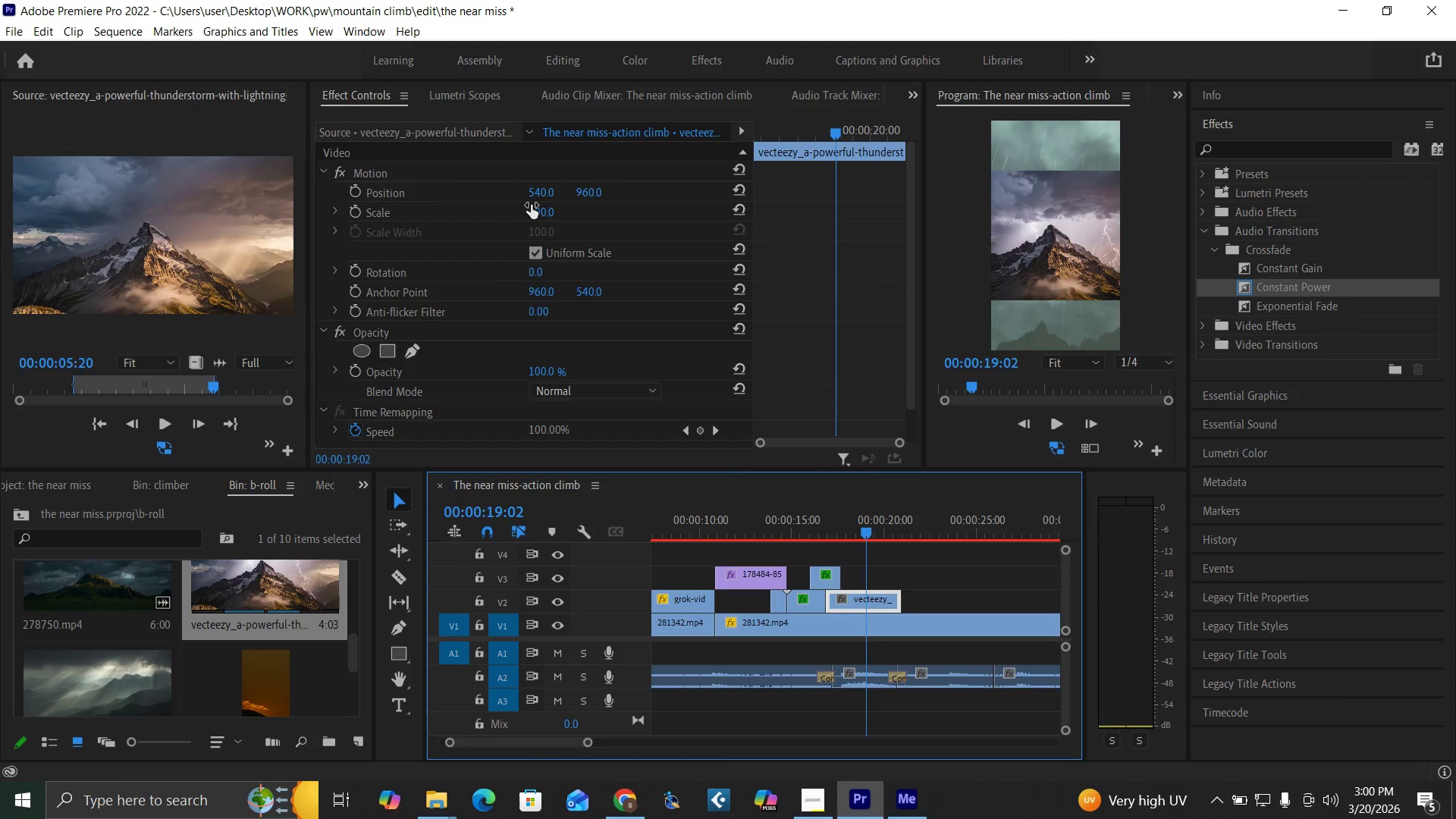 
left_click([538, 209])
 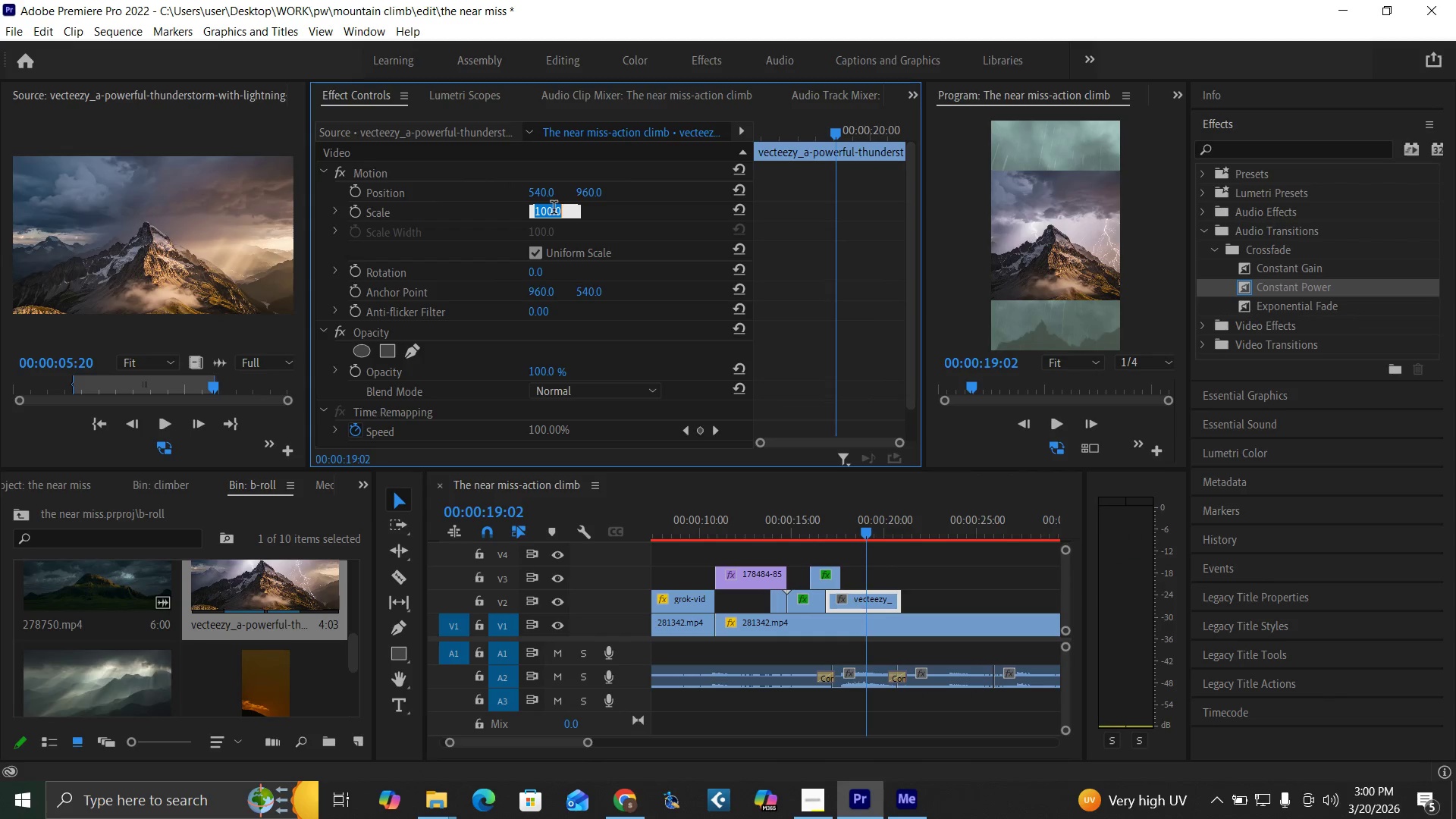 
type(200)
 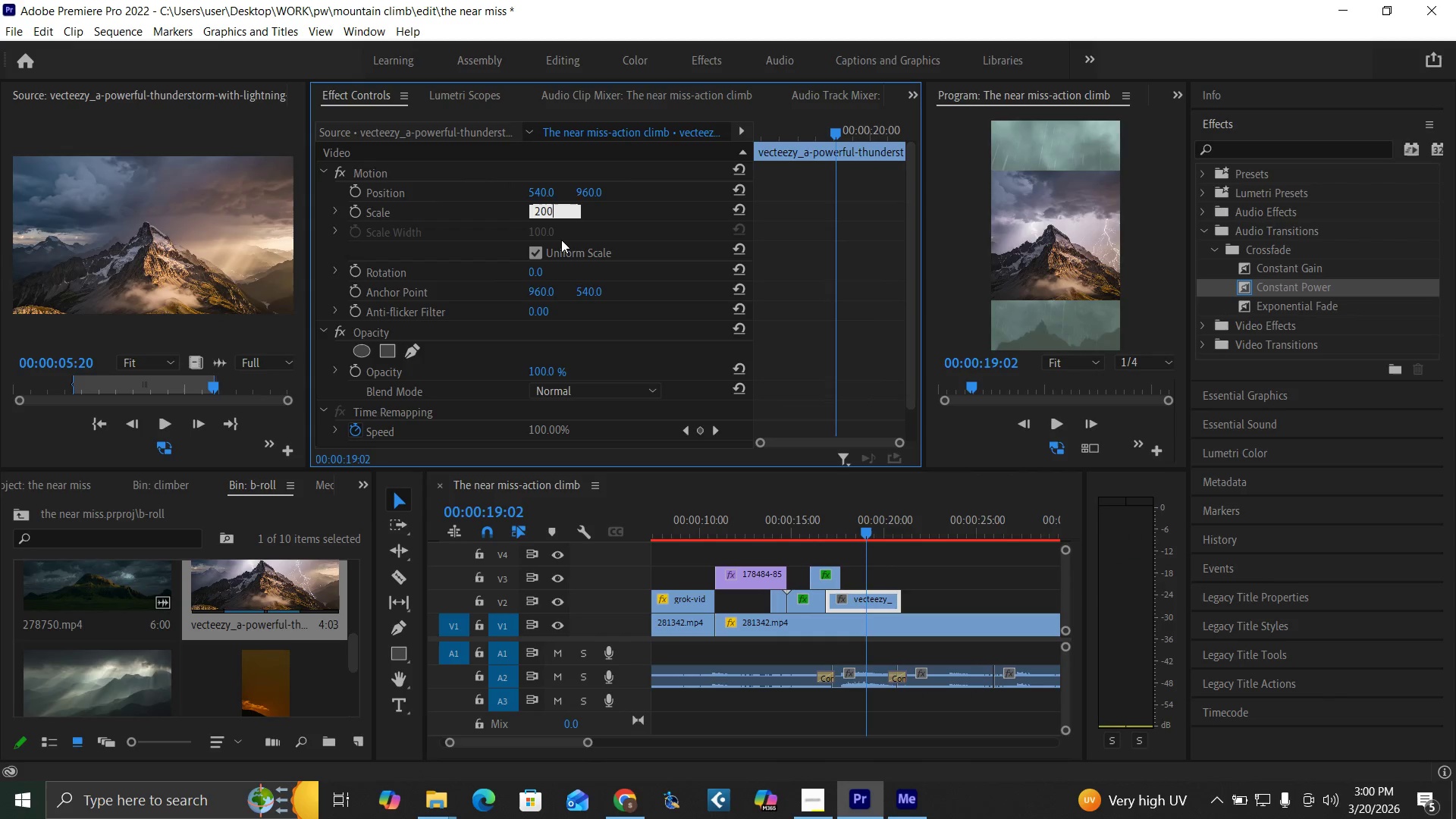 
key(Enter)
 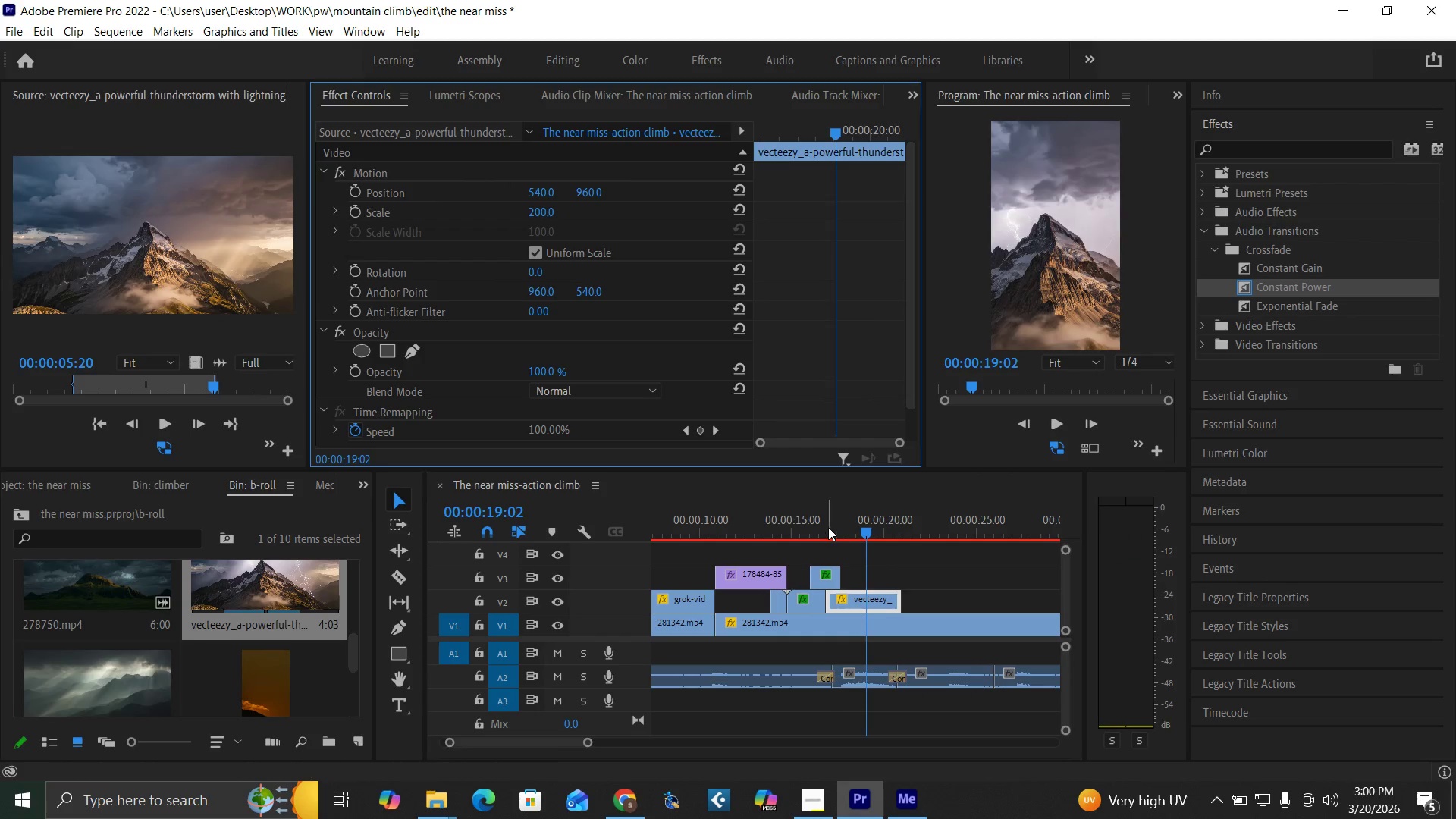 
key(Space)
 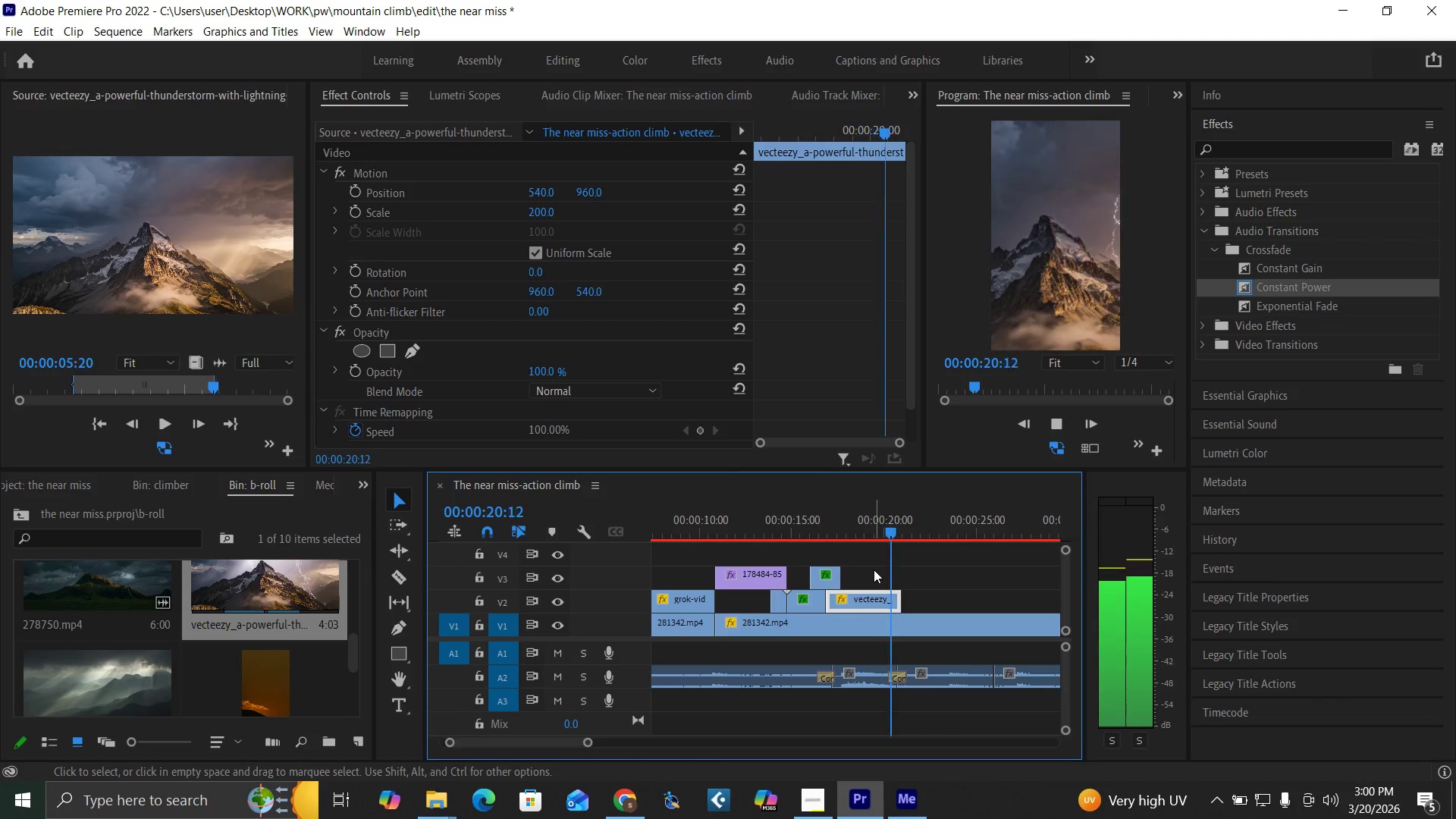 
key(Space)
 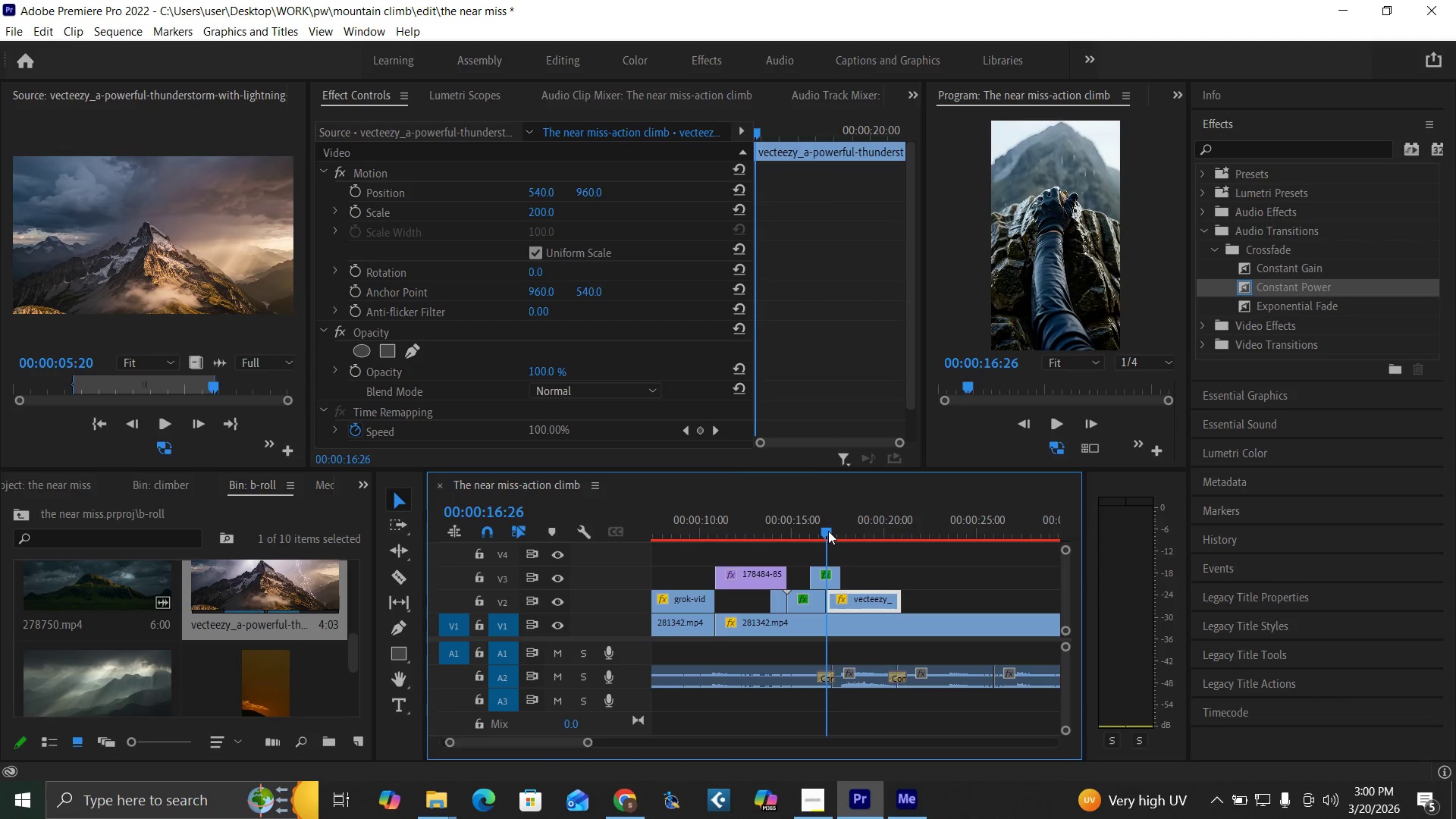 
wait(6.56)
 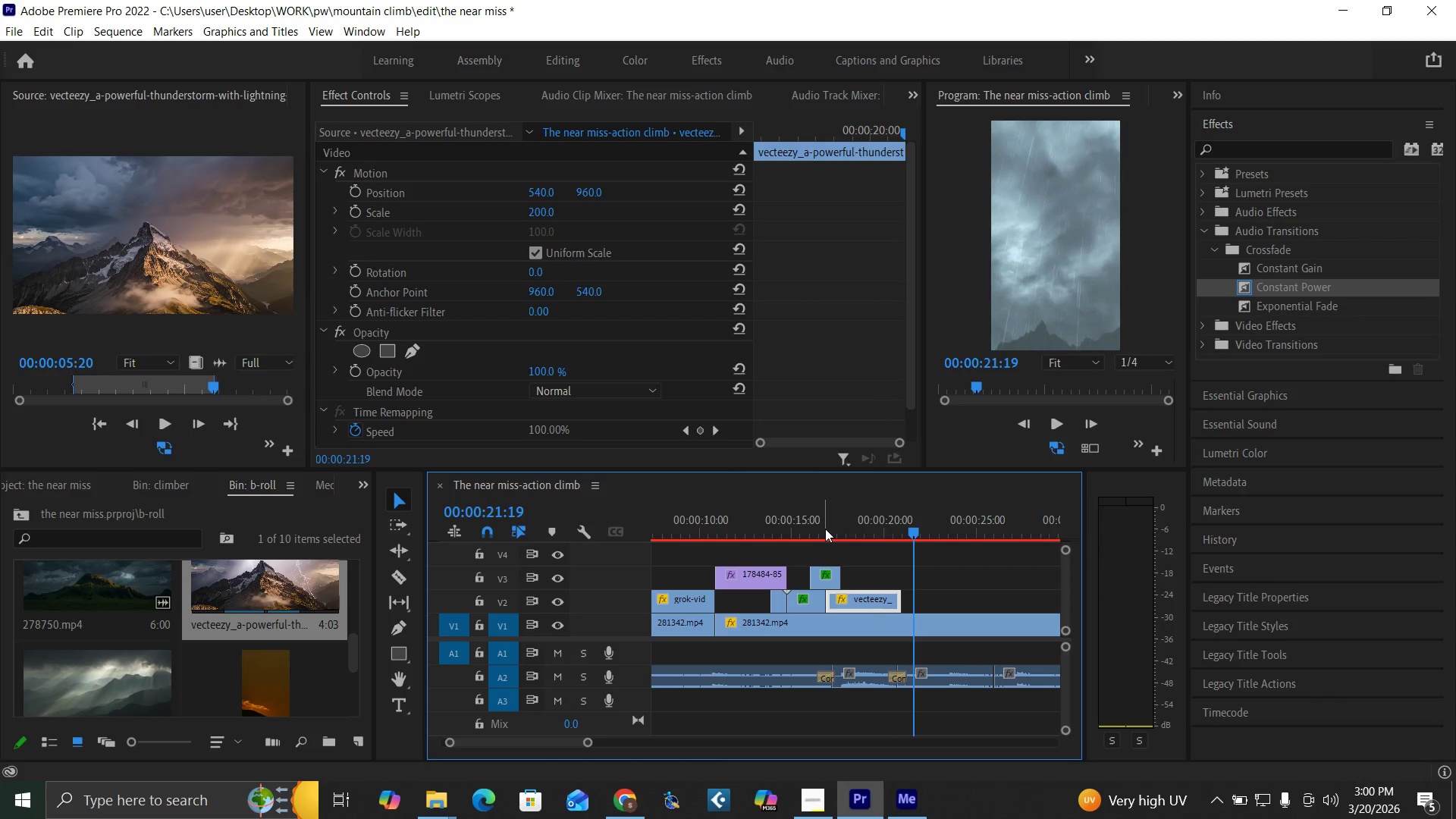 
left_click([356, 207])
 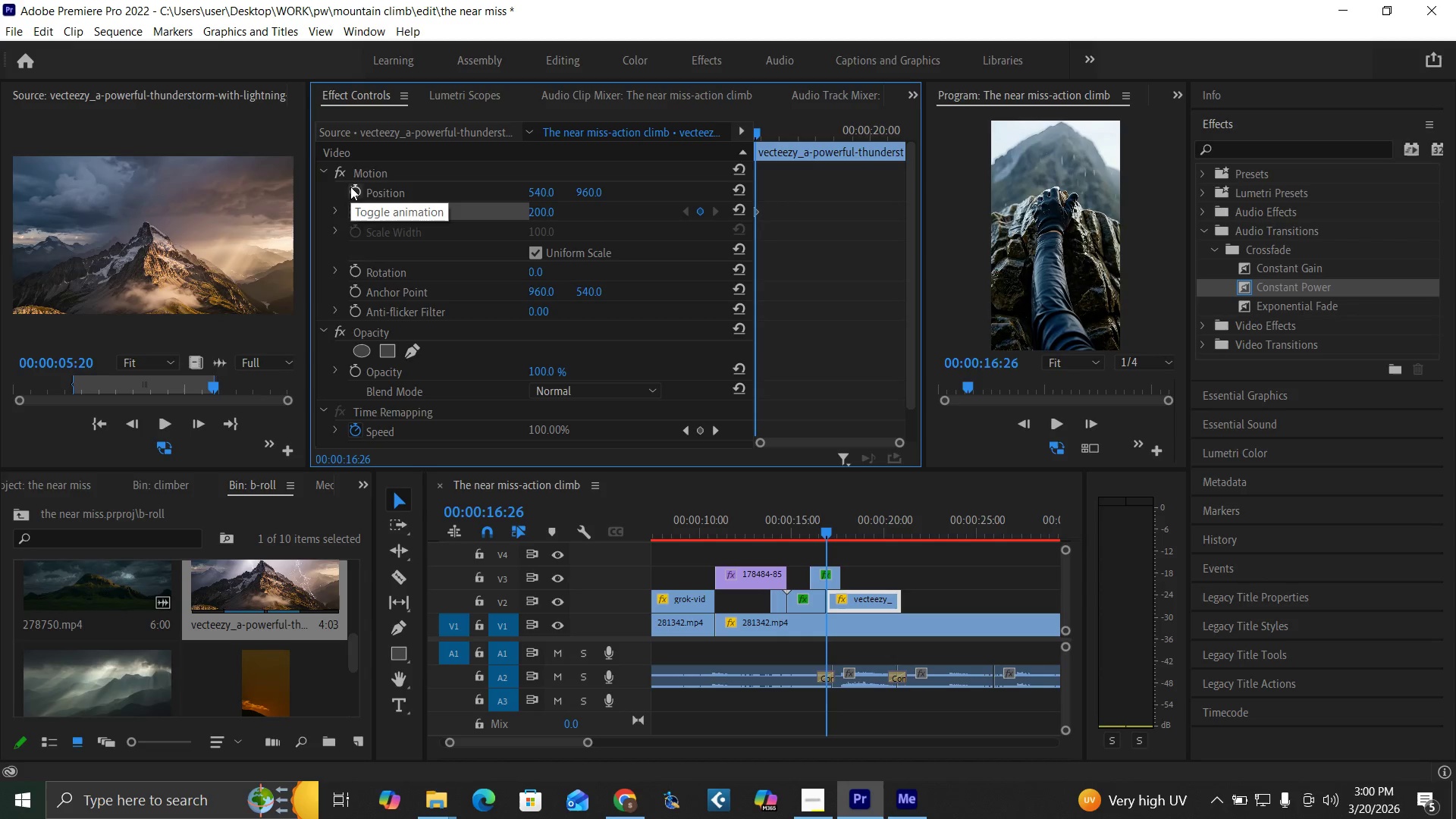 
left_click([353, 196])
 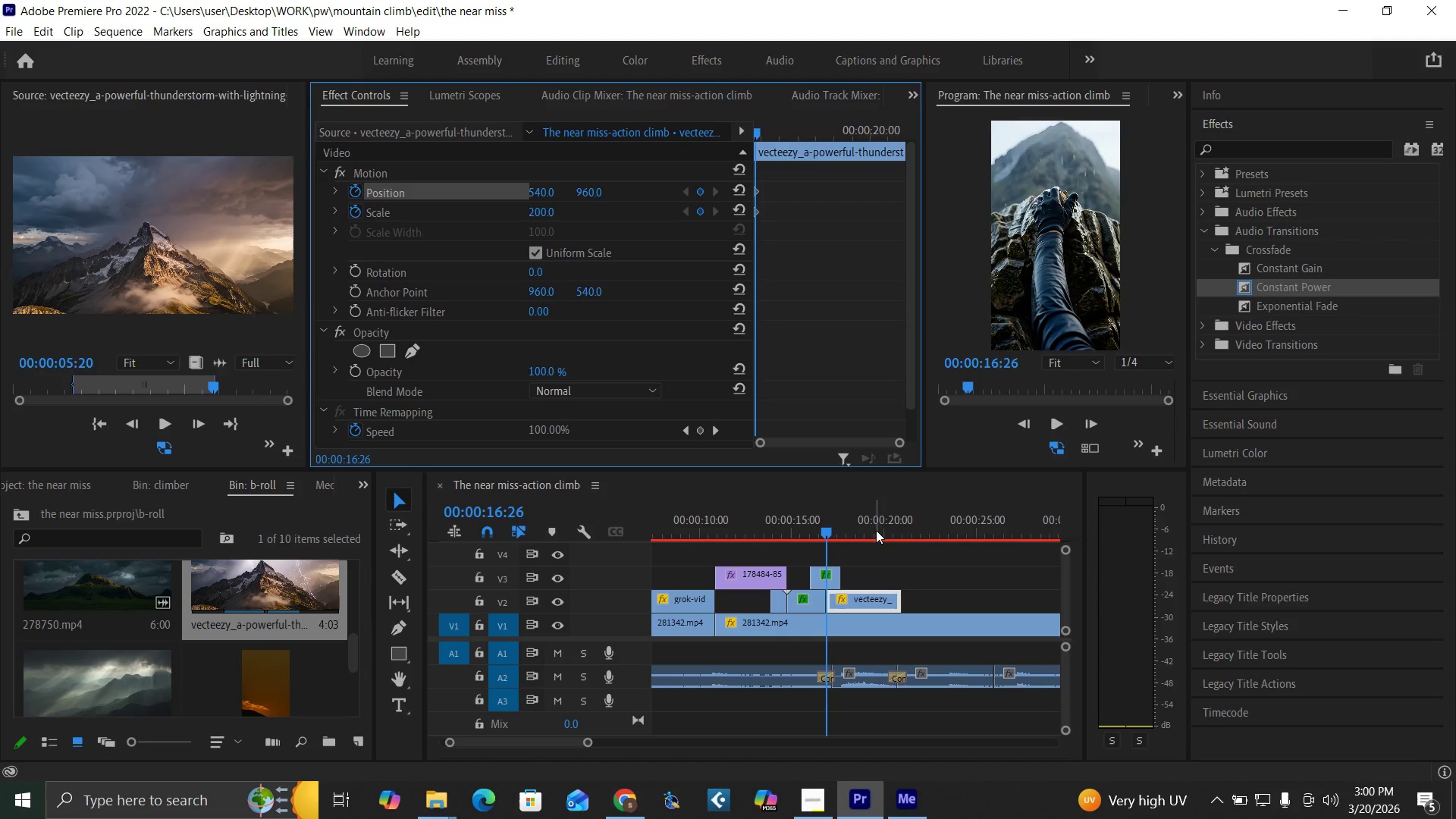 
left_click_drag(start_coordinate=[883, 533], to_coordinate=[903, 544])
 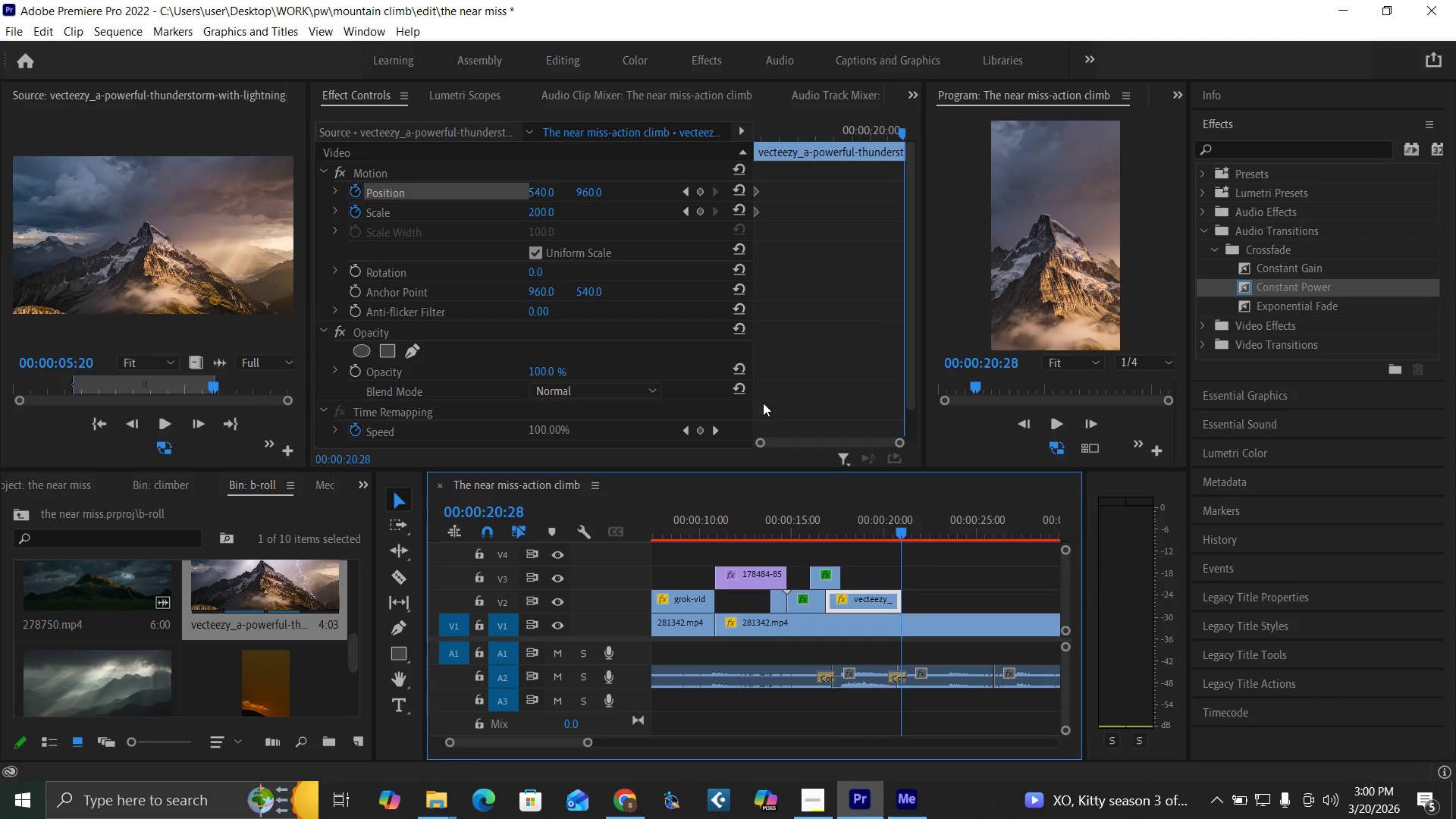 
key(ArrowRight)
 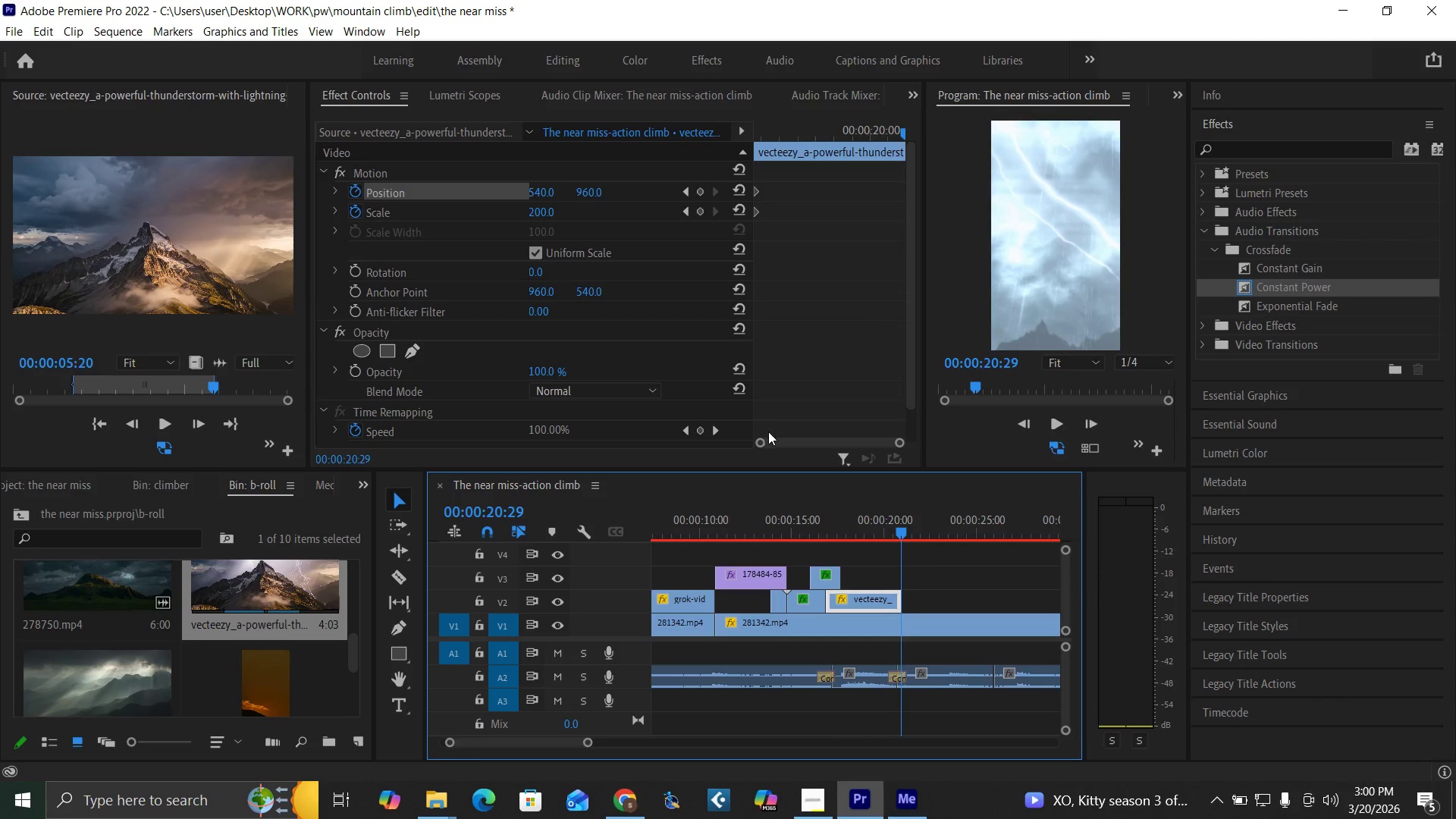 
key(ArrowLeft)
 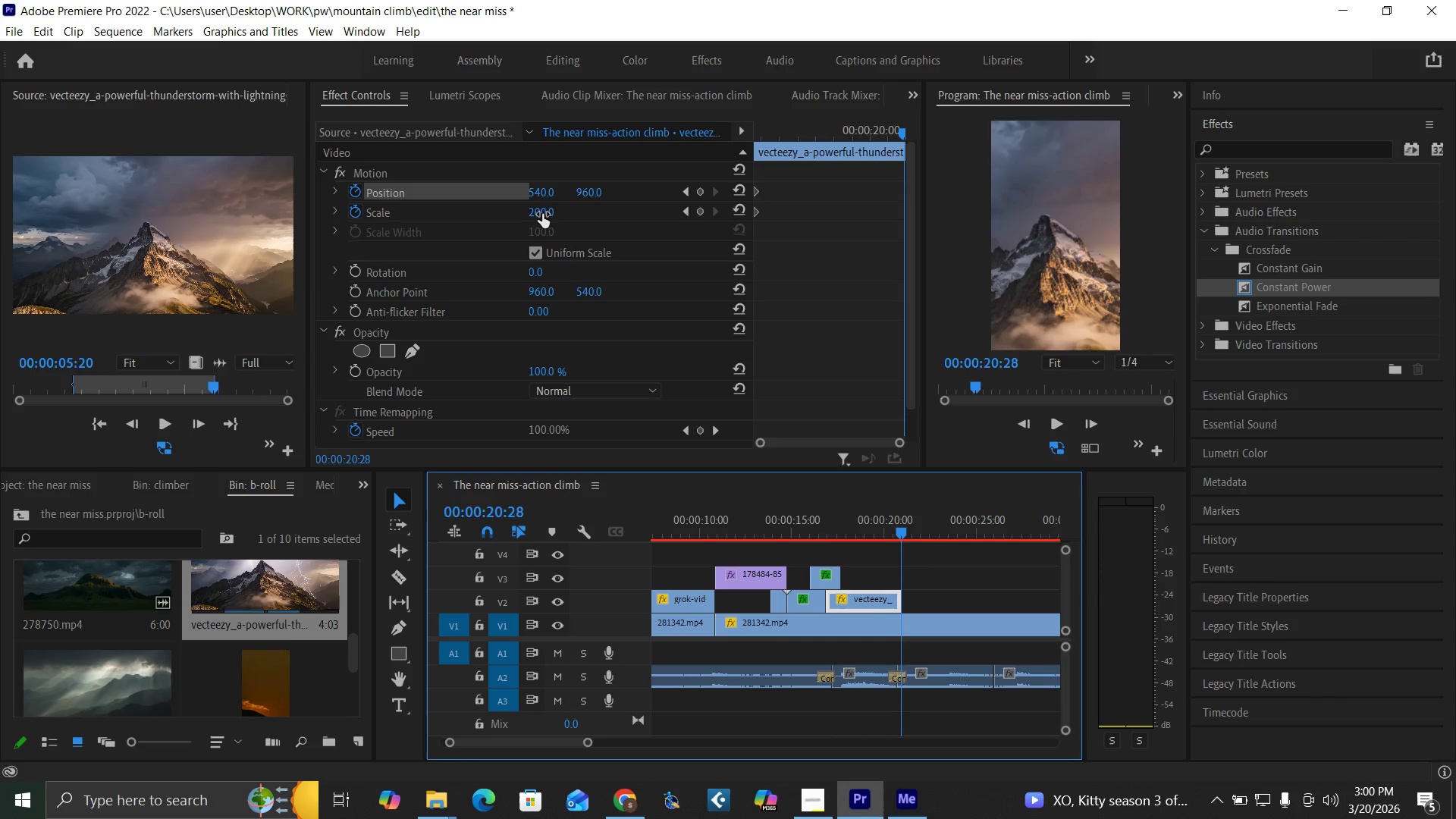 
left_click([536, 213])
 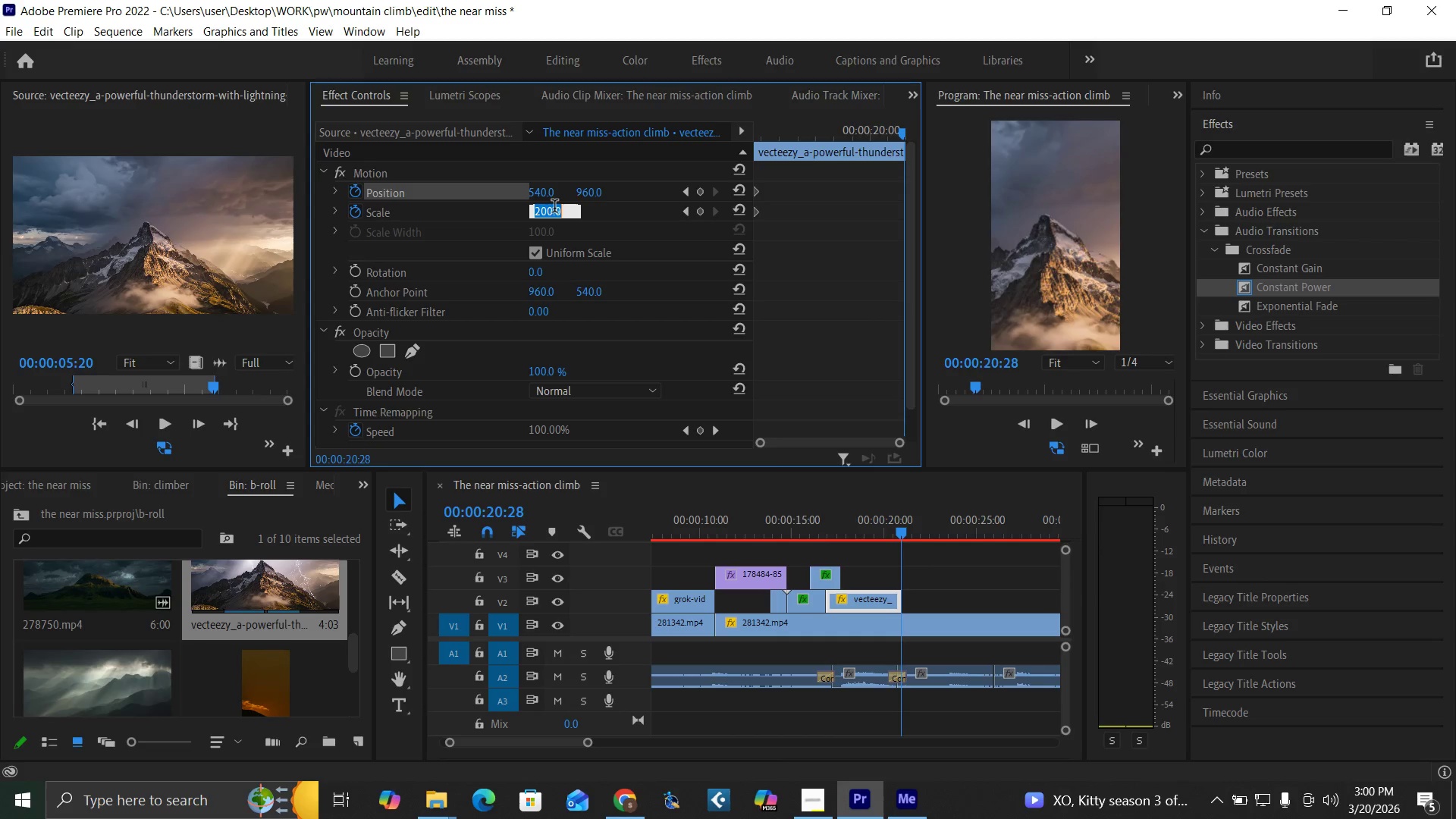 
type(220)
 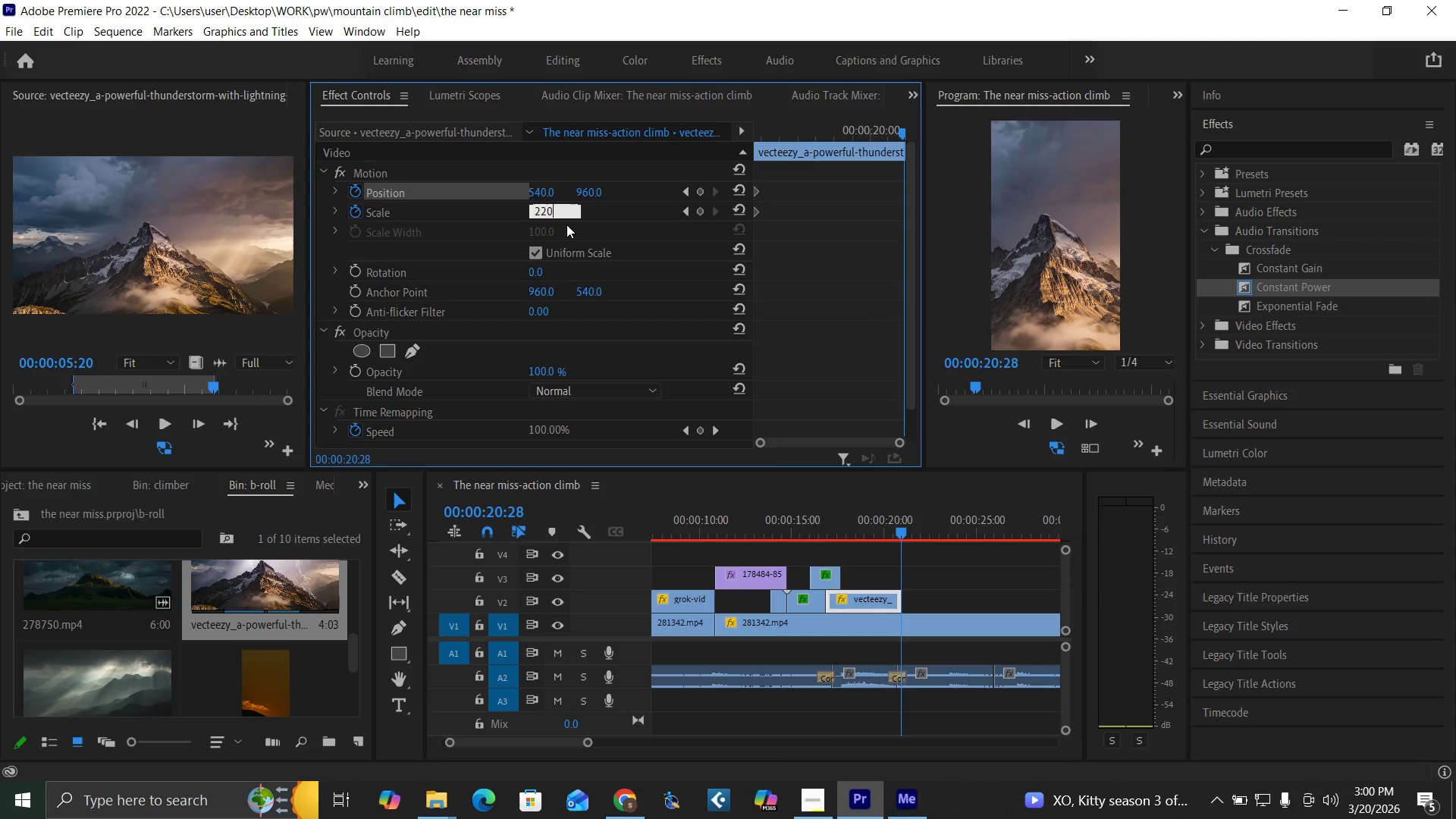 
key(Enter)
 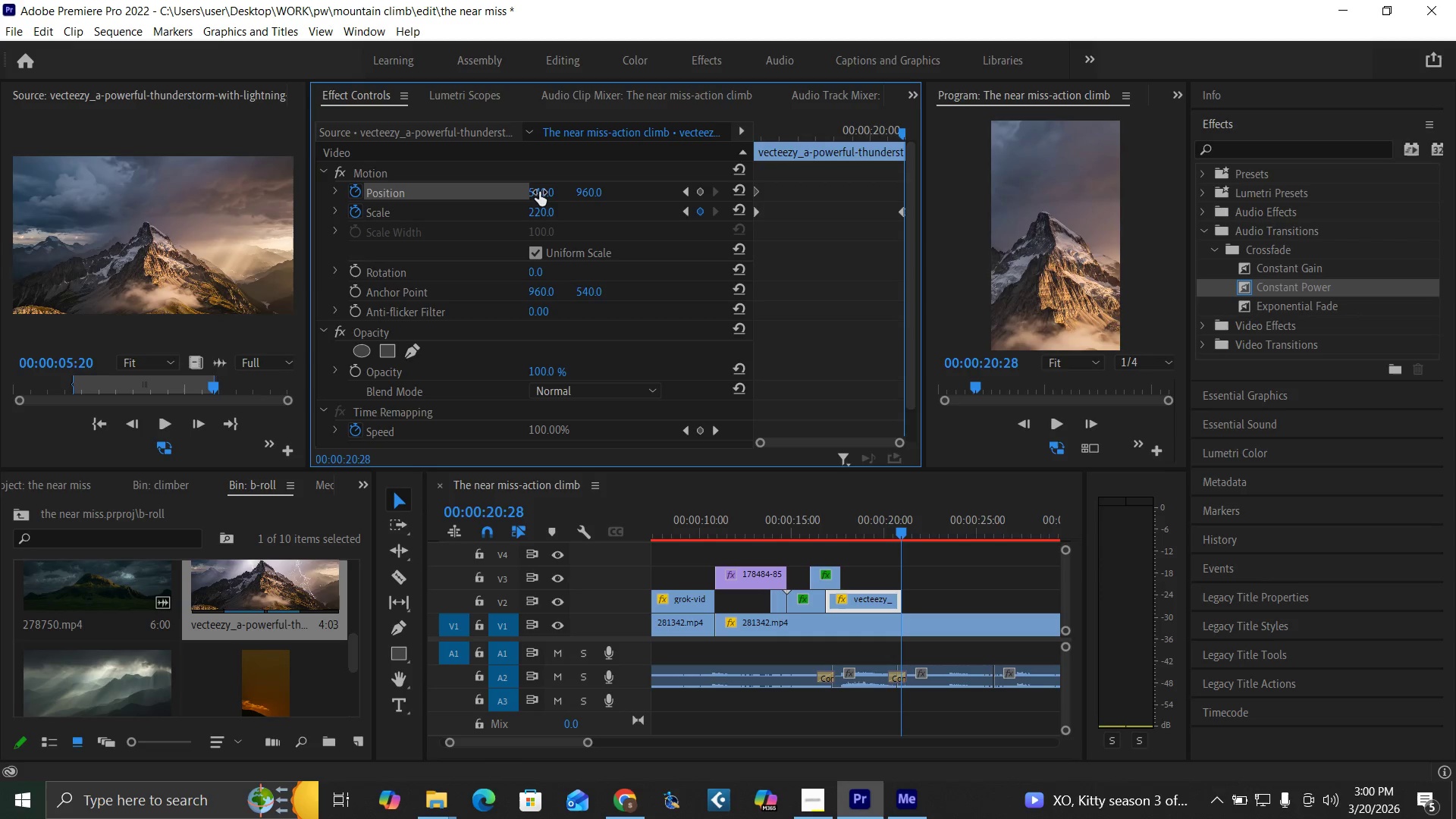 
left_click([824, 525])
 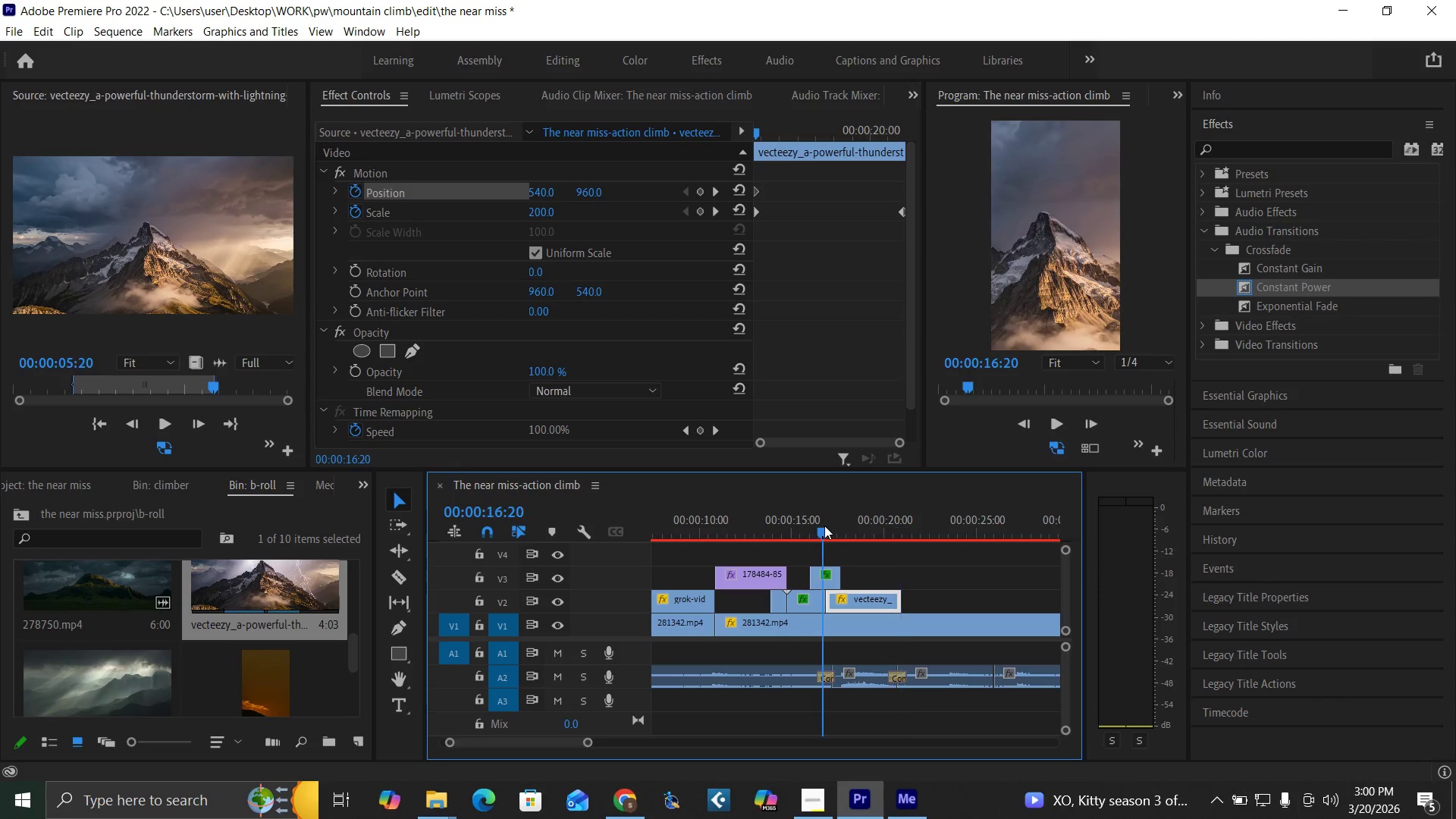 
key(Space)
 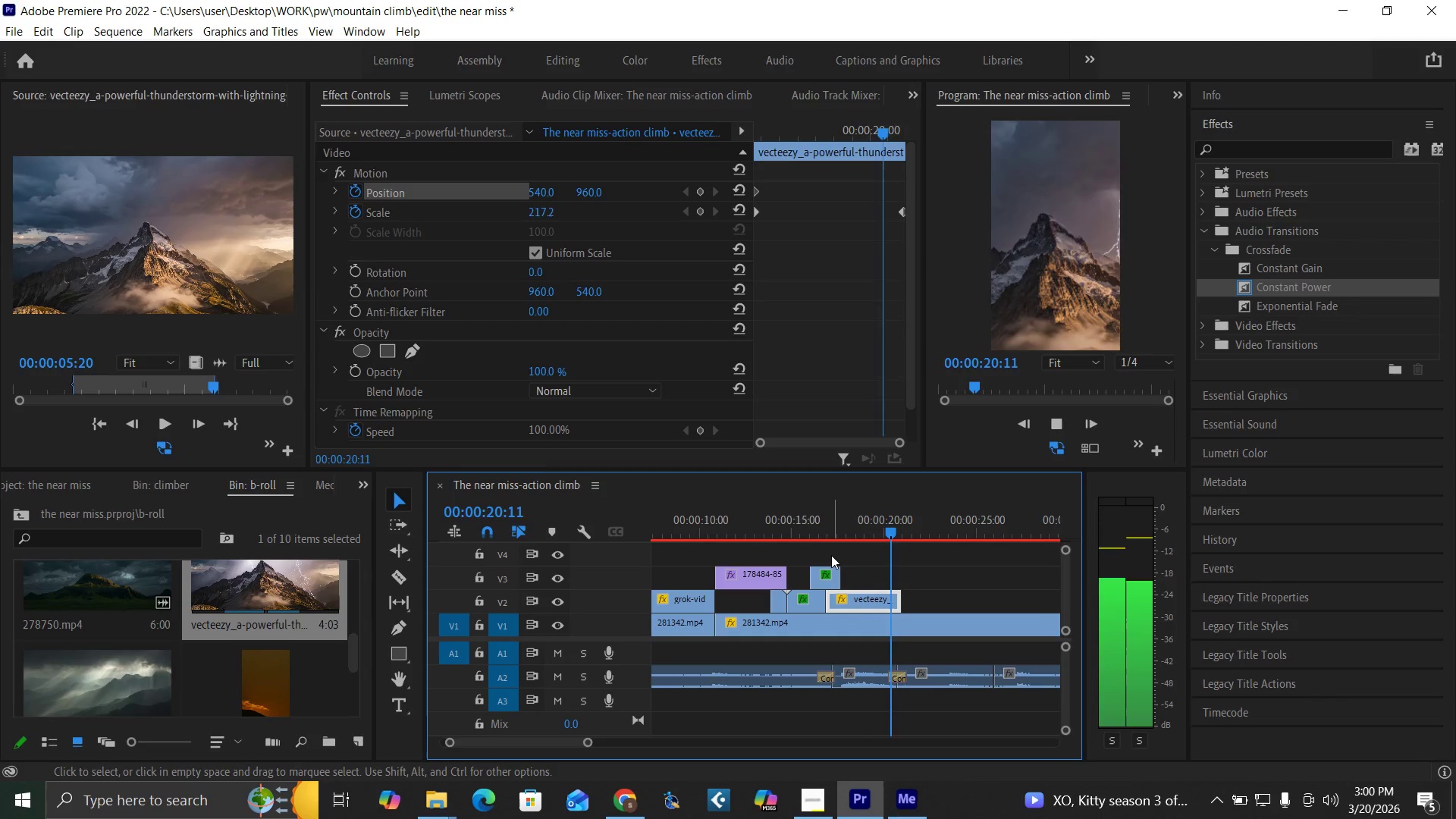 
wait(5.16)
 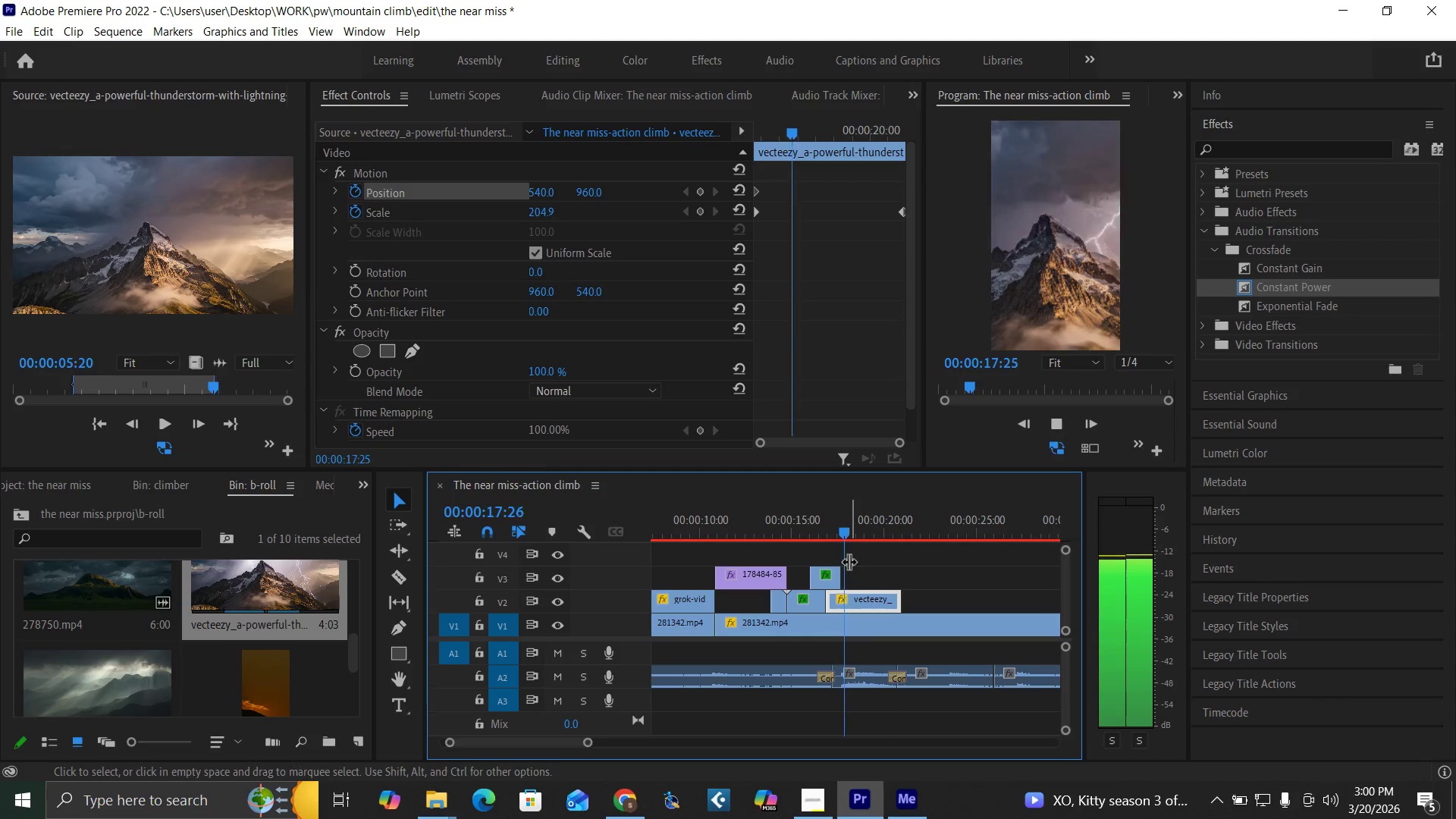 
key(Space)
 